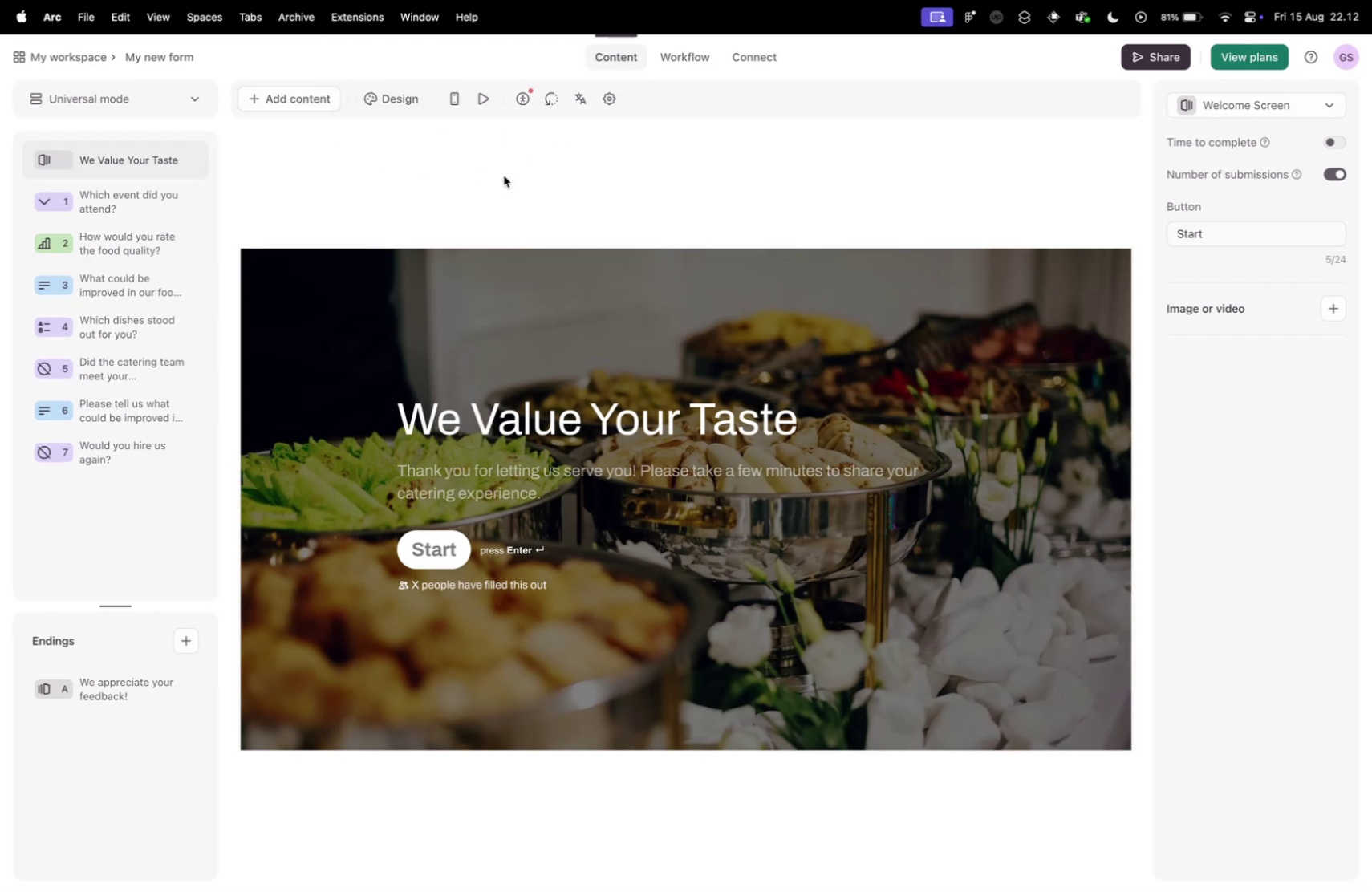 
wait(8.66)
 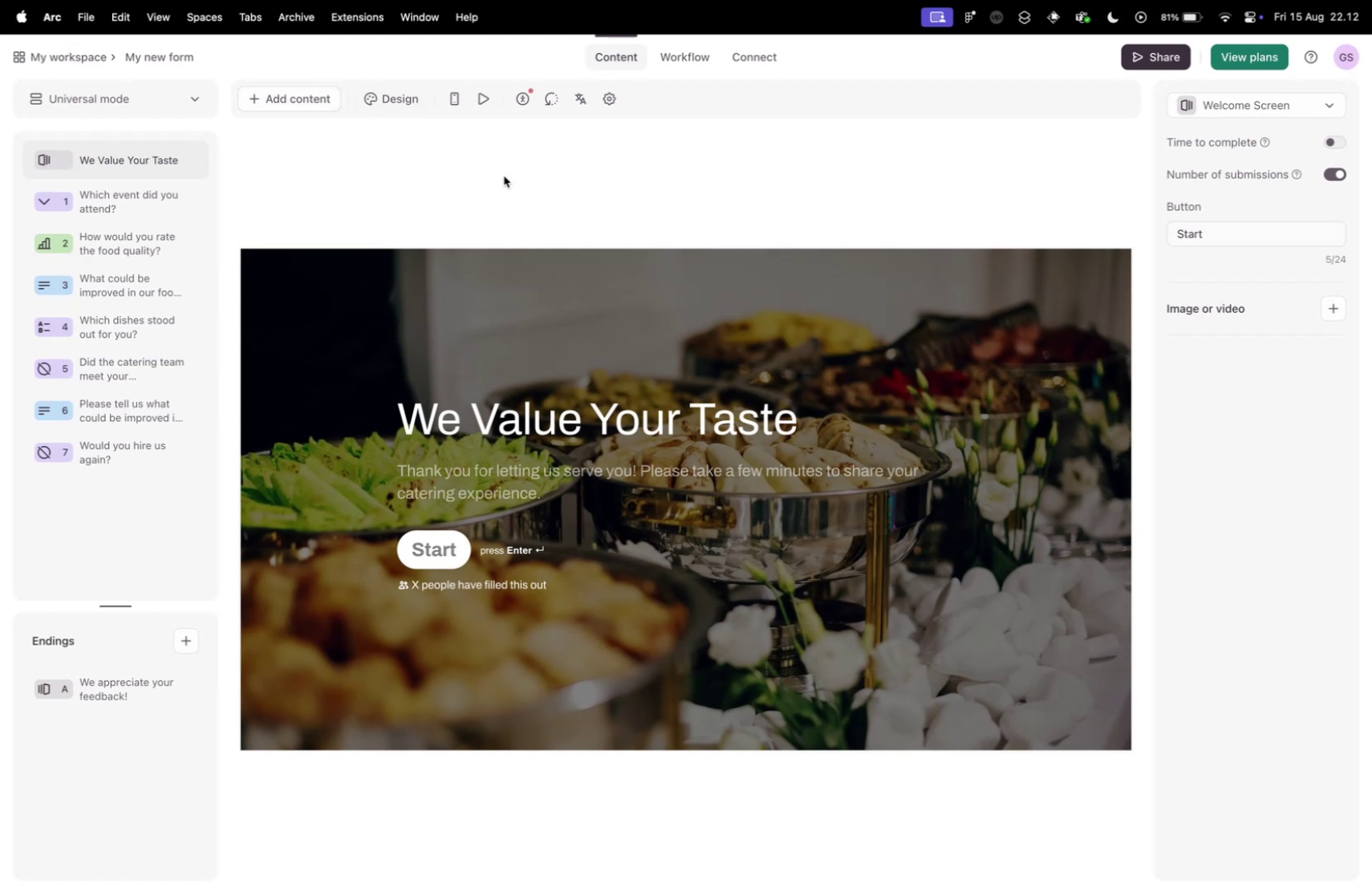 
scroll: coordinate [871, 312], scroll_direction: down, amount: 19.0
 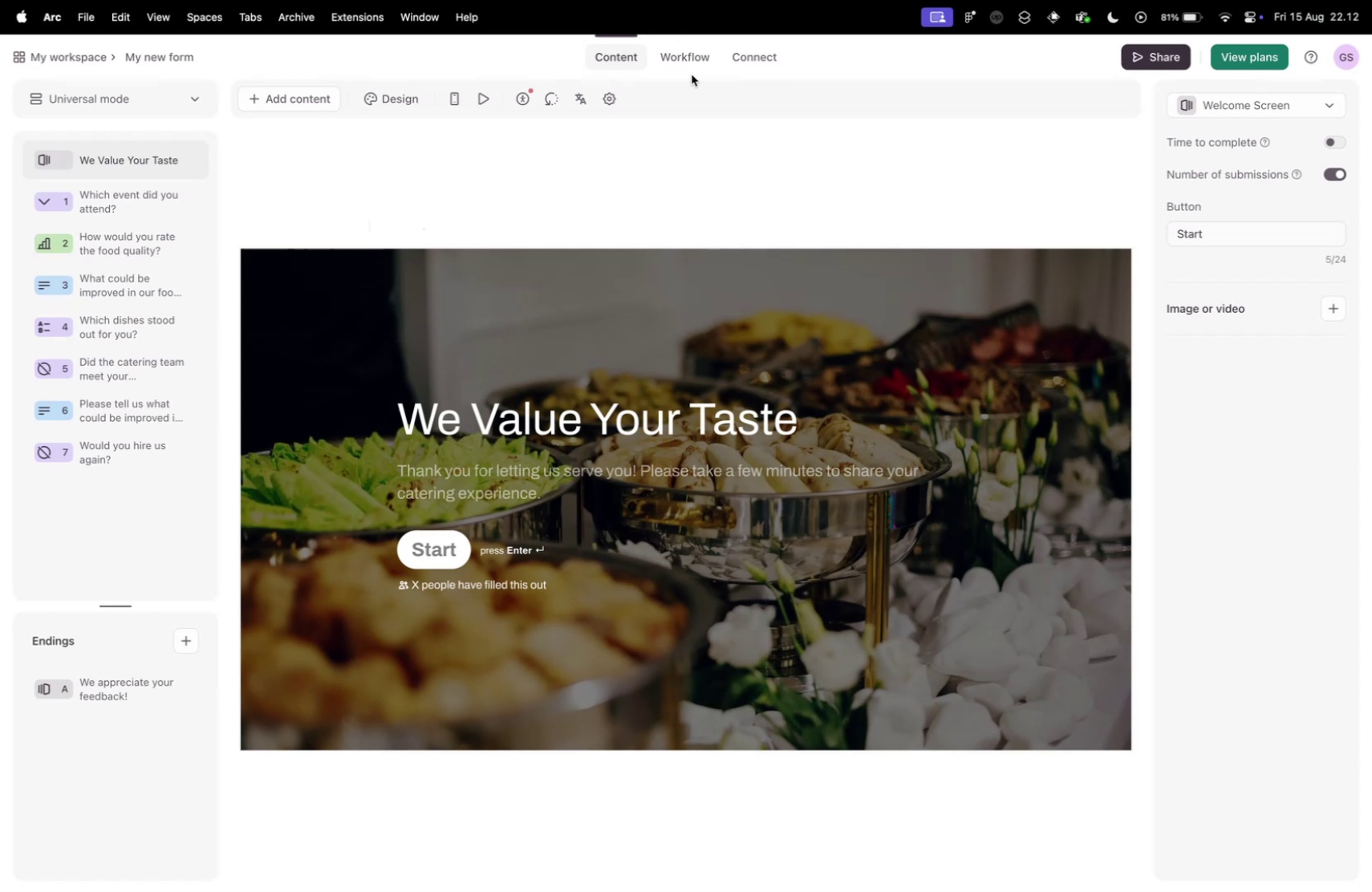 
left_click([393, 217])
 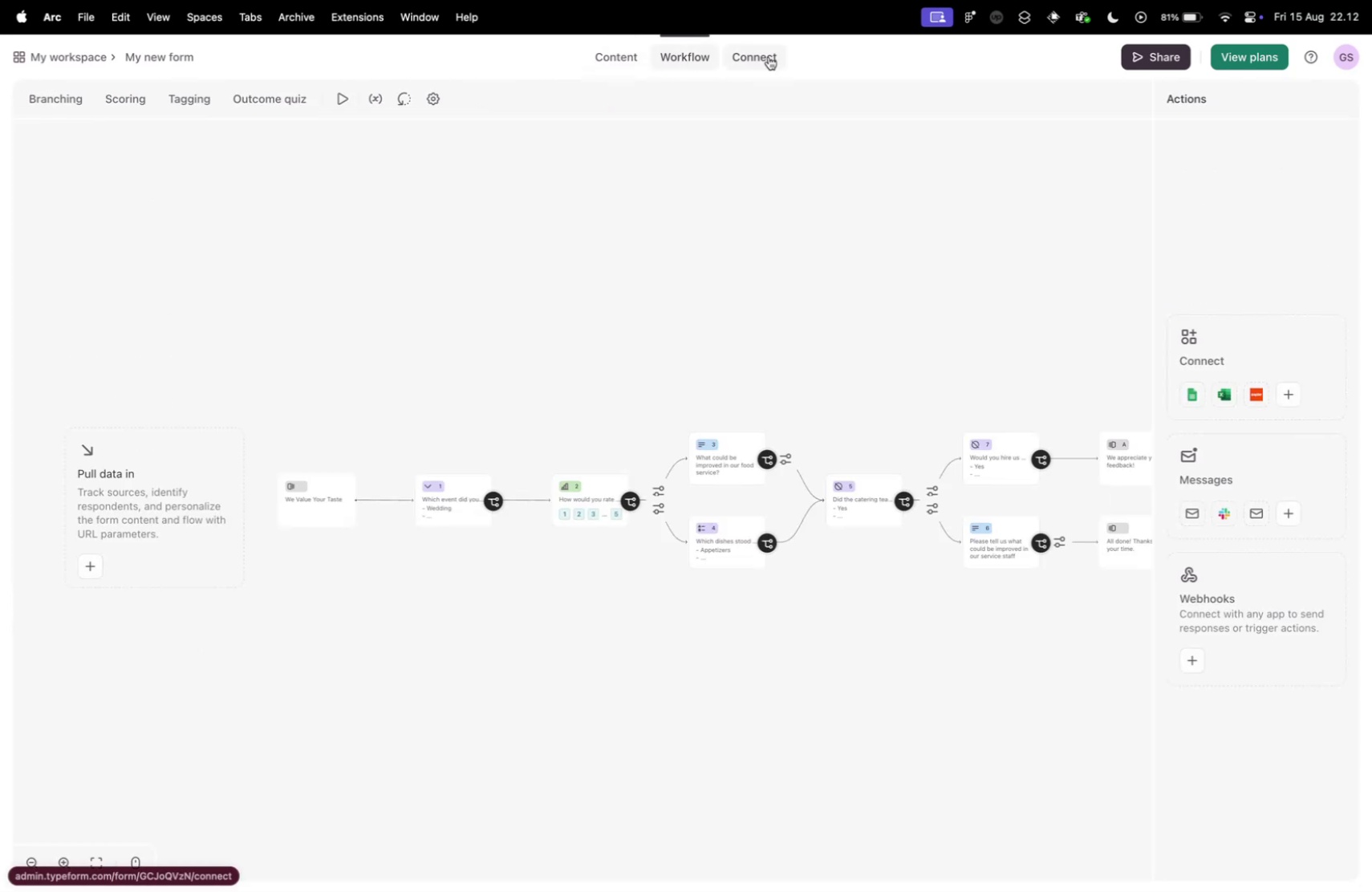 
left_click([689, 63])
 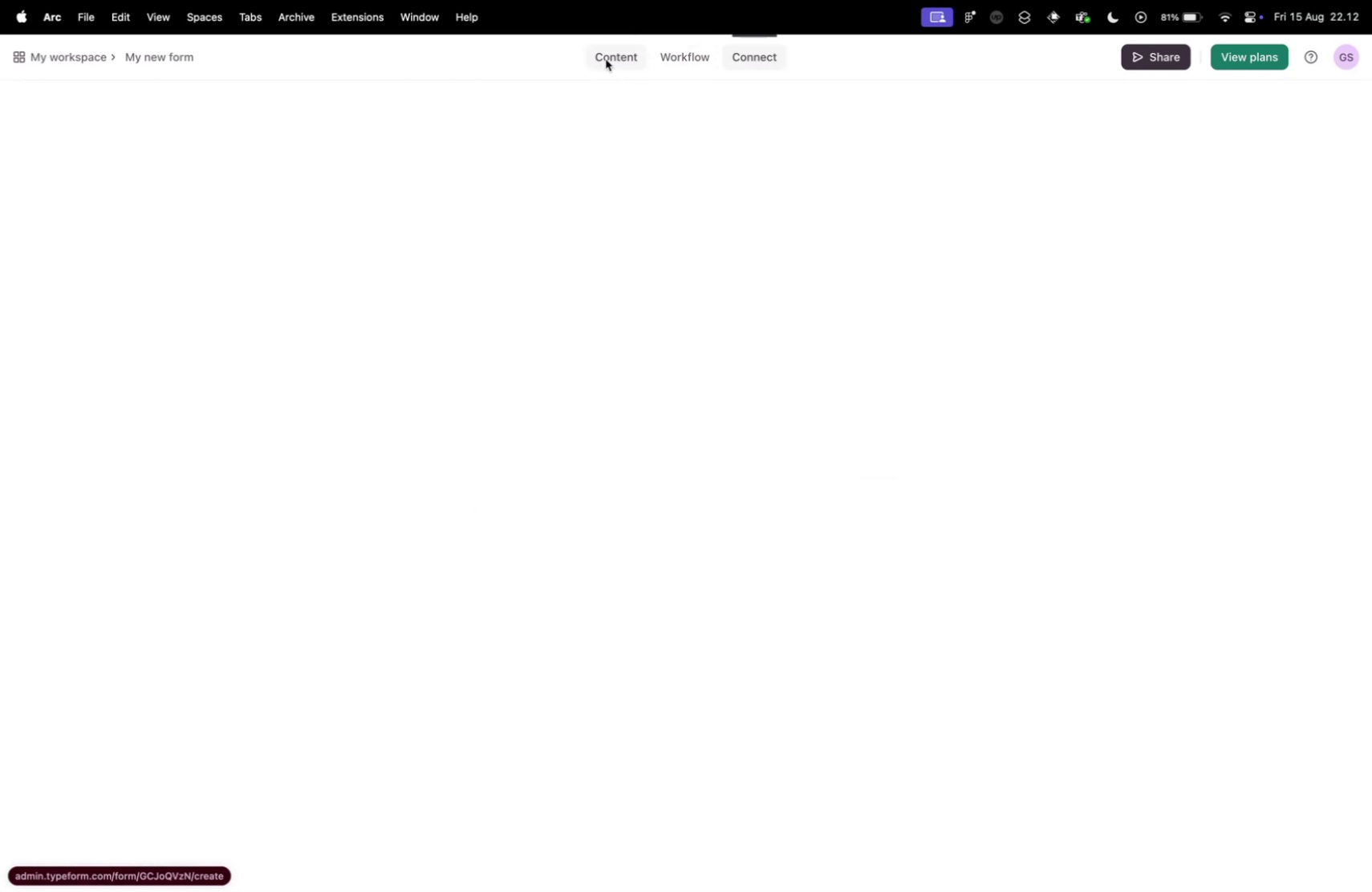 
left_click([769, 57])
 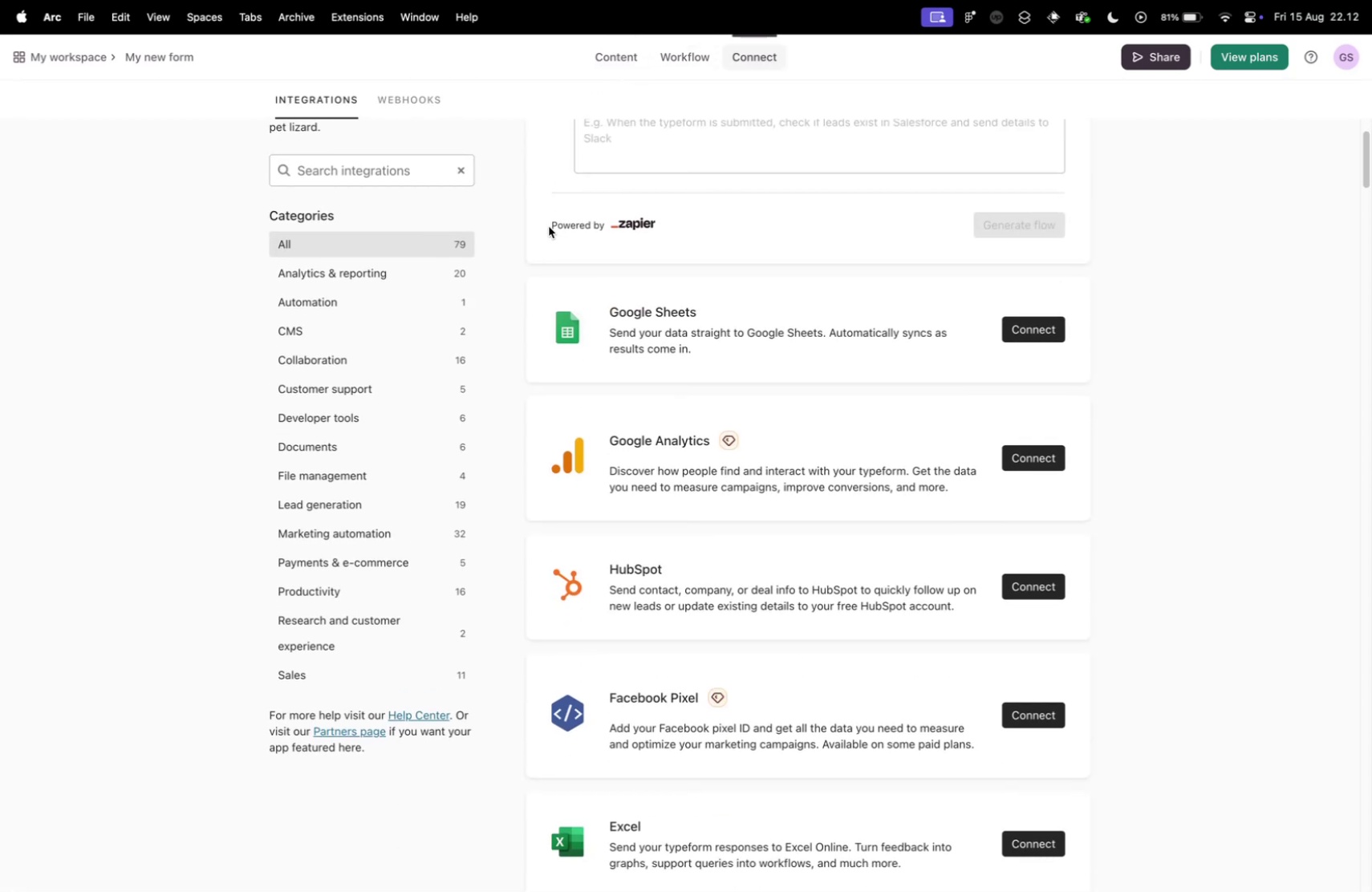 
wait(6.12)
 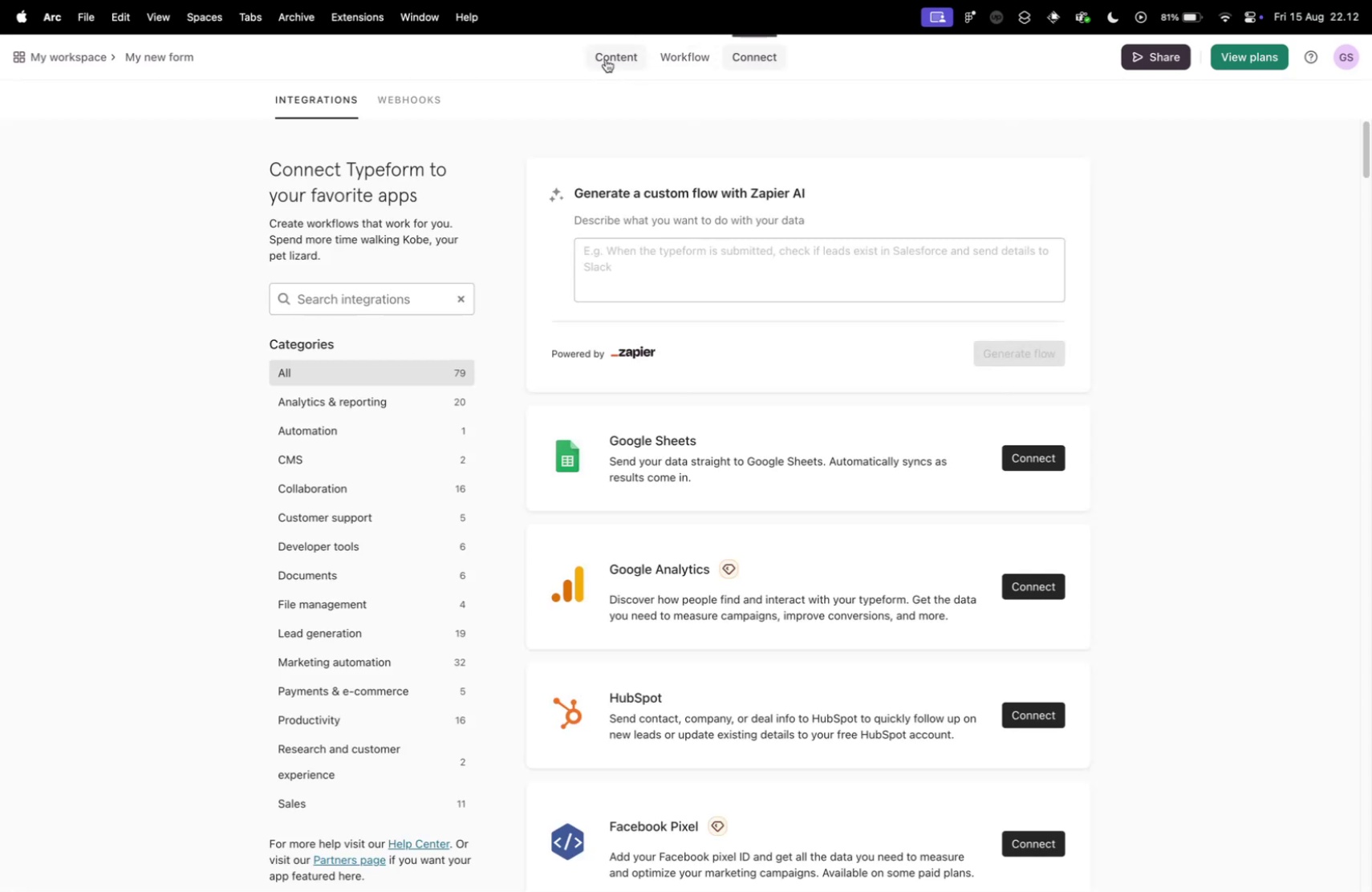 
scroll: coordinate [549, 225], scroll_direction: down, amount: 30.0
 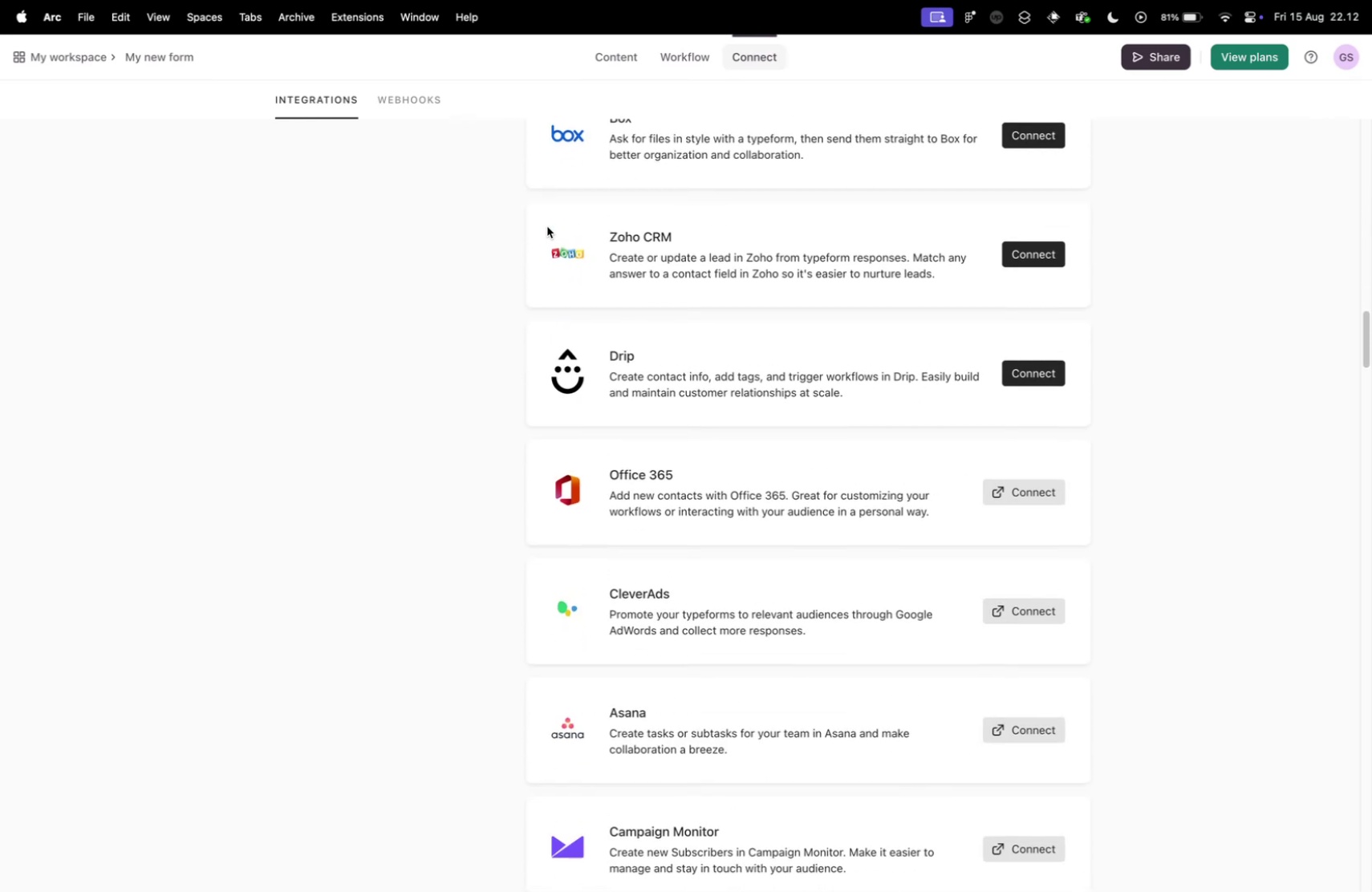 
wait(5.74)
 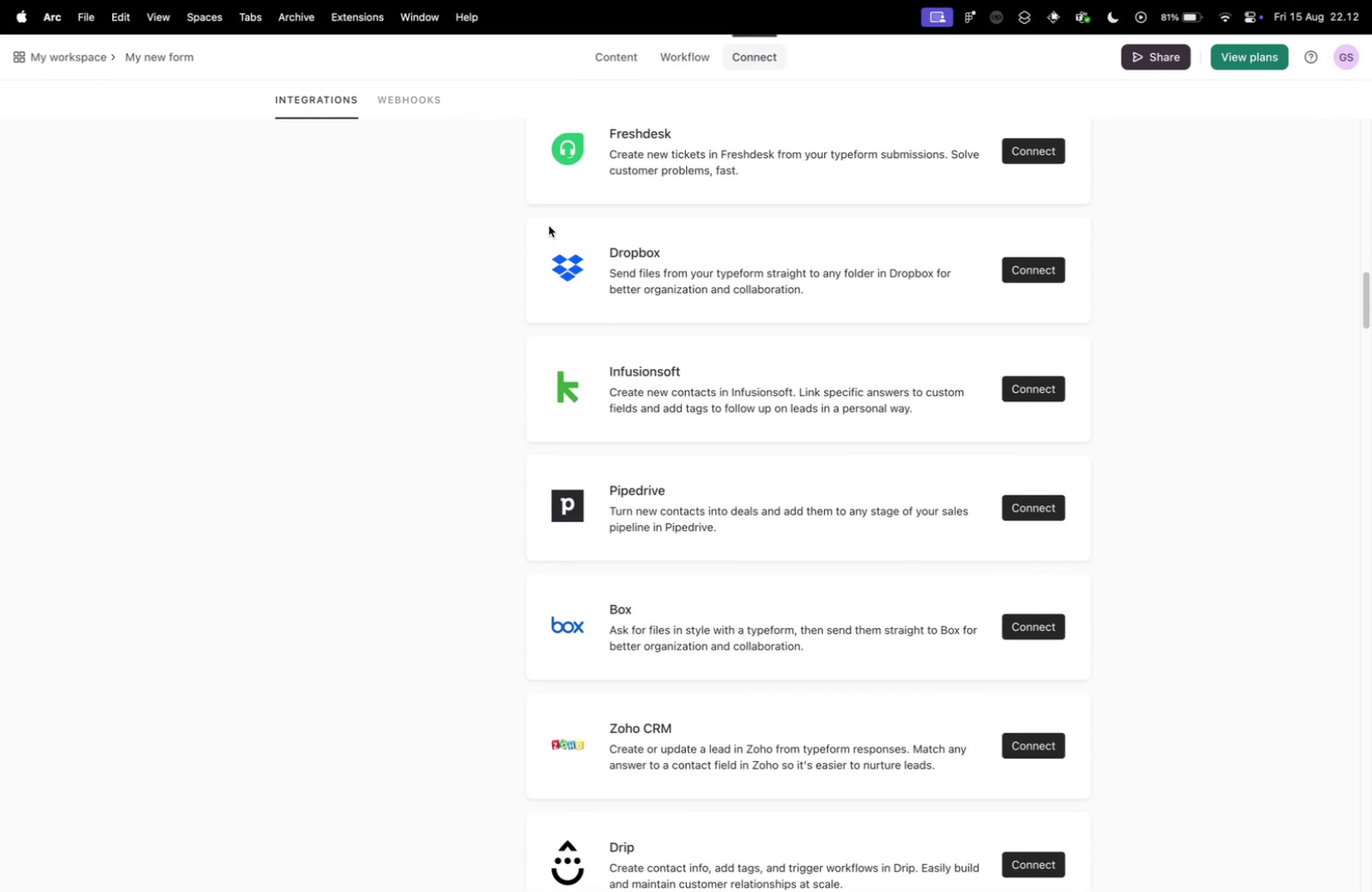 
scroll: coordinate [545, 227], scroll_direction: down, amount: 54.0
 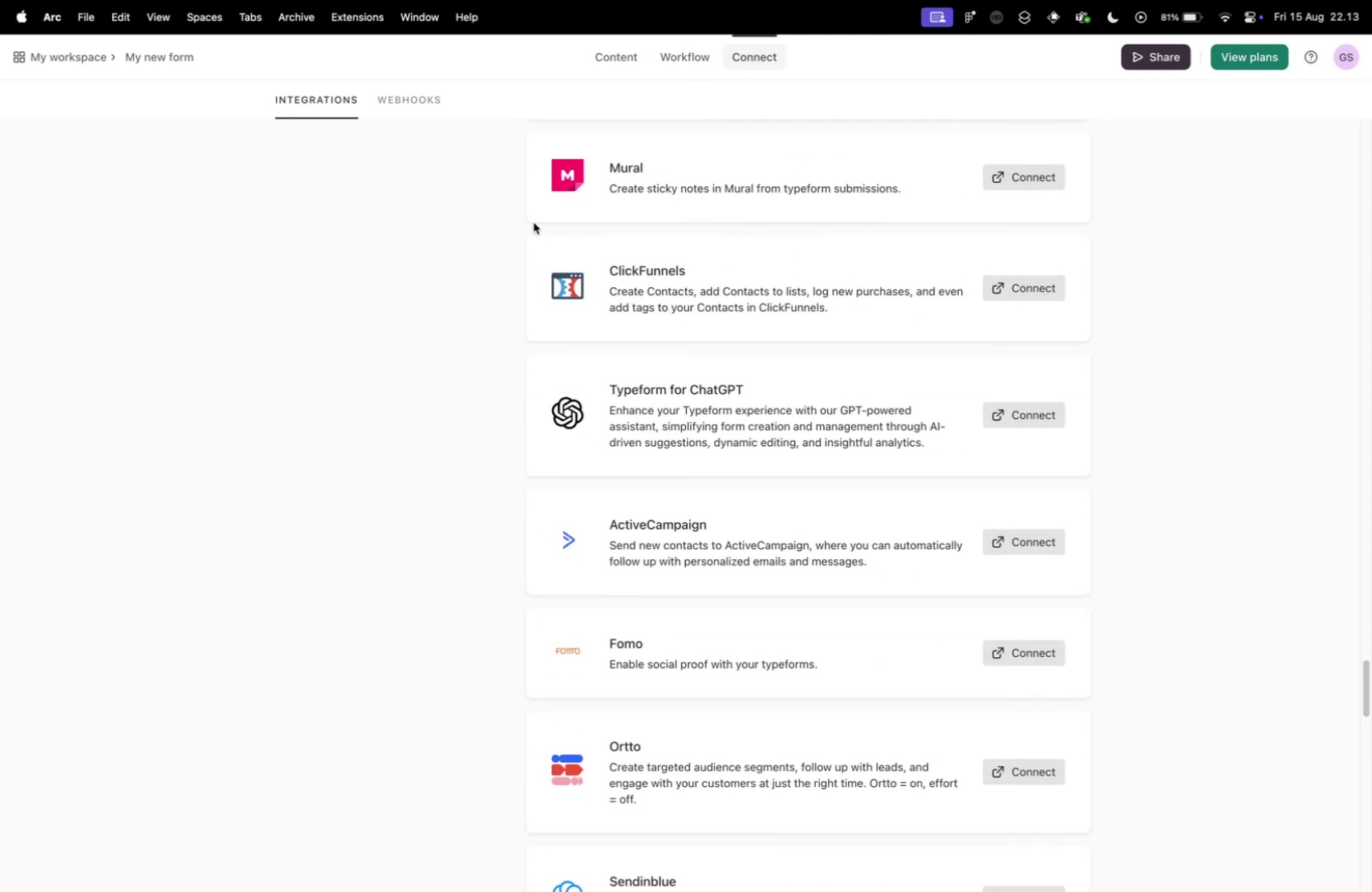 
scroll: coordinate [534, 222], scroll_direction: up, amount: 272.0
 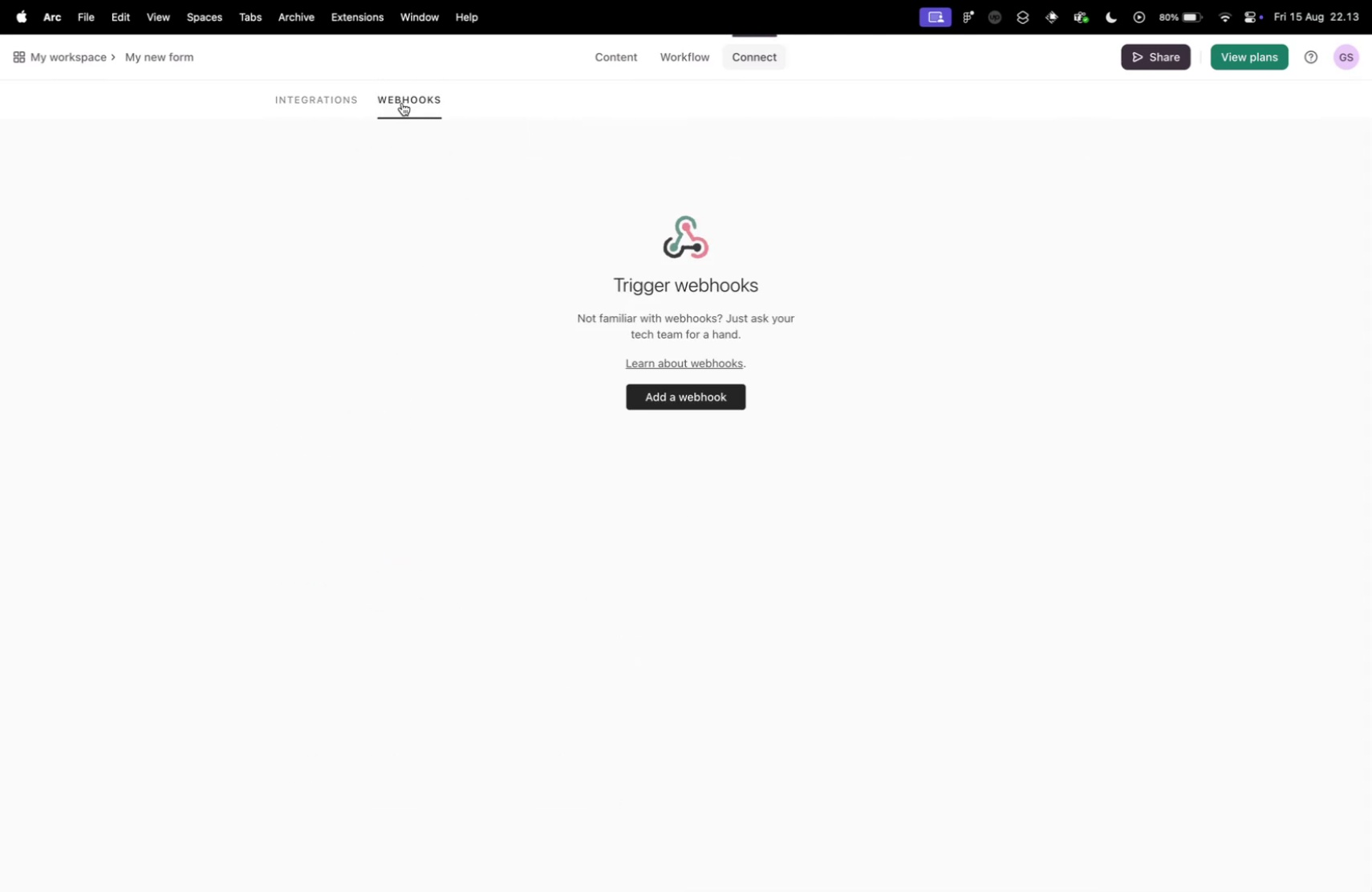 
left_click([402, 103])
 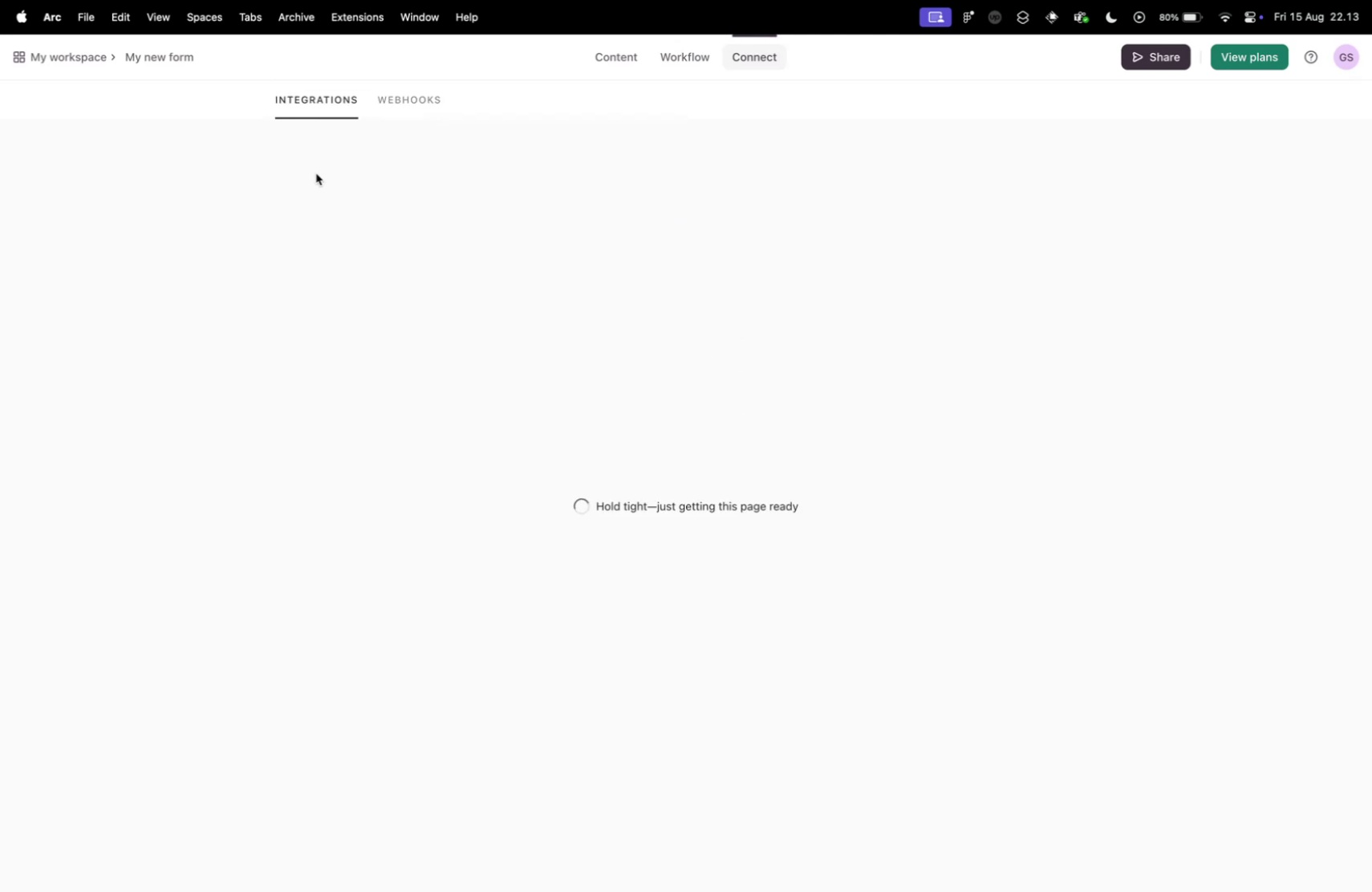 
wait(5.28)
 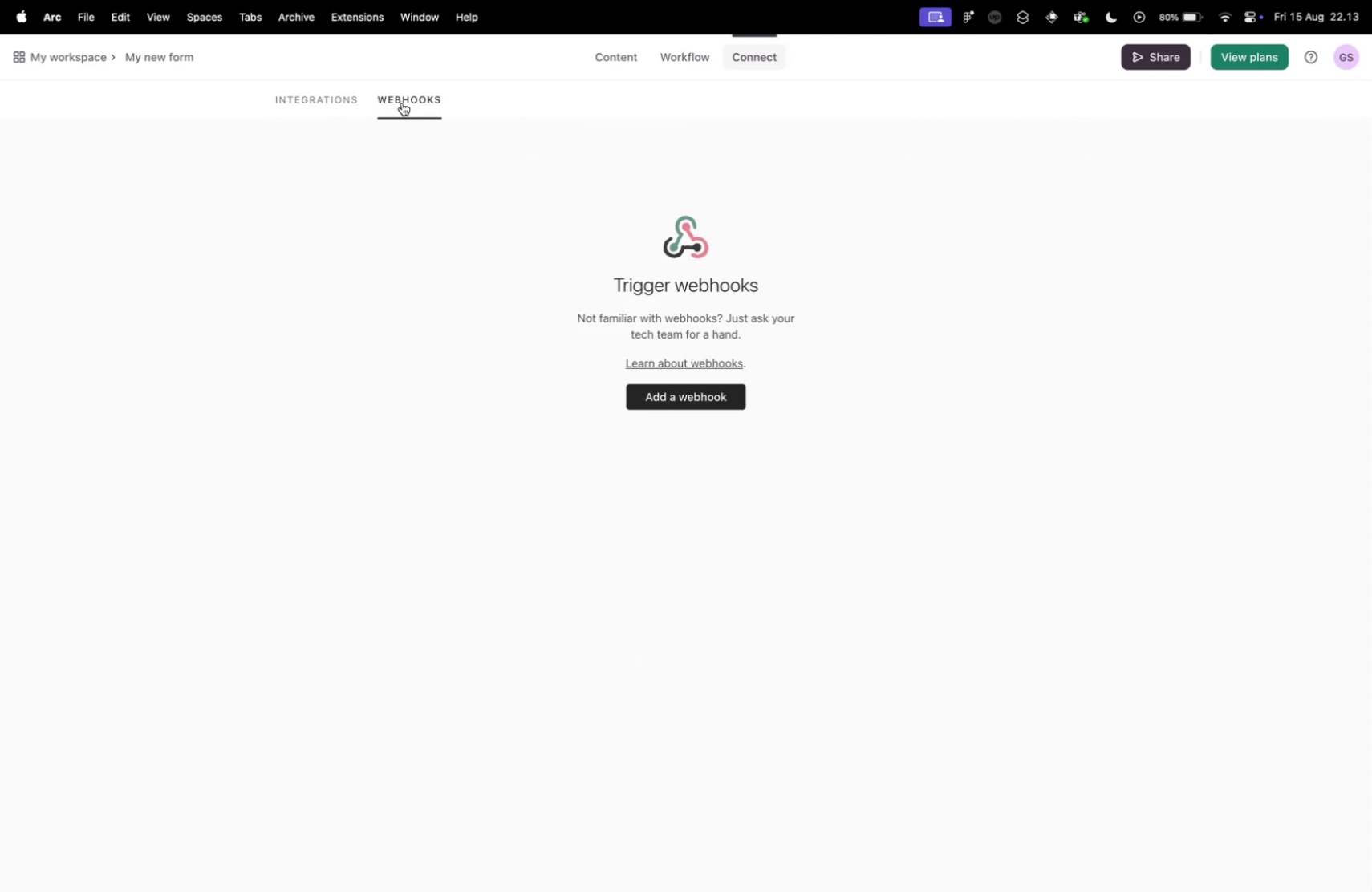 
left_click([294, 89])
 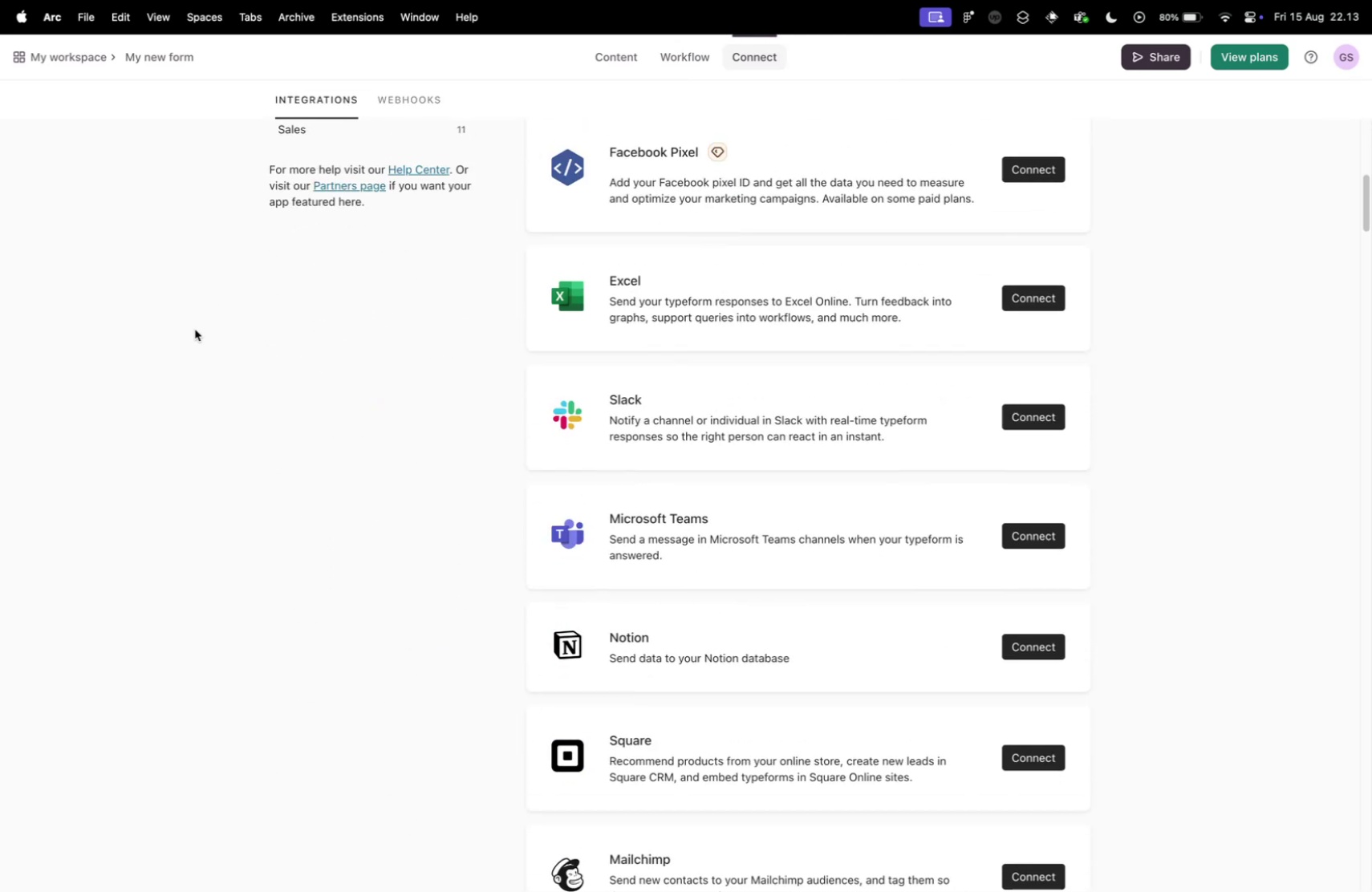 
scroll: coordinate [181, 322], scroll_direction: down, amount: 36.0
 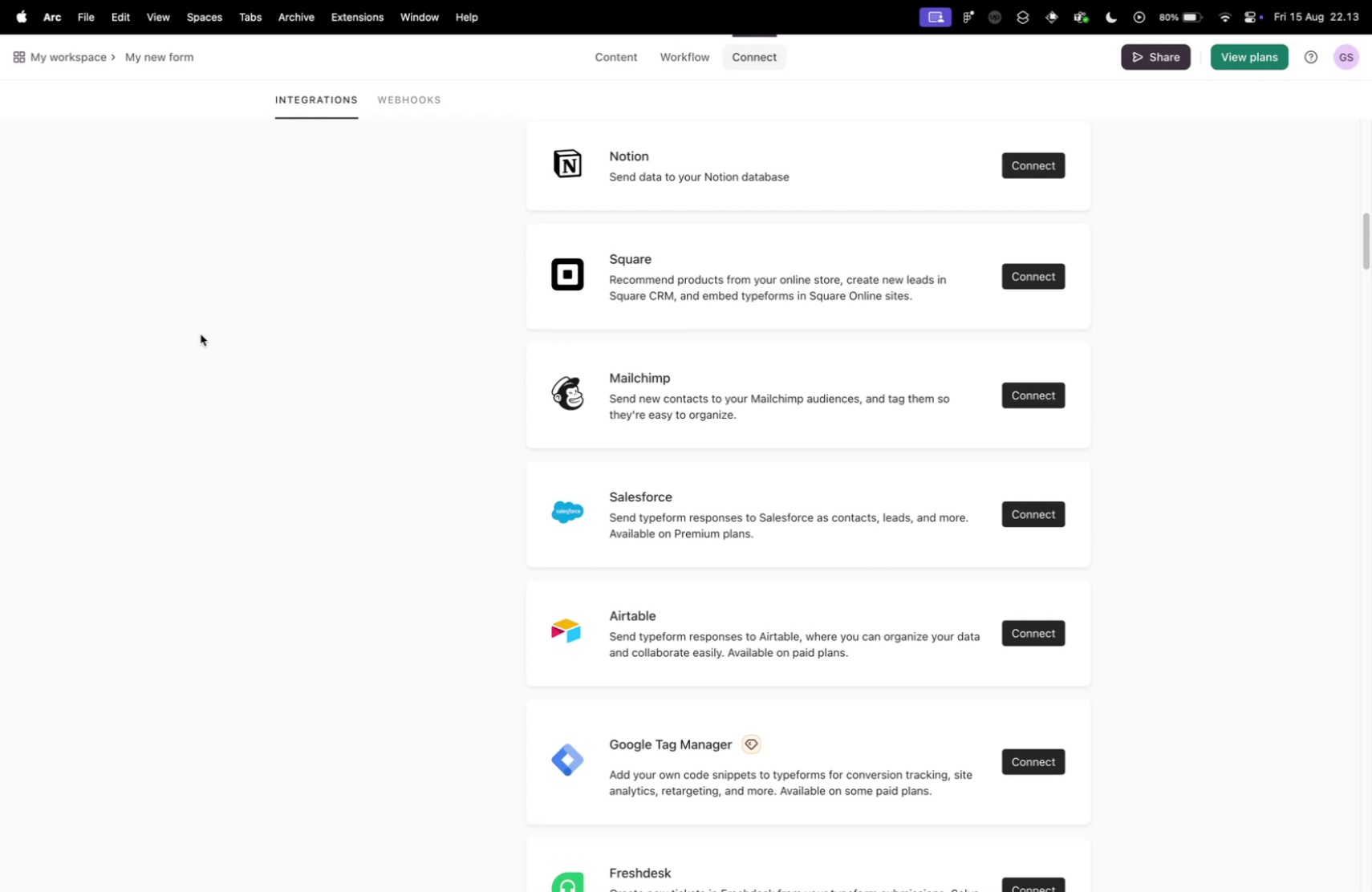 
wait(12.72)
 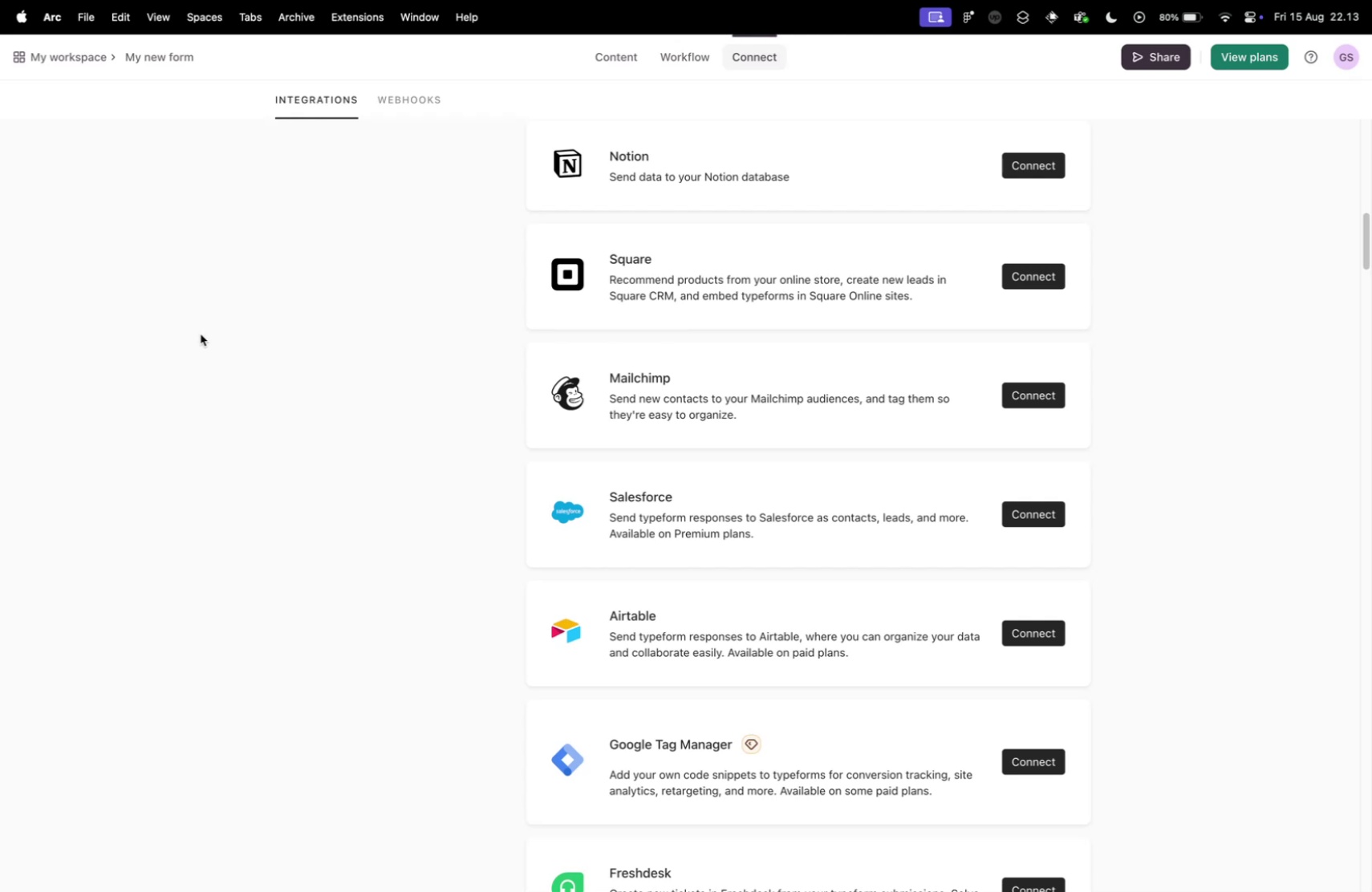 
scroll: coordinate [315, 344], scroll_direction: down, amount: 36.0
 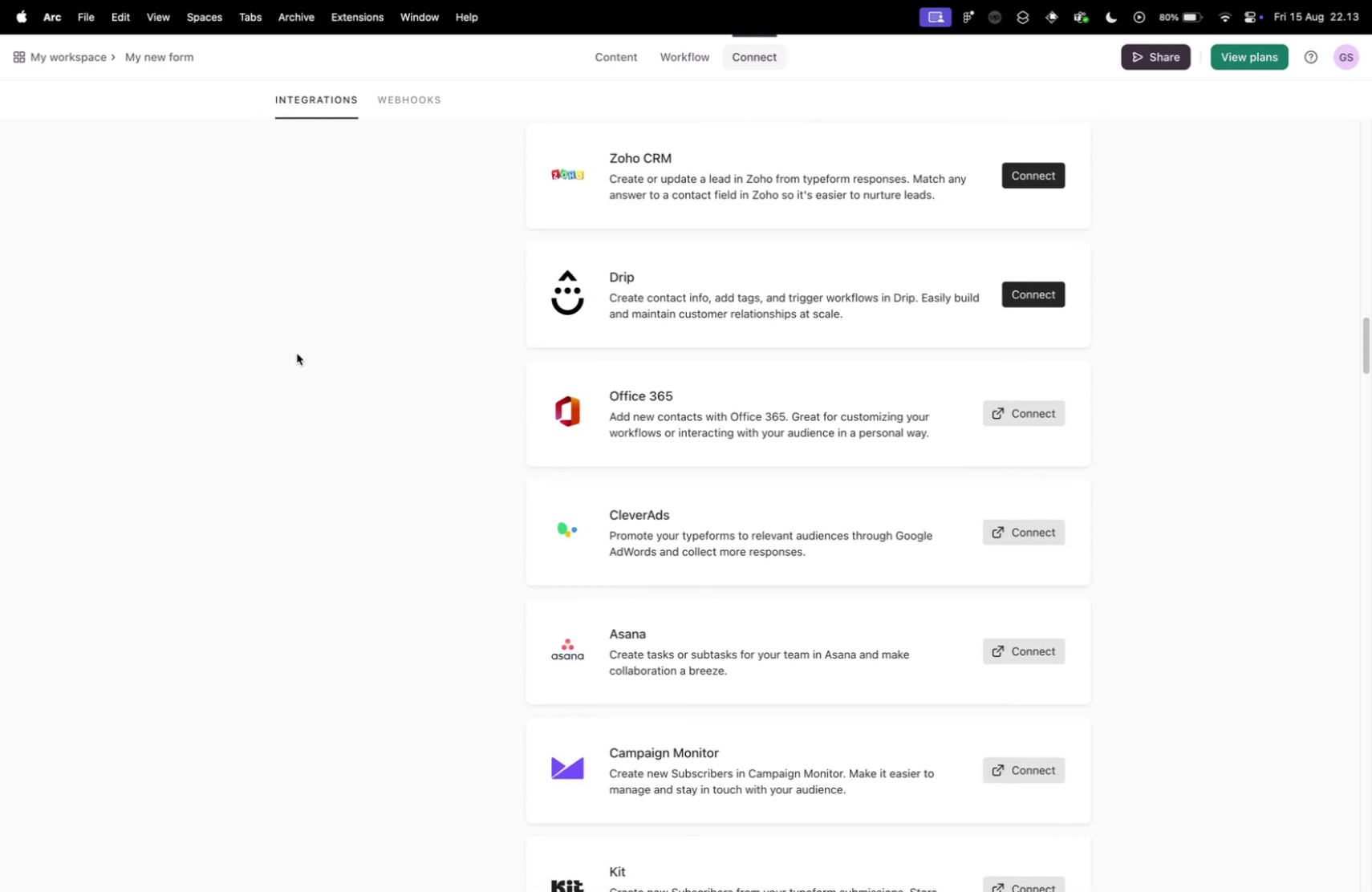 
wait(5.21)
 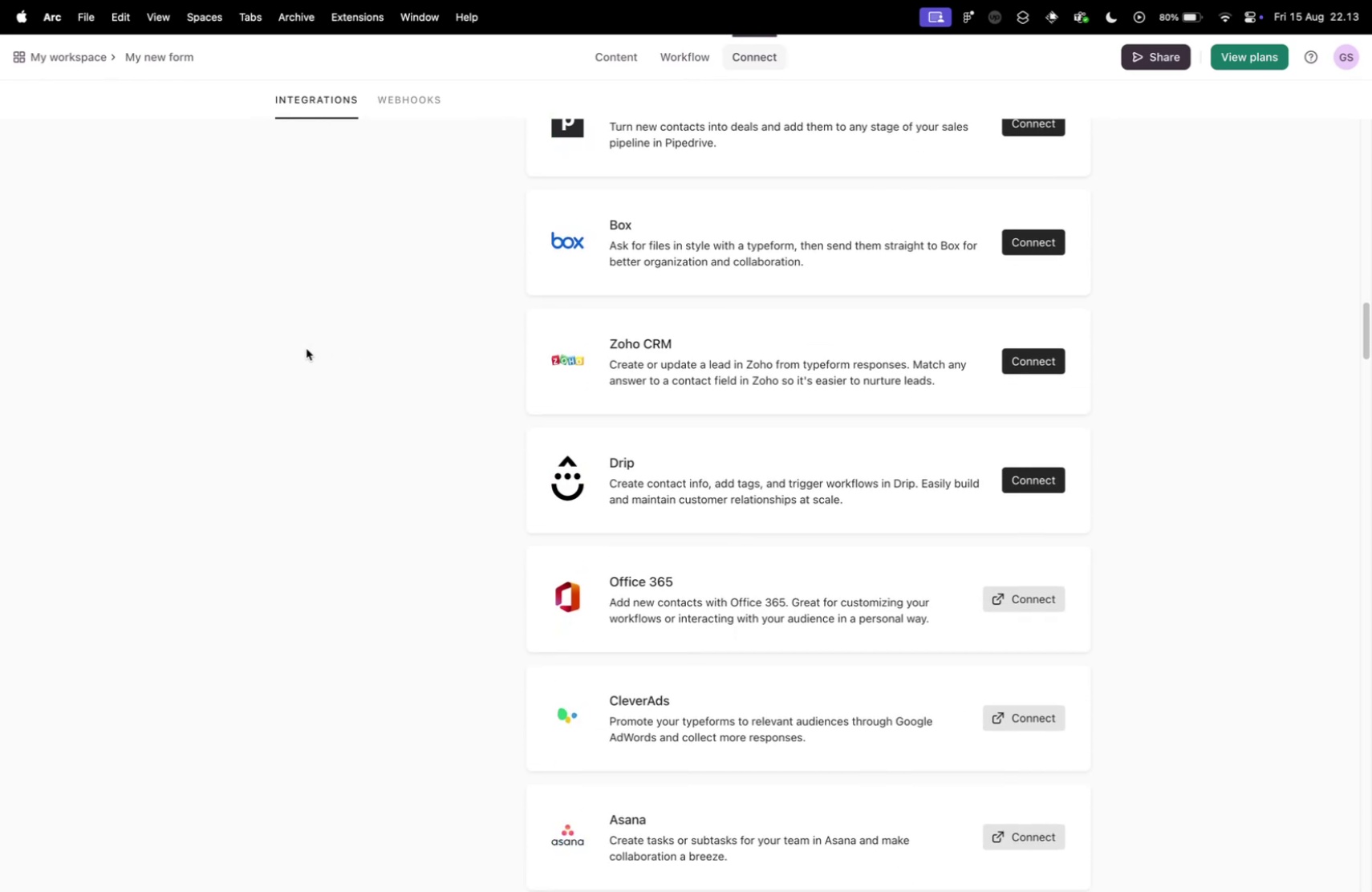 
scroll: coordinate [306, 349], scroll_direction: down, amount: 6.0
 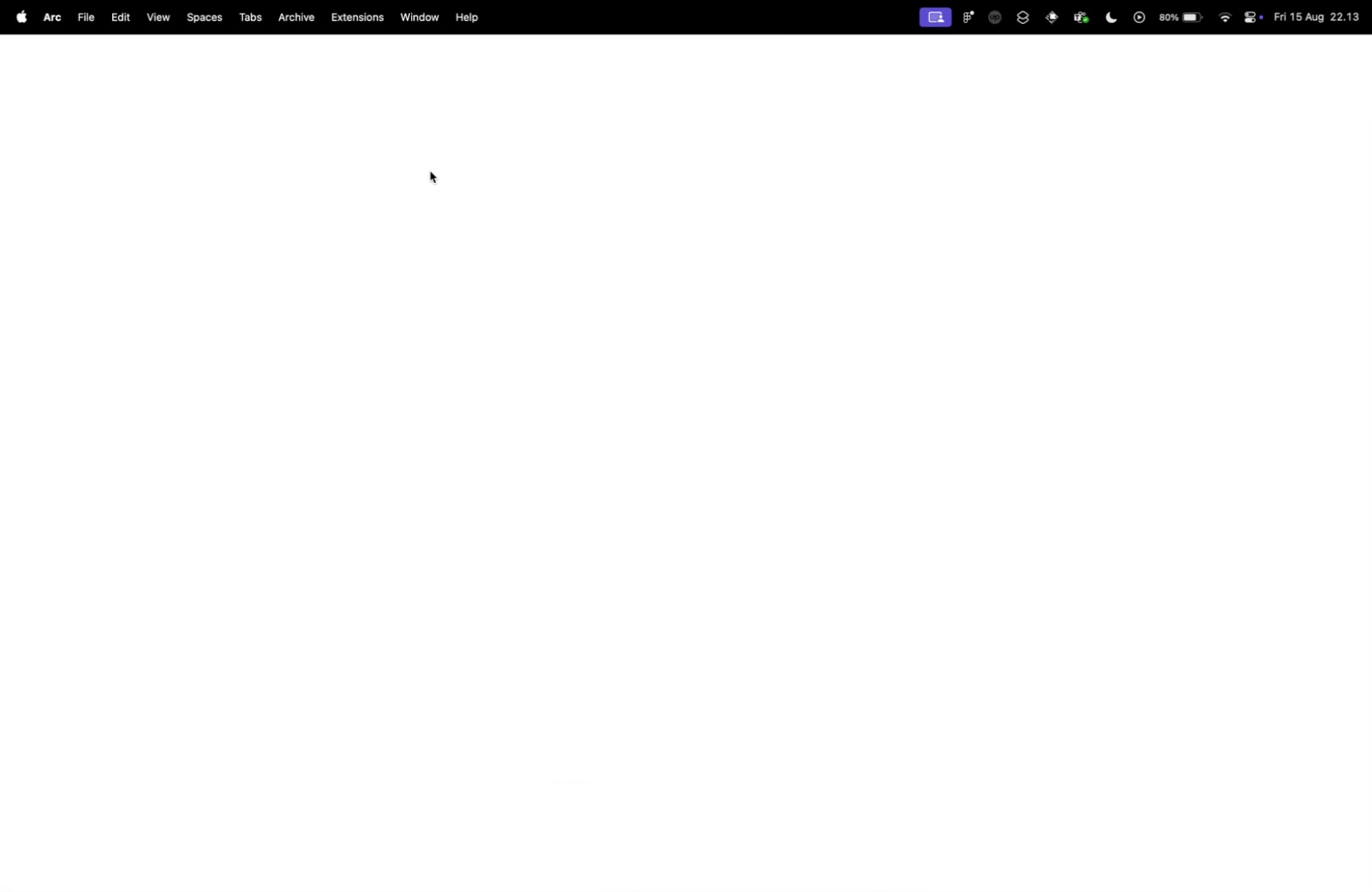 
left_click([627, 59])
 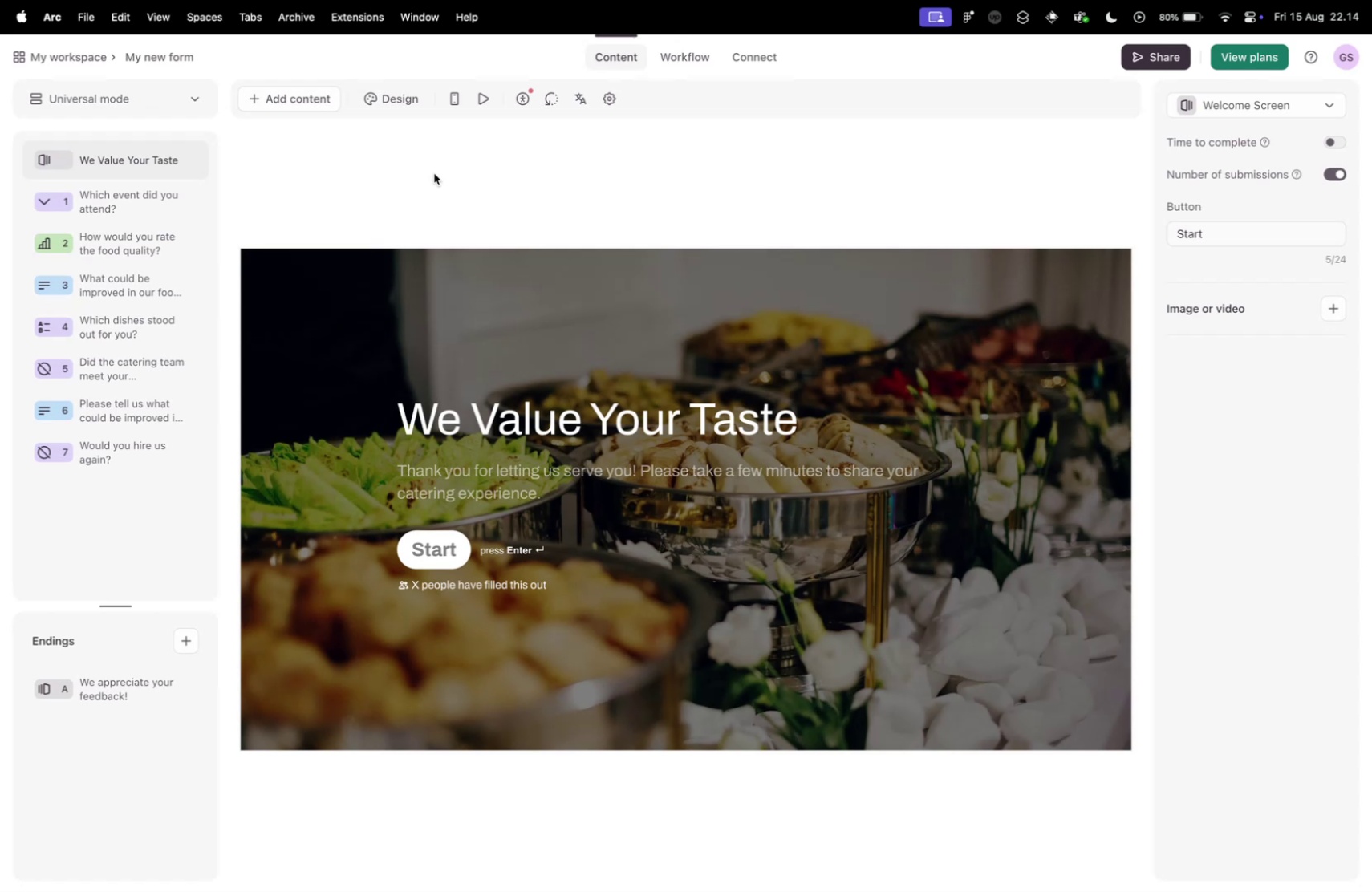 
wait(31.49)
 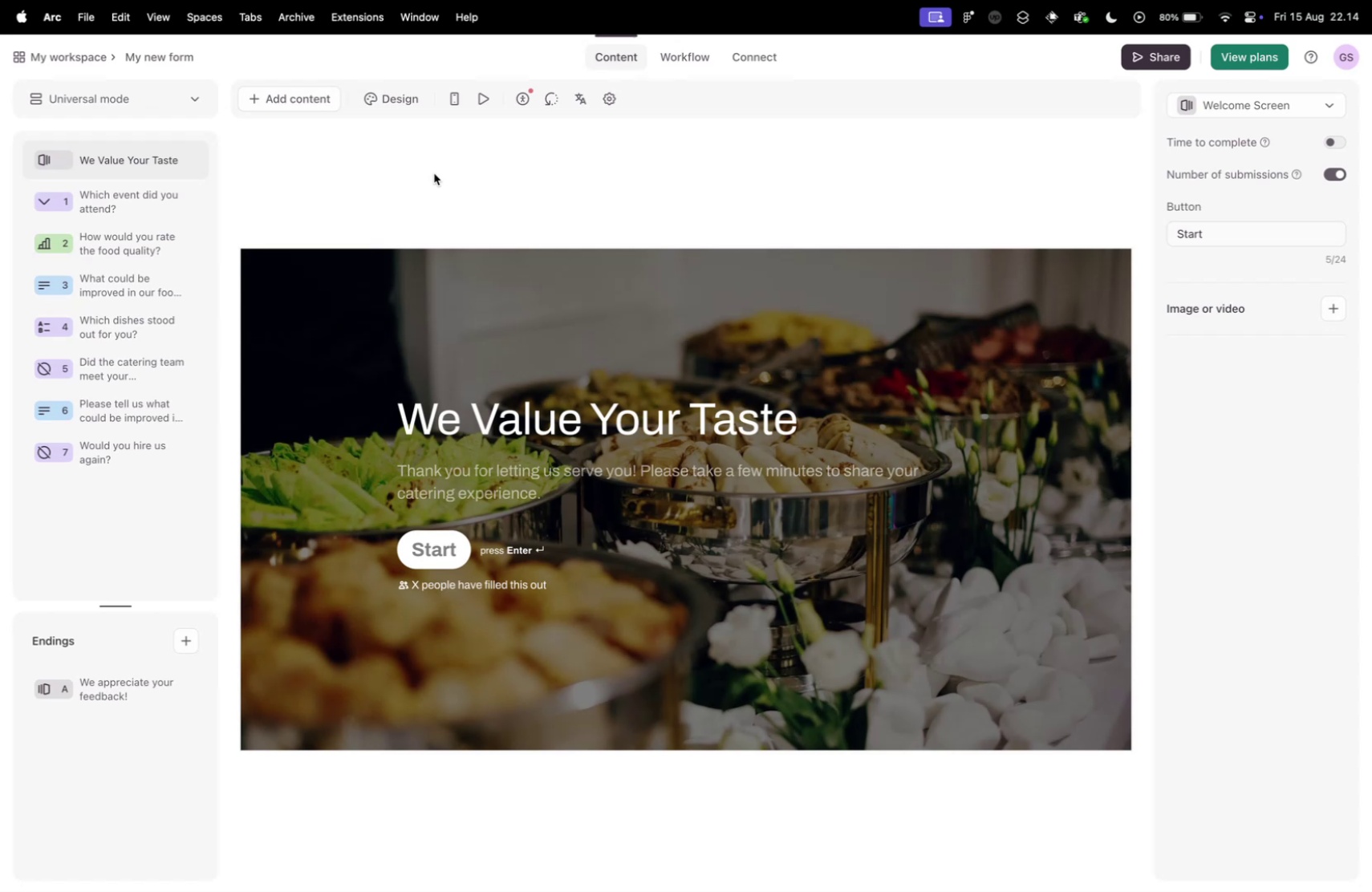 
scroll: coordinate [692, 183], scroll_direction: down, amount: 4.0
 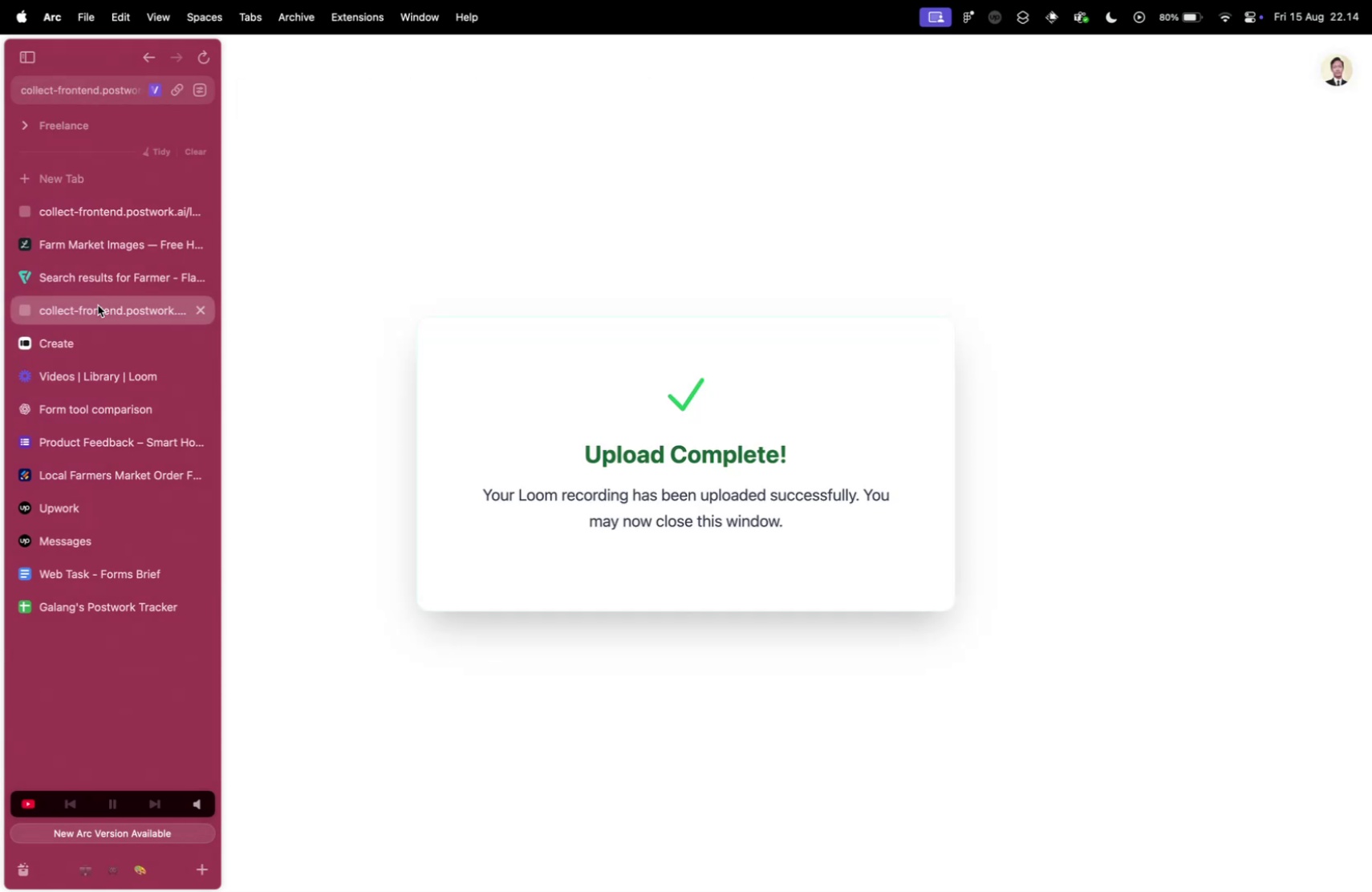 
wait(7.44)
 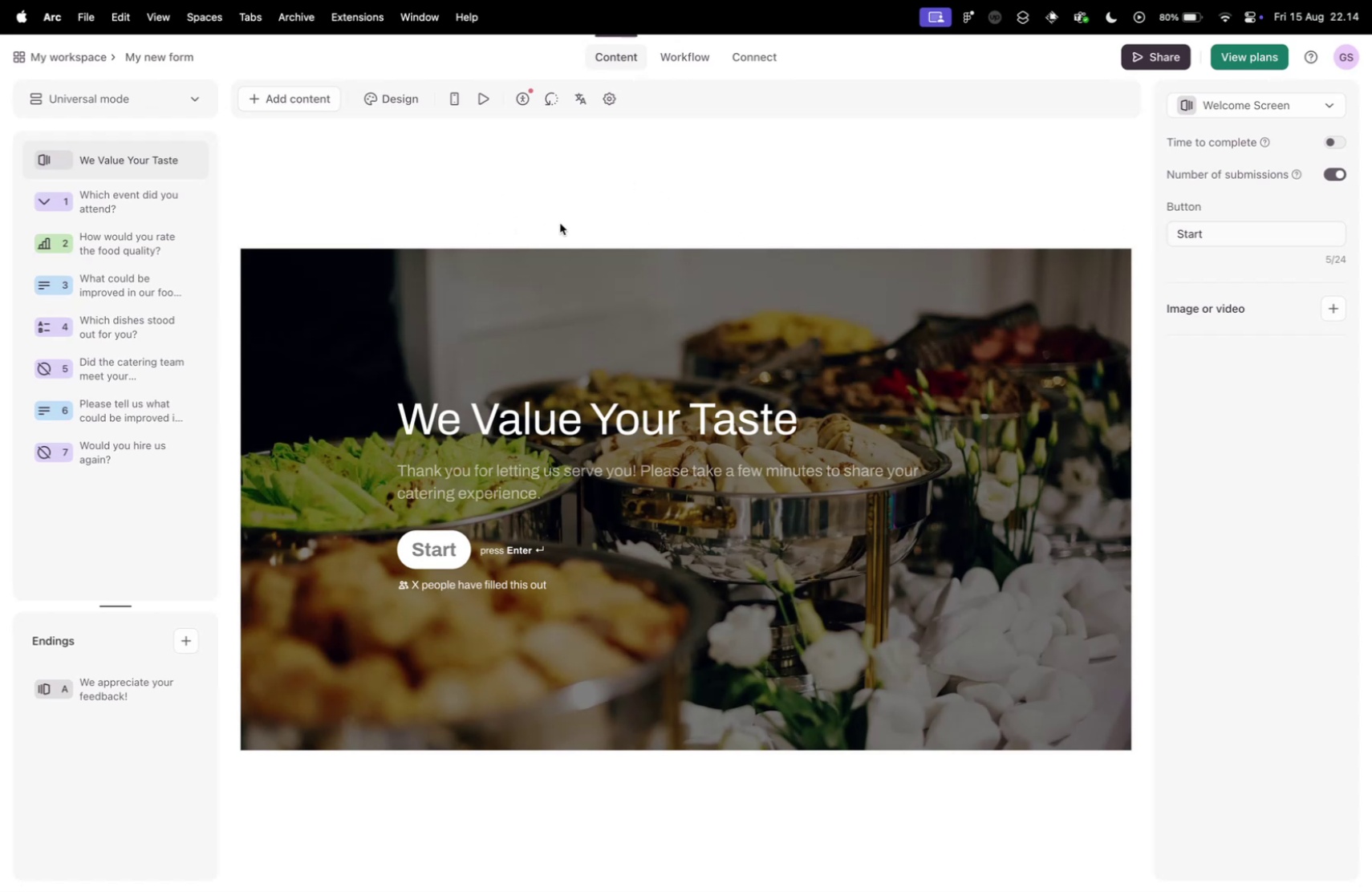 
left_click([98, 305])
 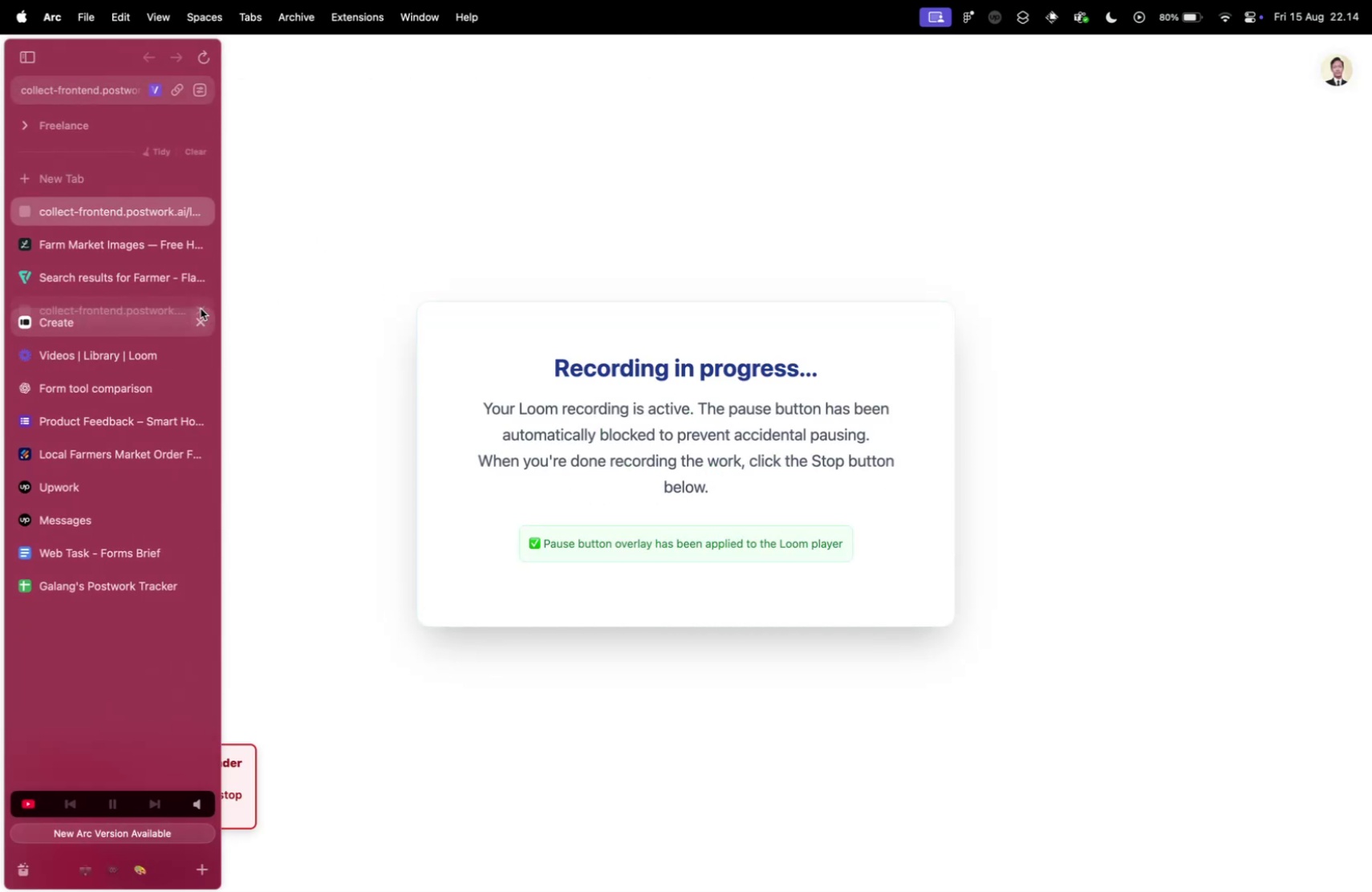 
left_click([115, 208])
 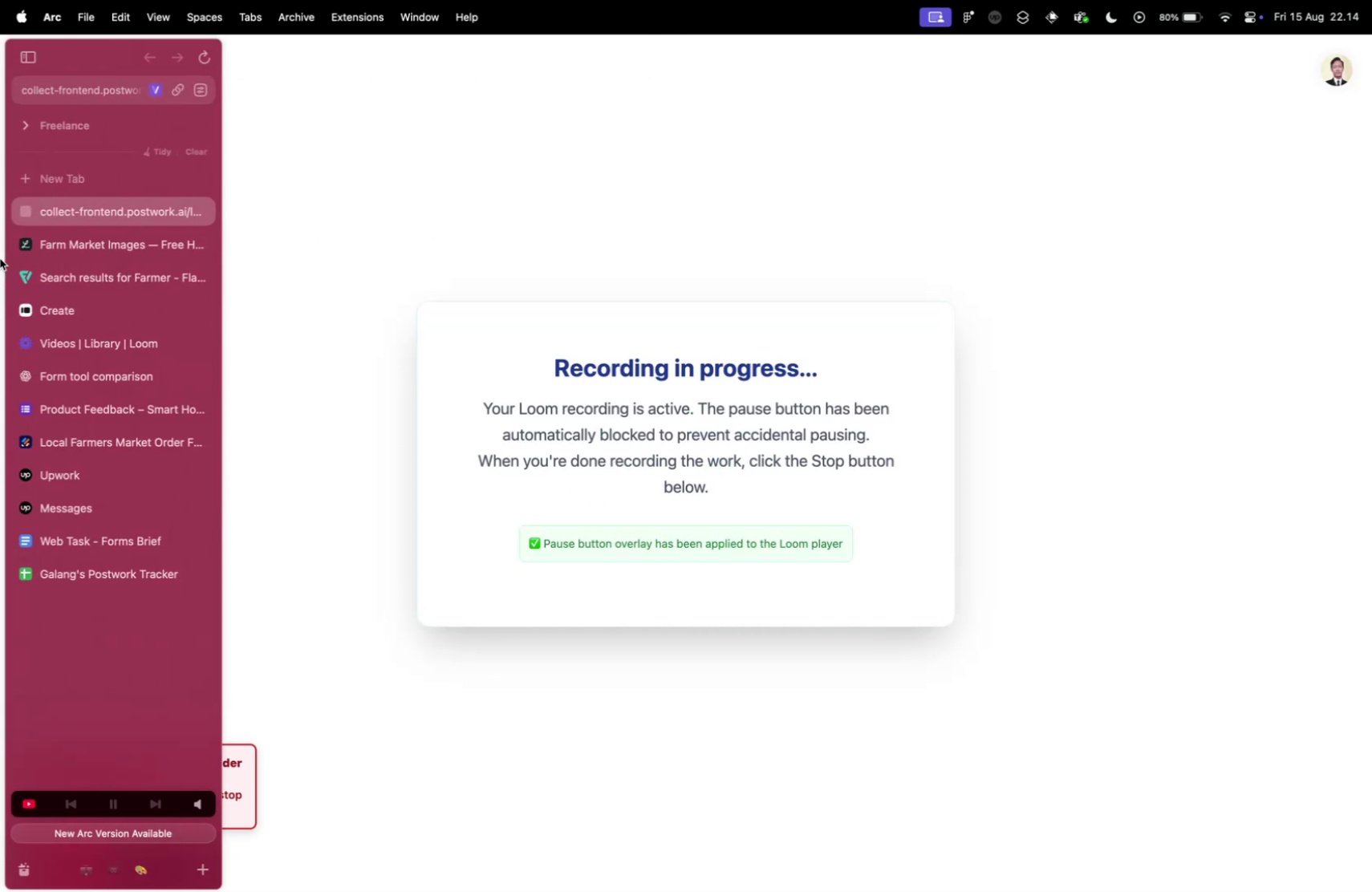 
left_click([201, 308])
 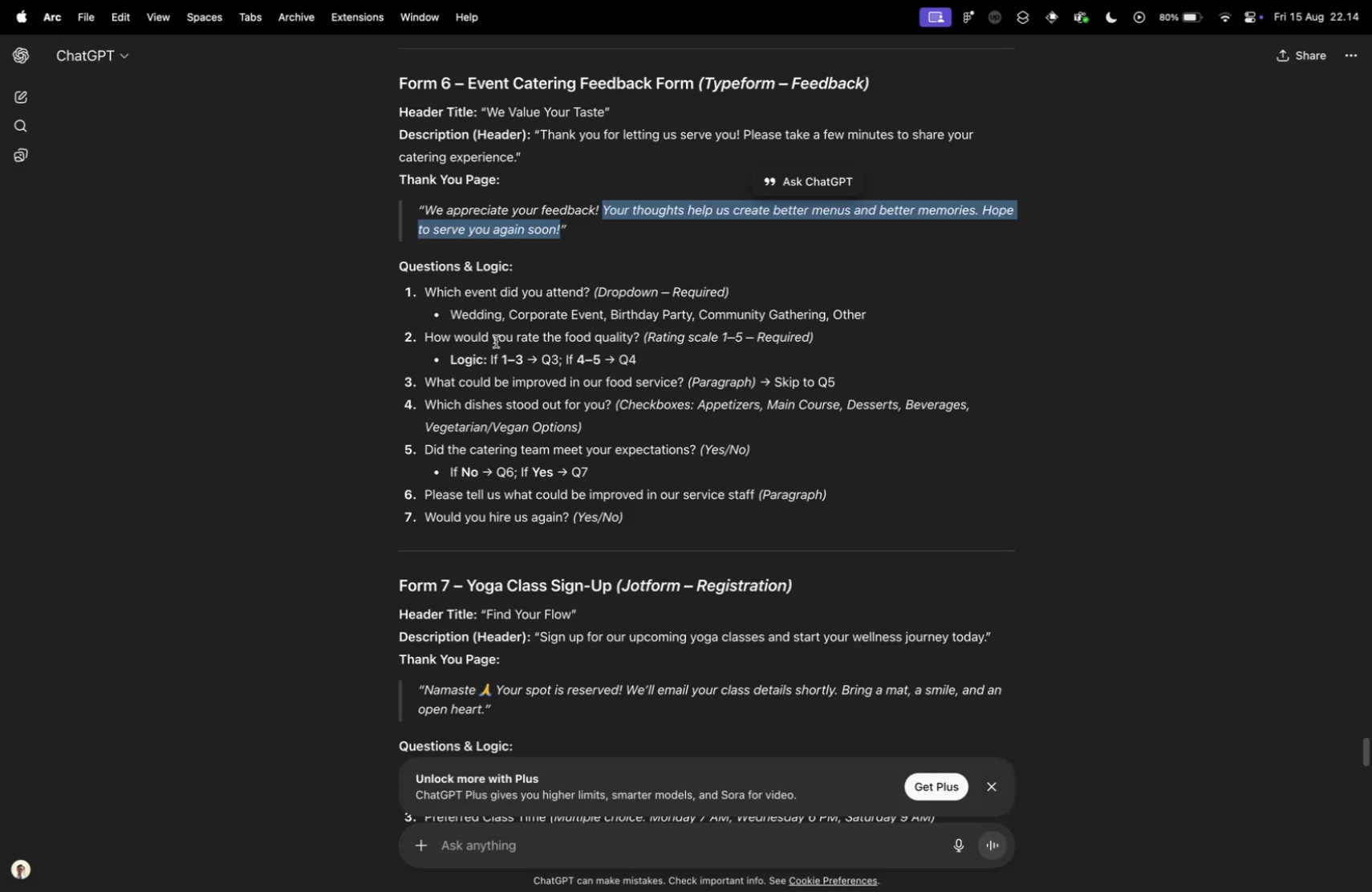 
left_click([128, 375])
 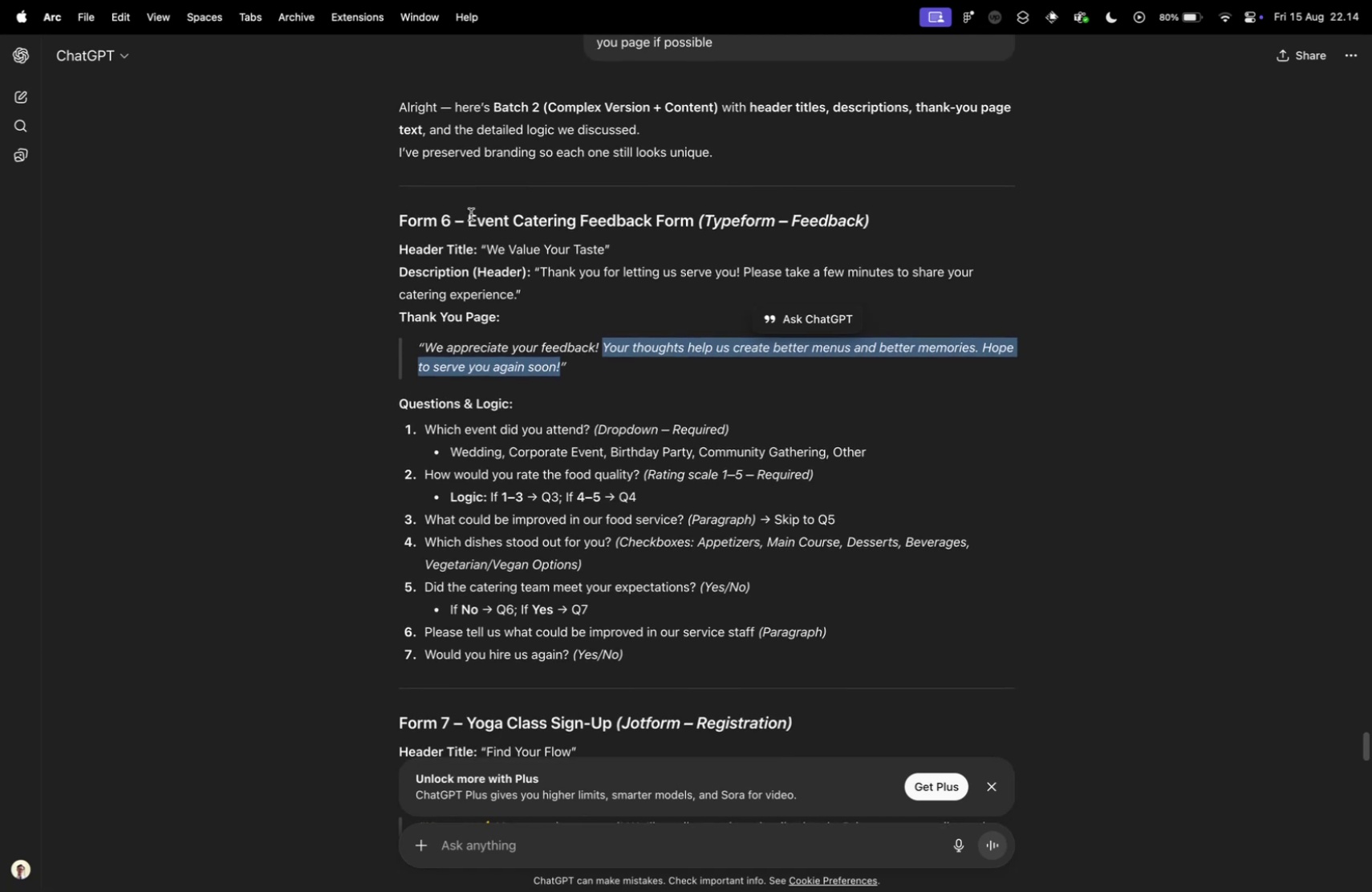 
scroll: coordinate [517, 319], scroll_direction: up, amount: 6.0
 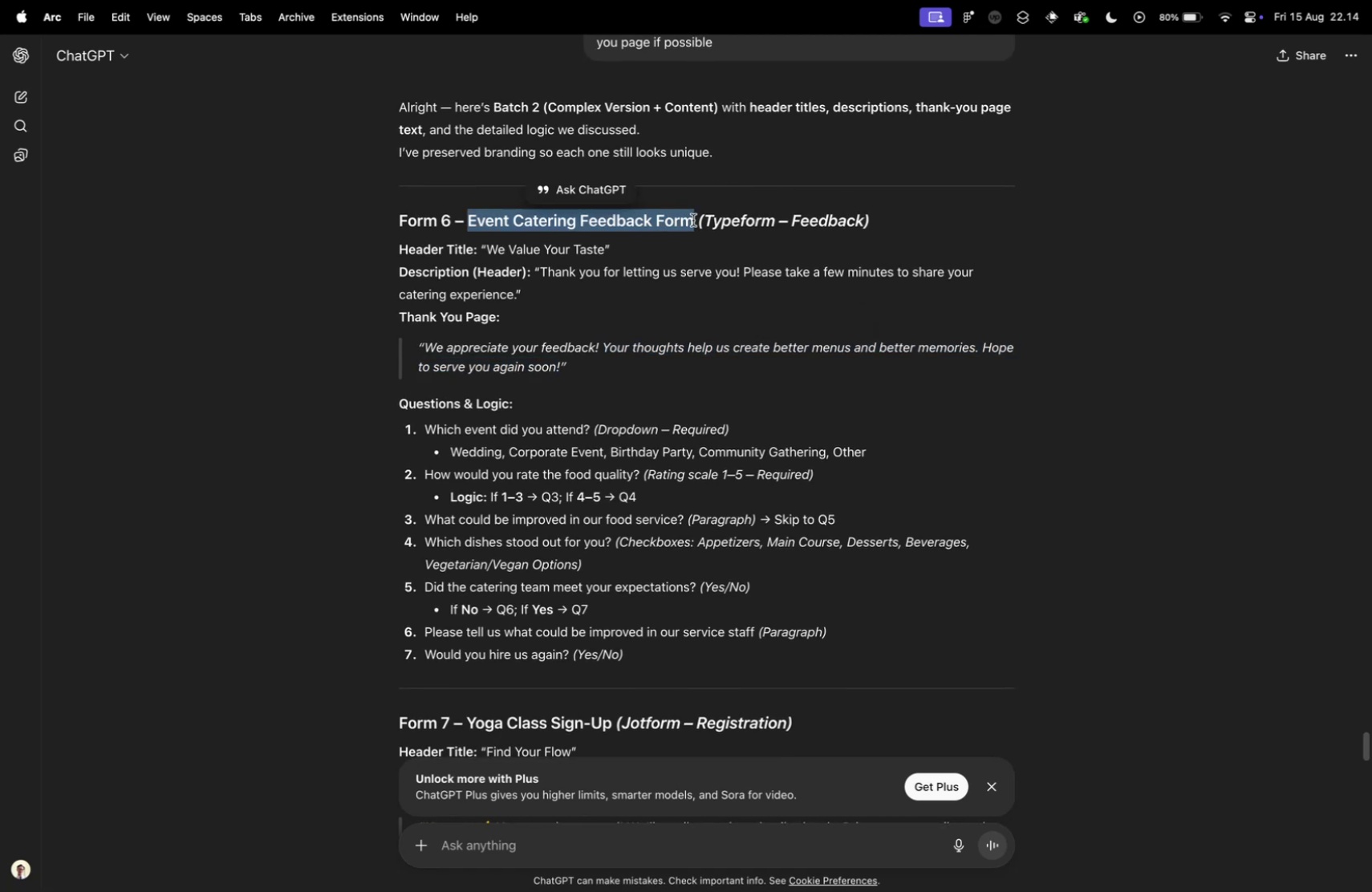 
left_click_drag(start_coordinate=[471, 218], to_coordinate=[692, 221])
 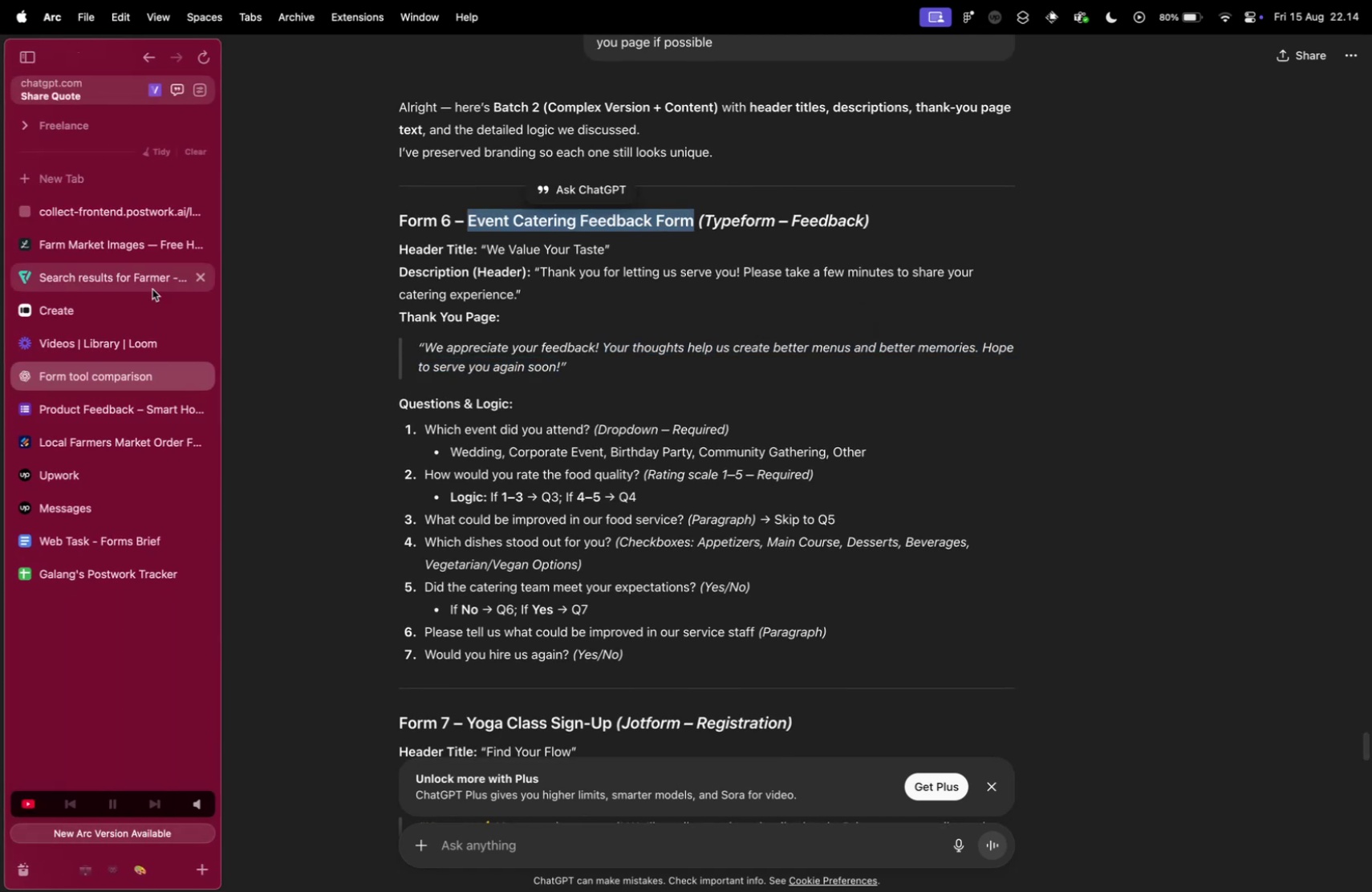 
key(Meta+CommandLeft)
 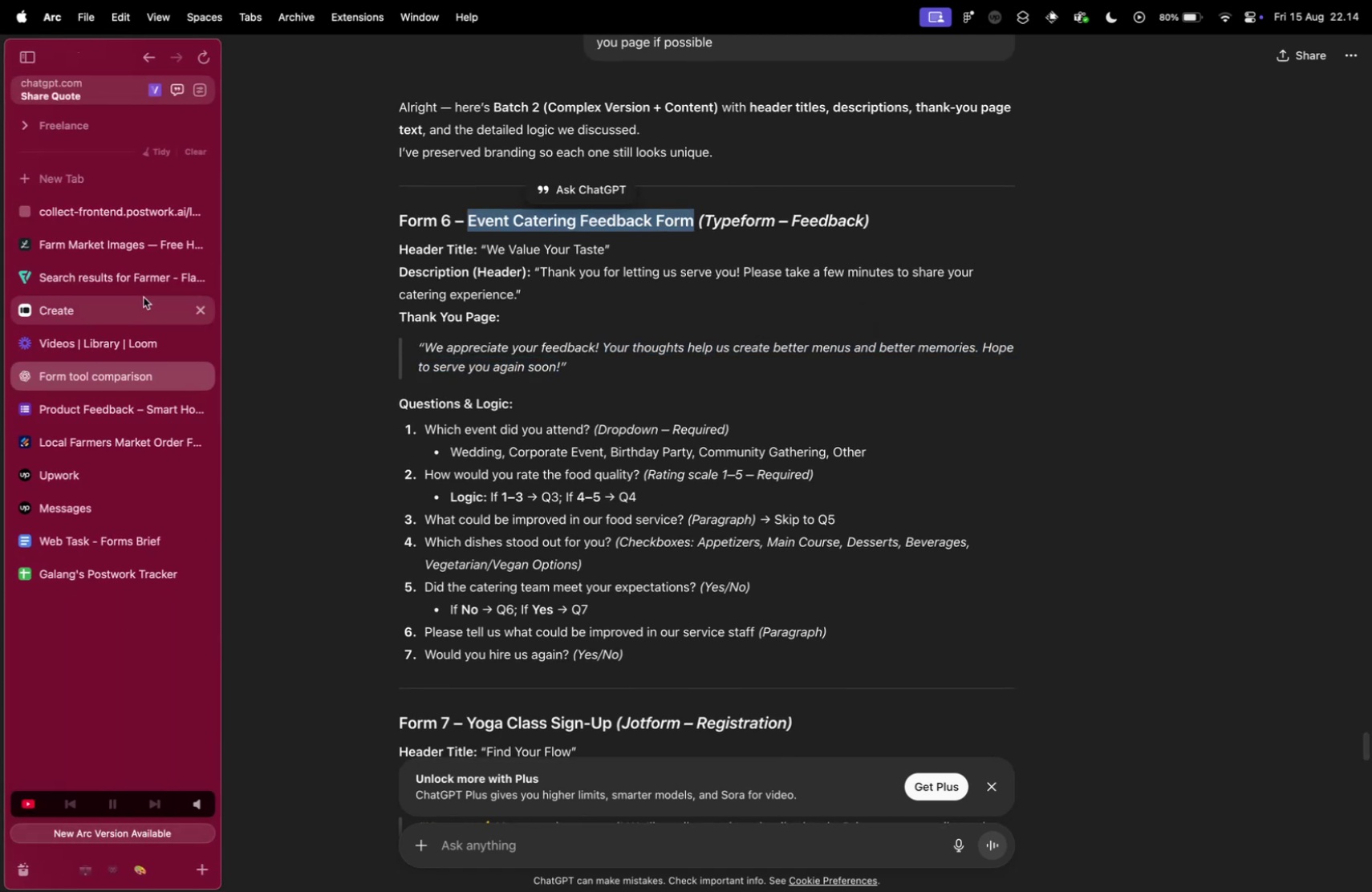 
key(Meta+C)
 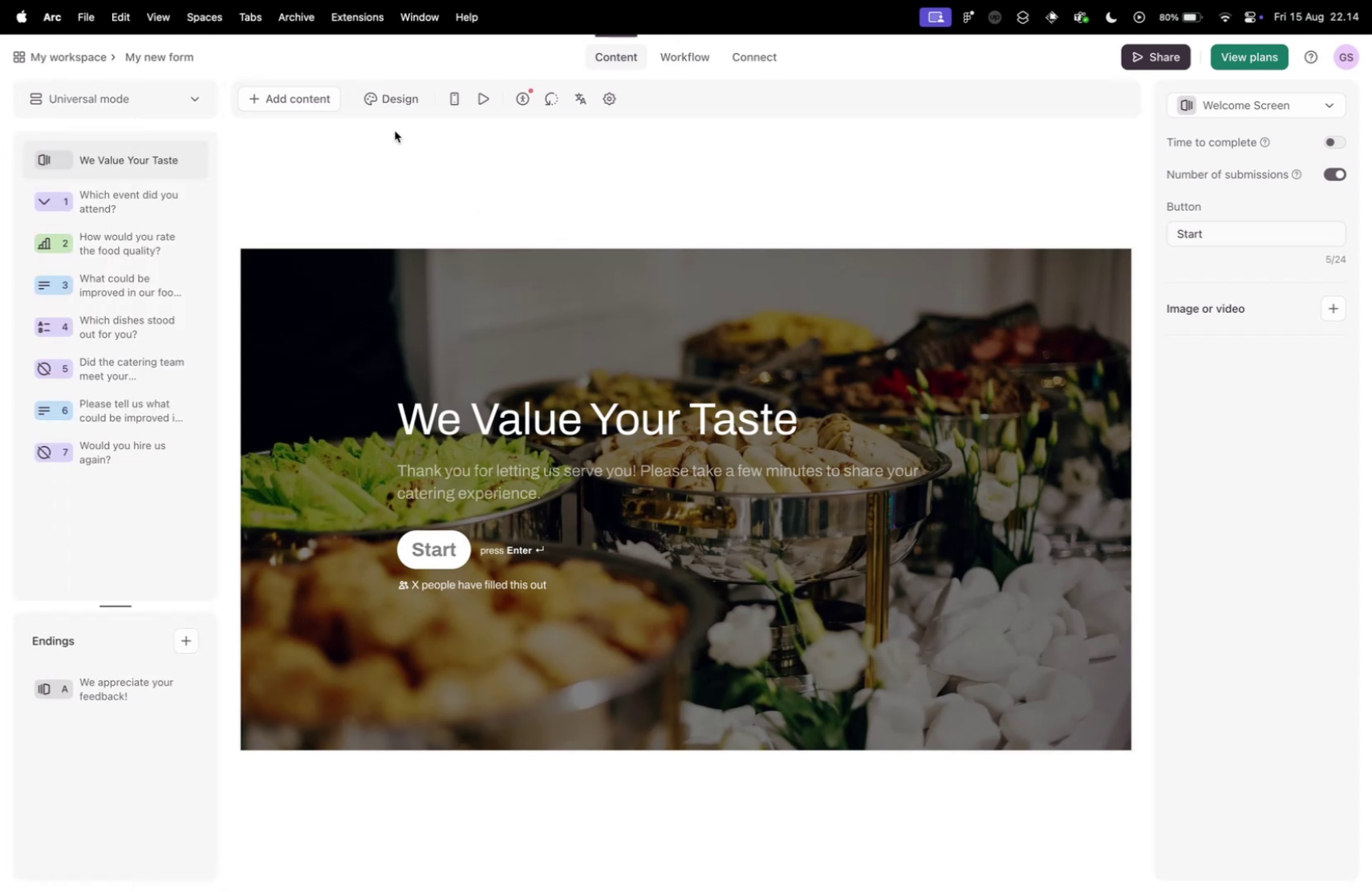 
wait(6.47)
 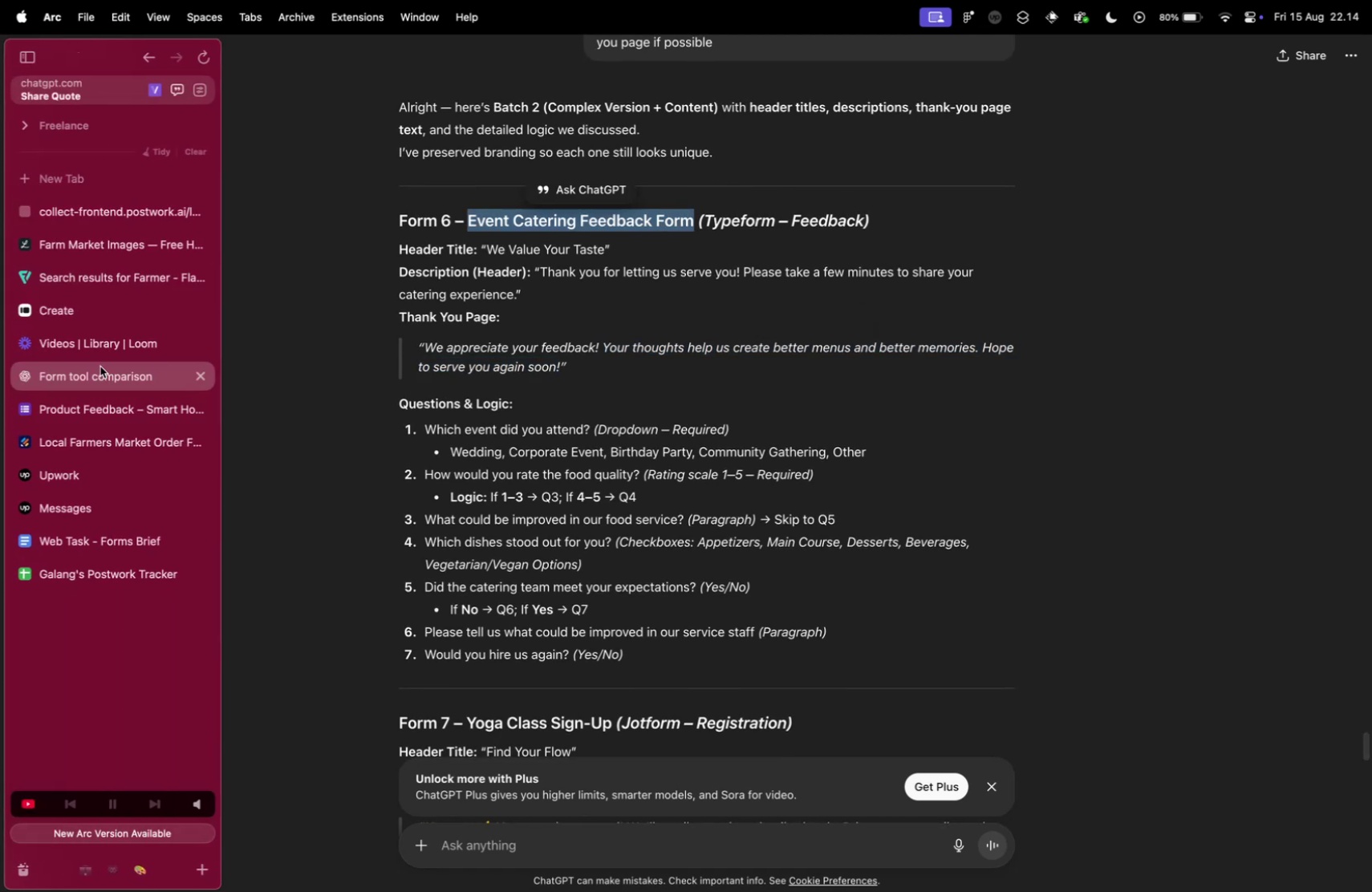 
left_click([112, 312])
 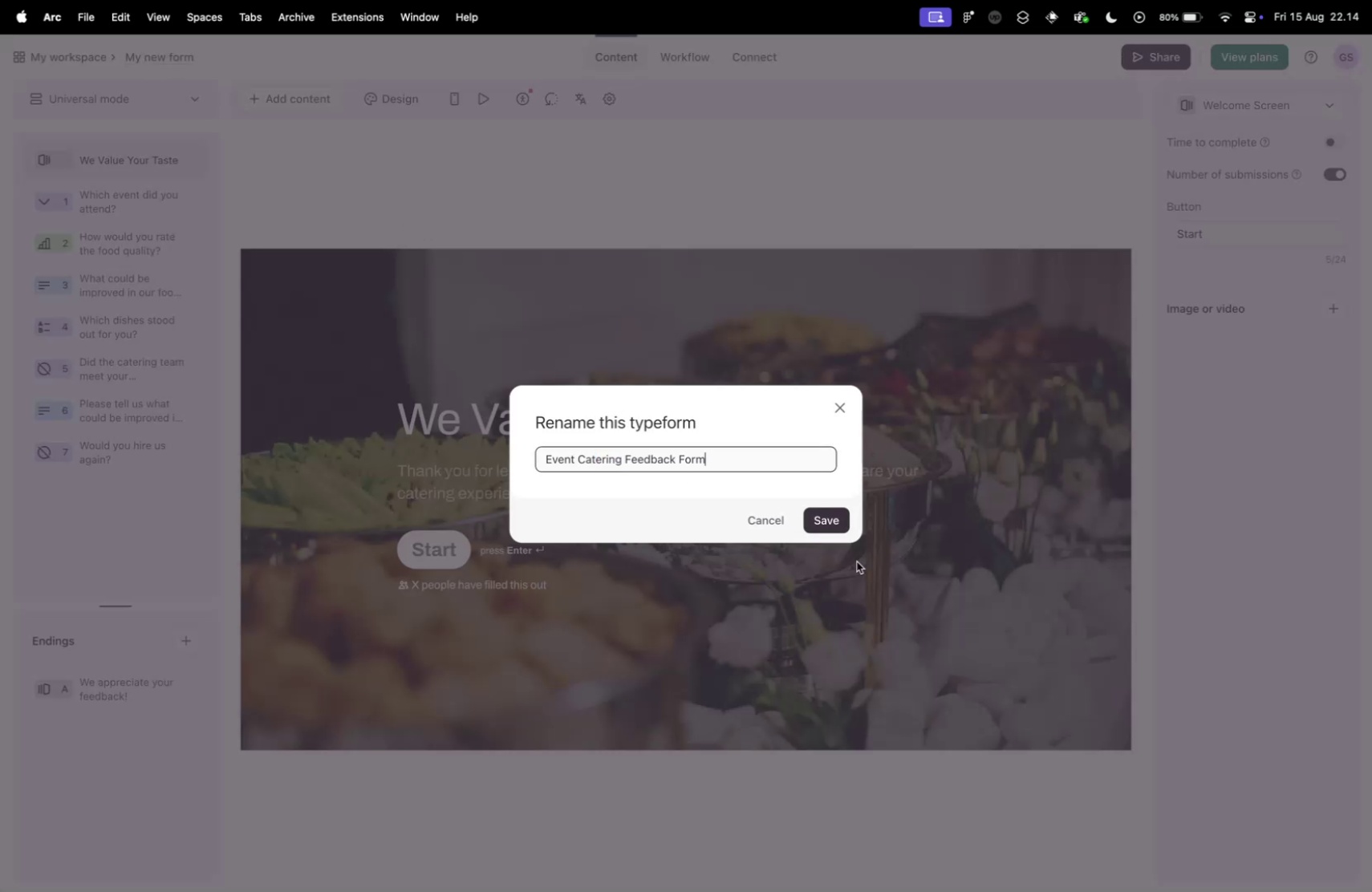 
key(Meta+V)
 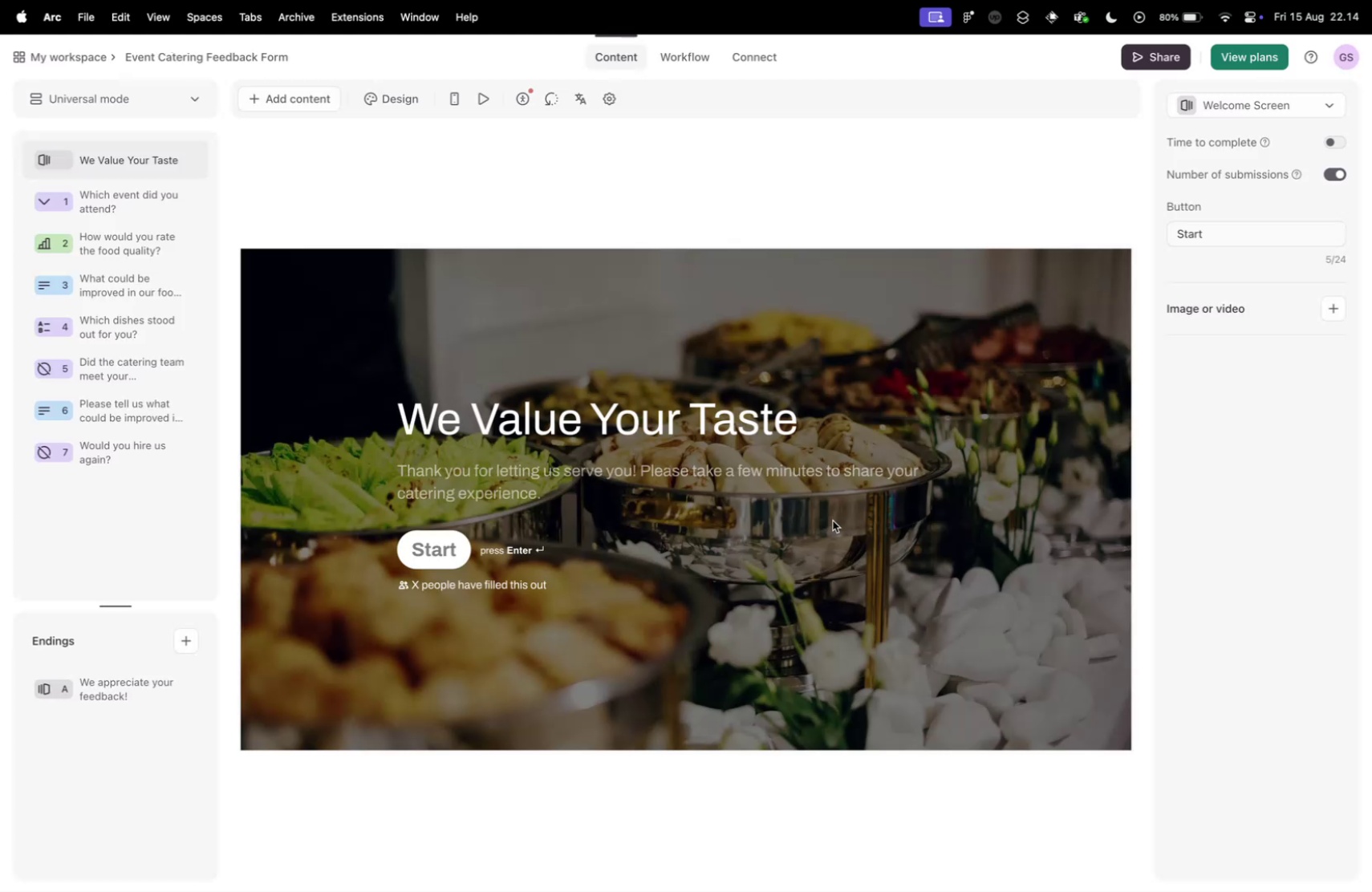 
left_click([833, 520])
 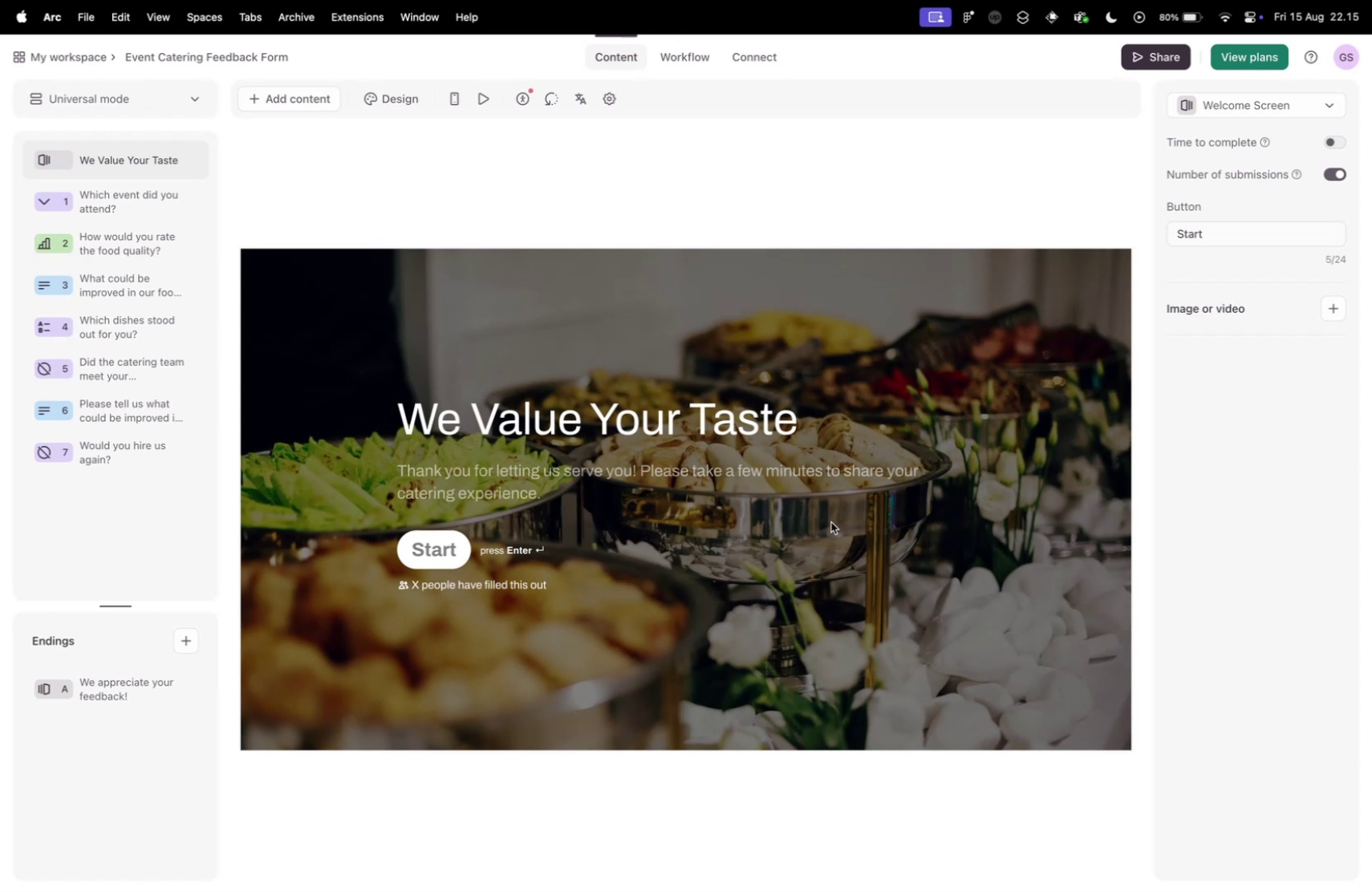 
wait(19.78)
 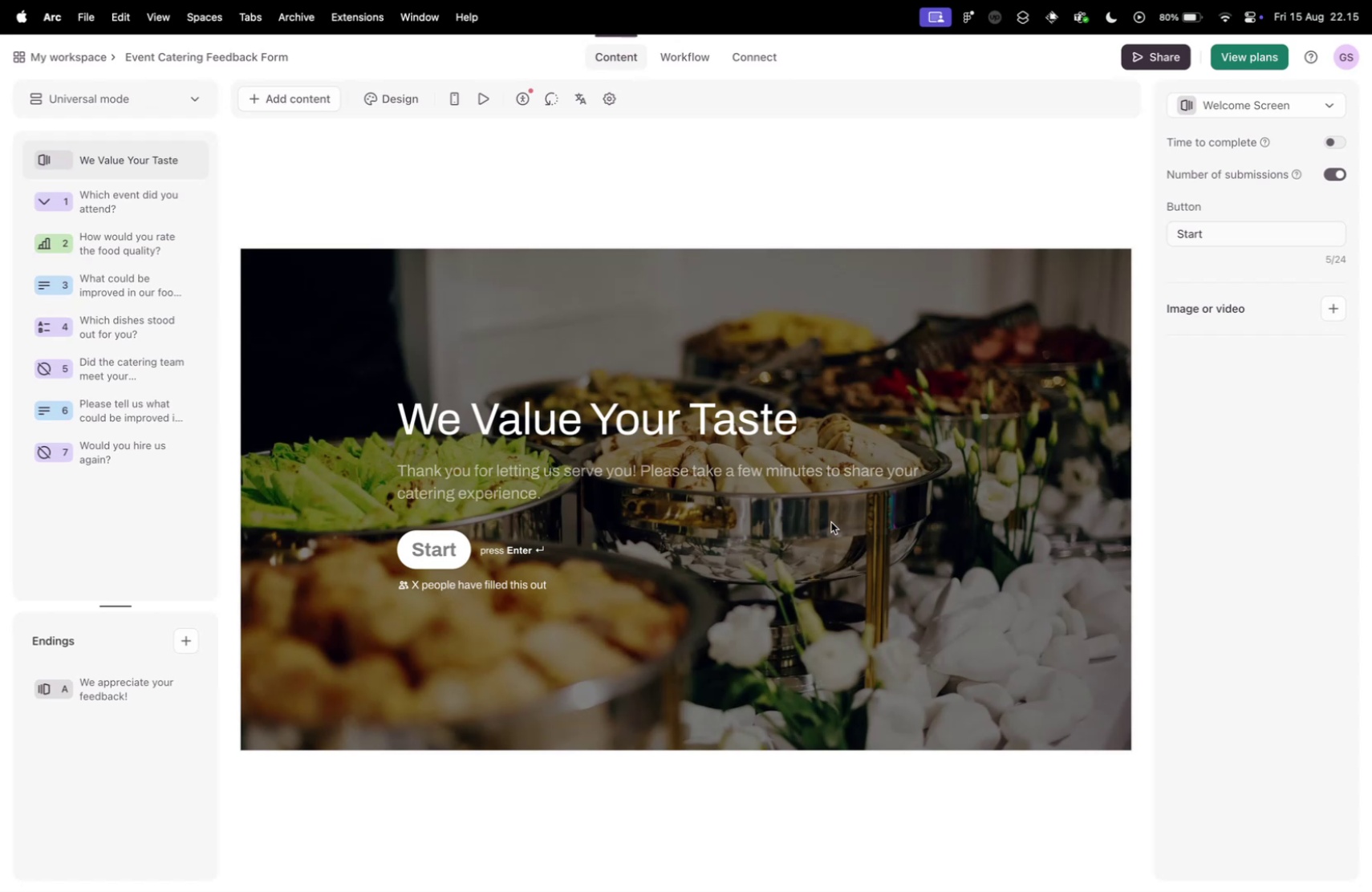 
scroll: coordinate [684, 521], scroll_direction: down, amount: 18.0
 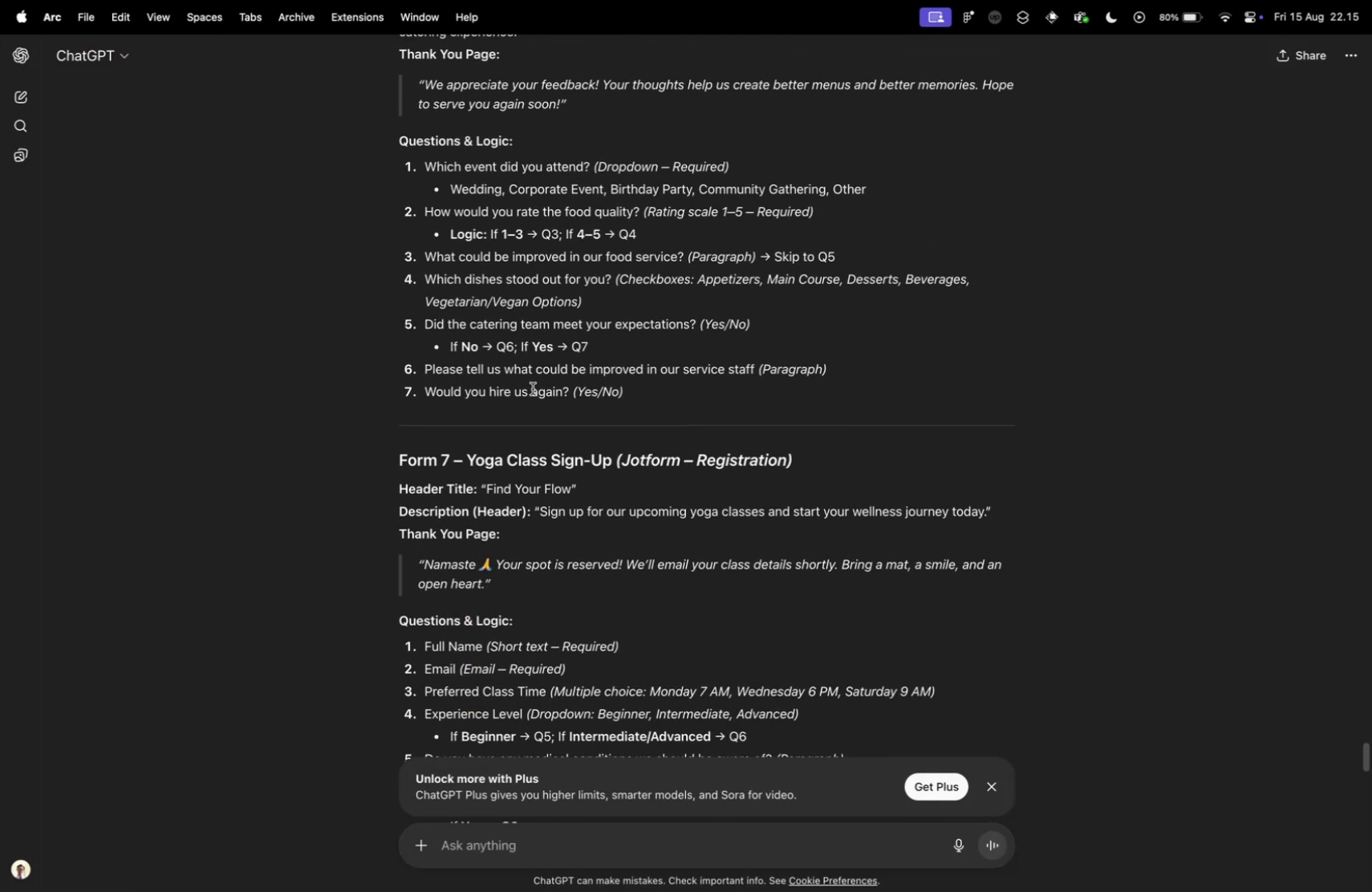 
left_click([92, 371])
 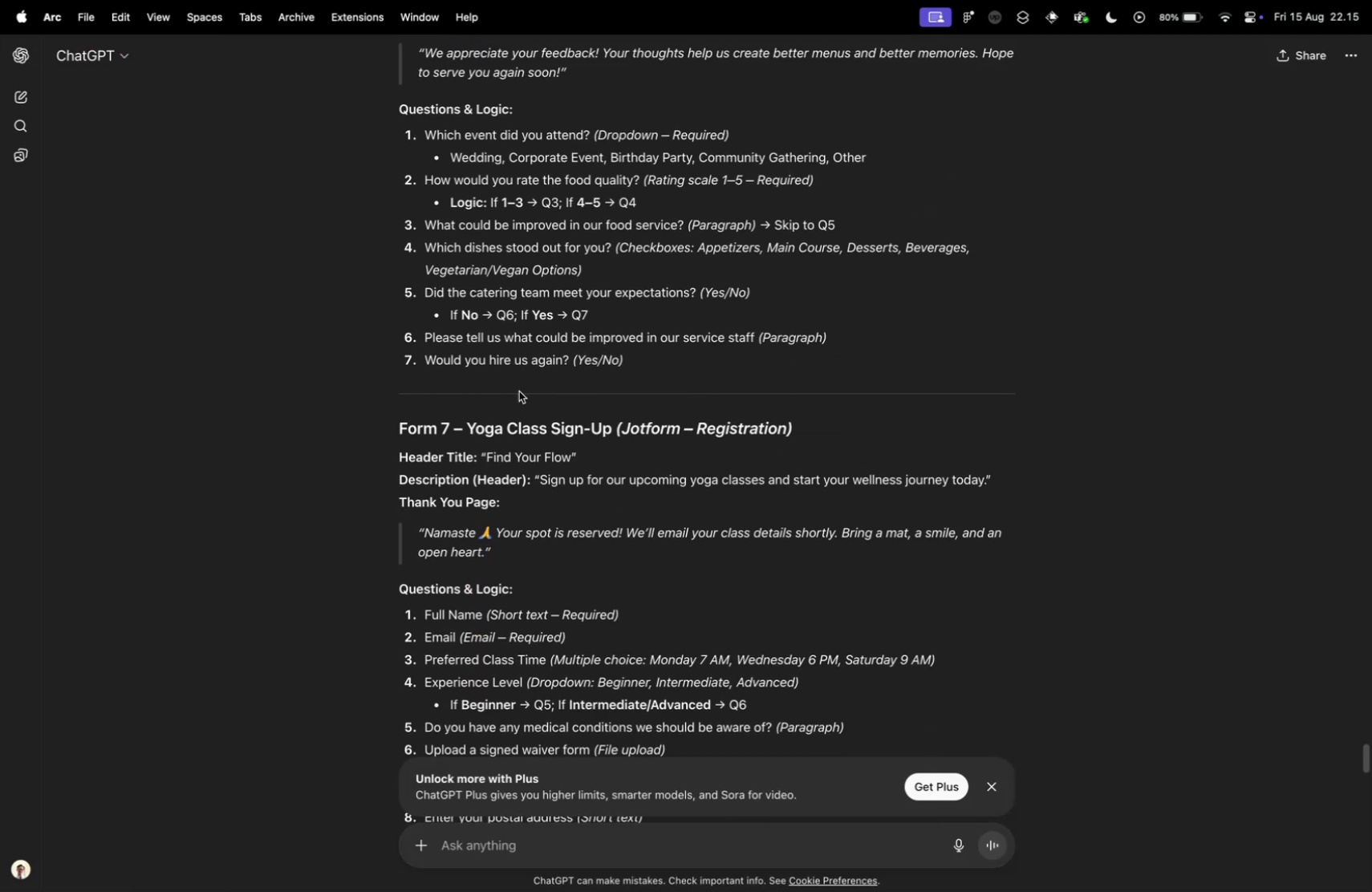 
scroll: coordinate [519, 391], scroll_direction: down, amount: 16.0
 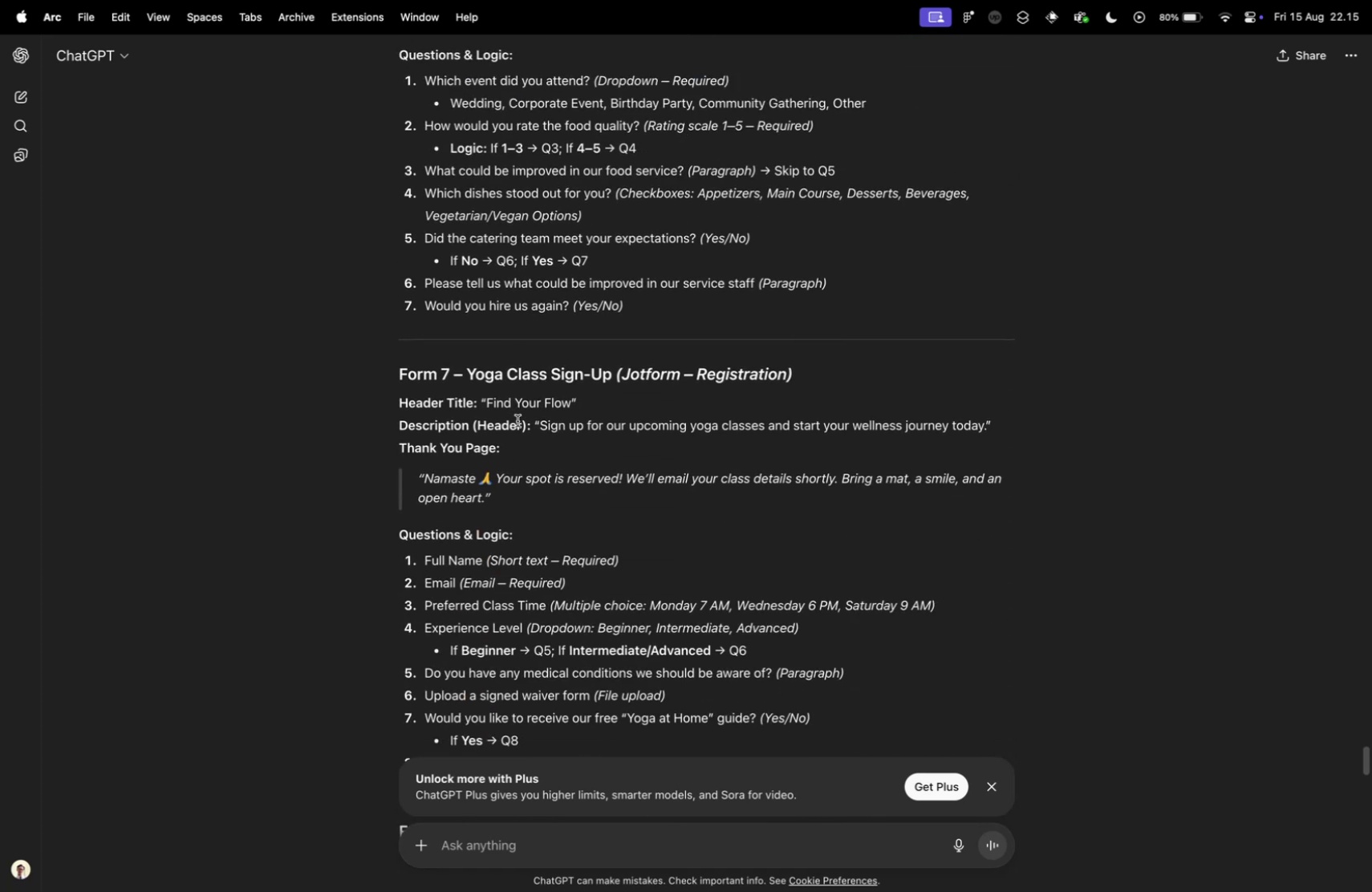 
scroll: coordinate [542, 445], scroll_direction: up, amount: 16.0
 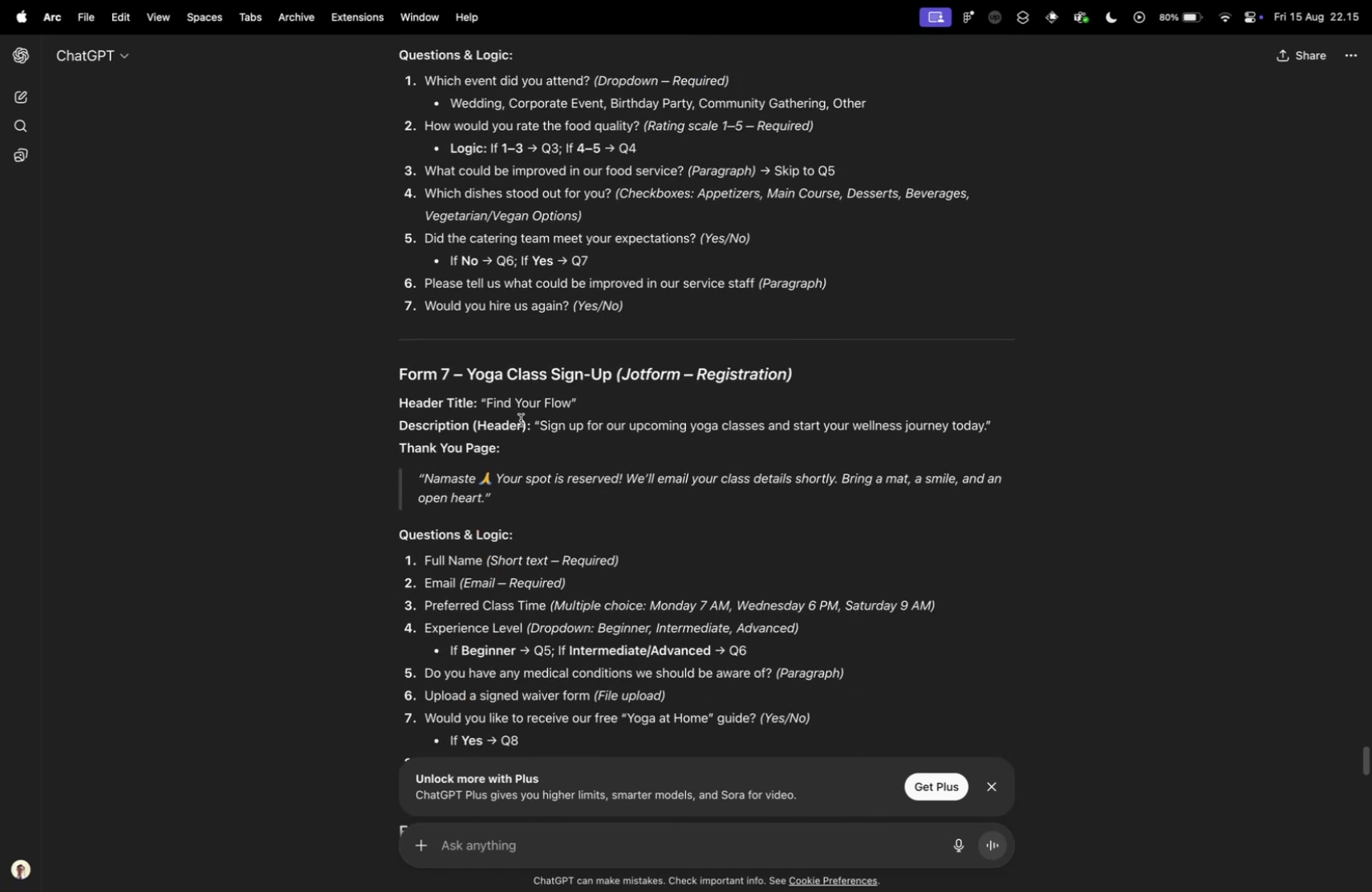 
scroll: coordinate [518, 420], scroll_direction: down, amount: 14.0
 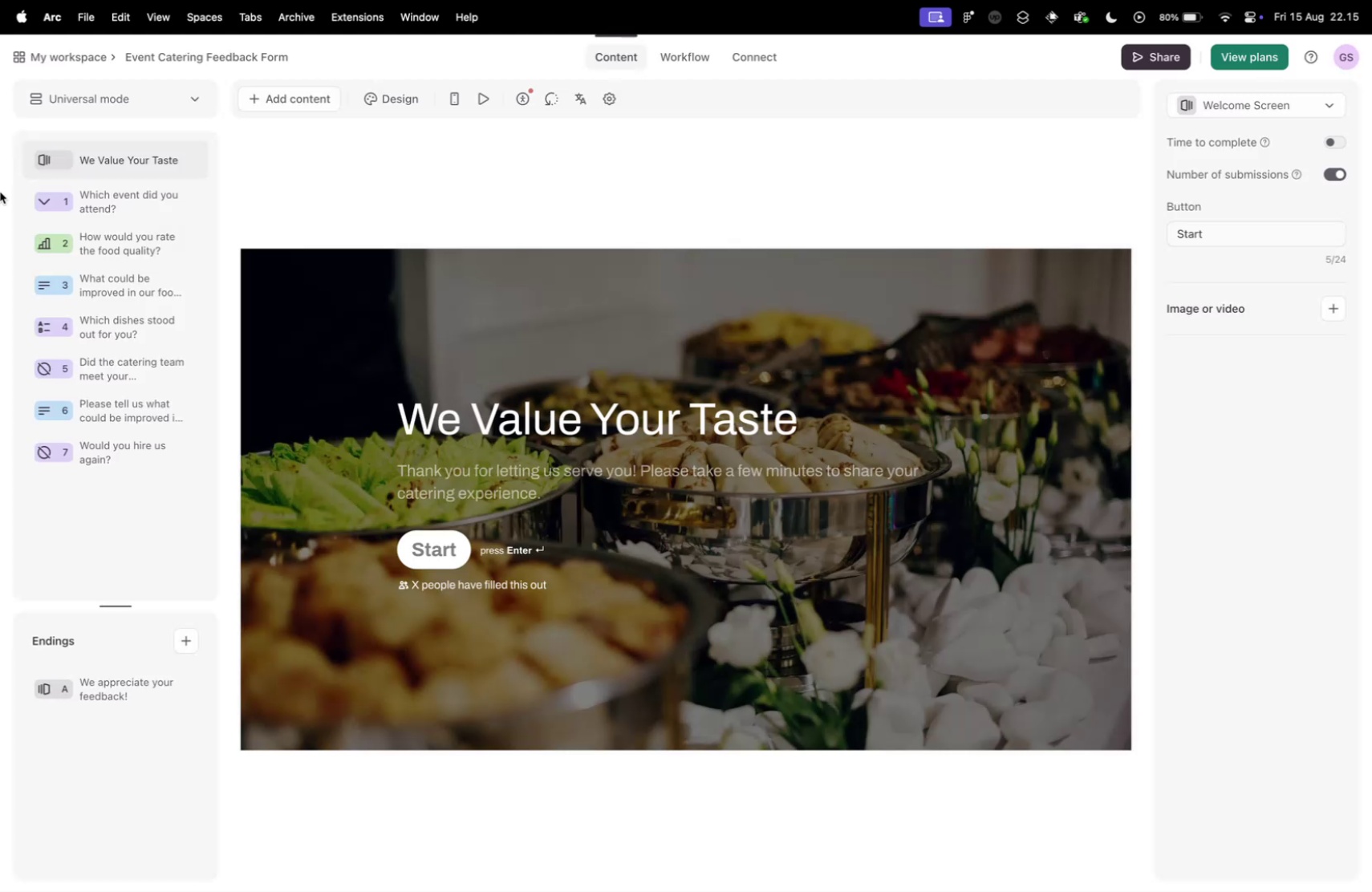 
key(Control+ControlLeft)
 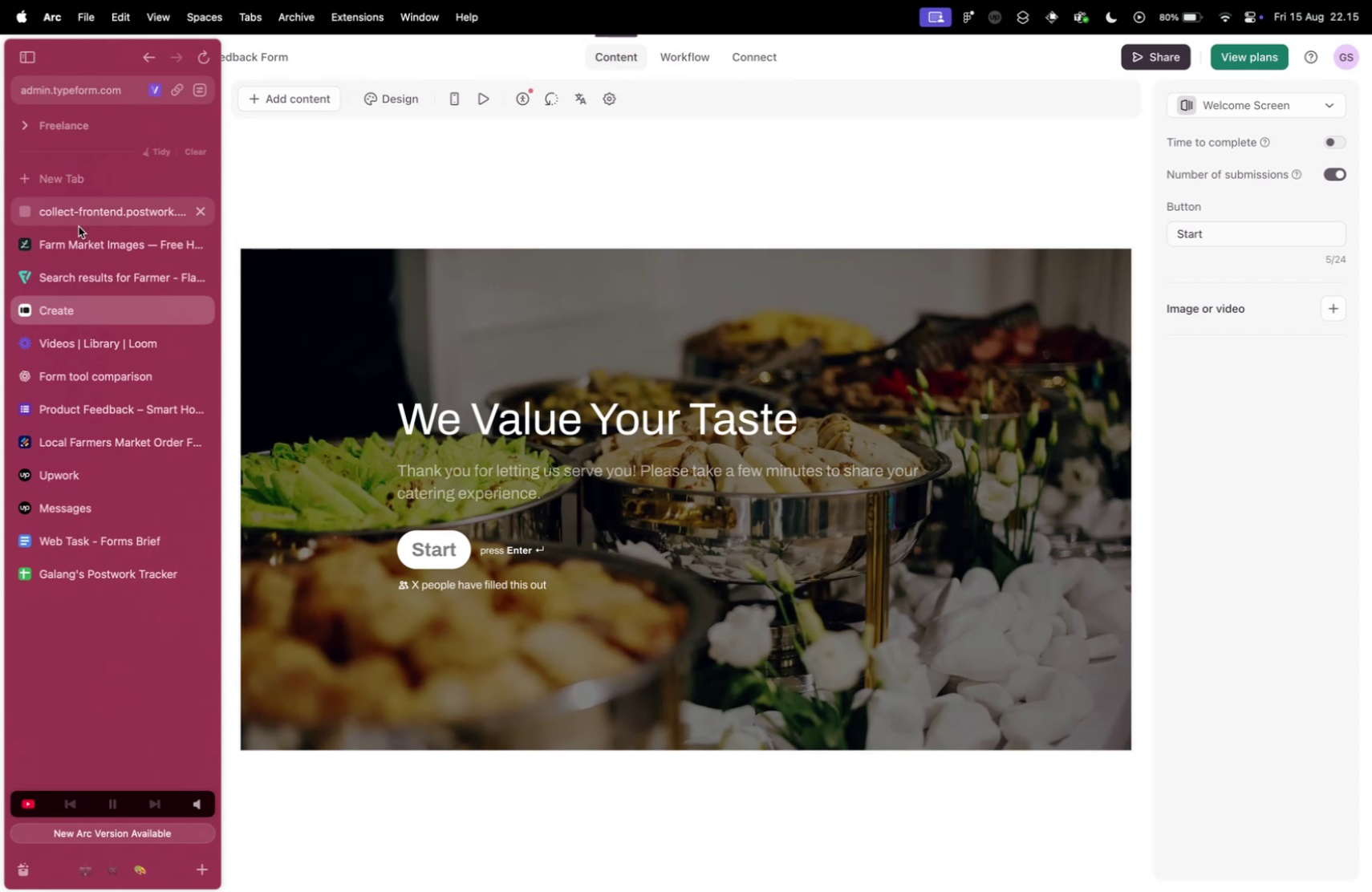 
key(Control+Tab)
 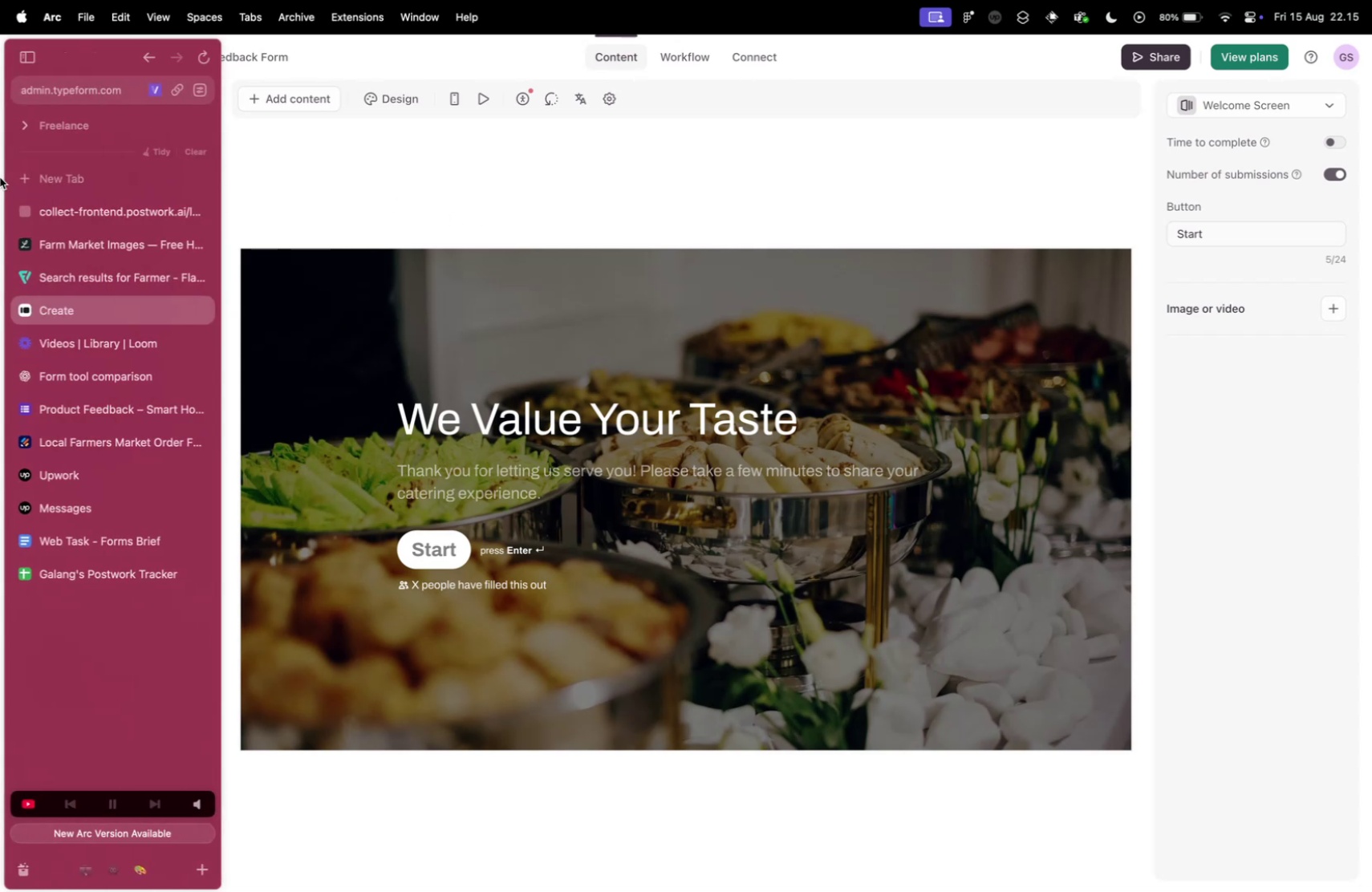 
left_click([485, 226])
 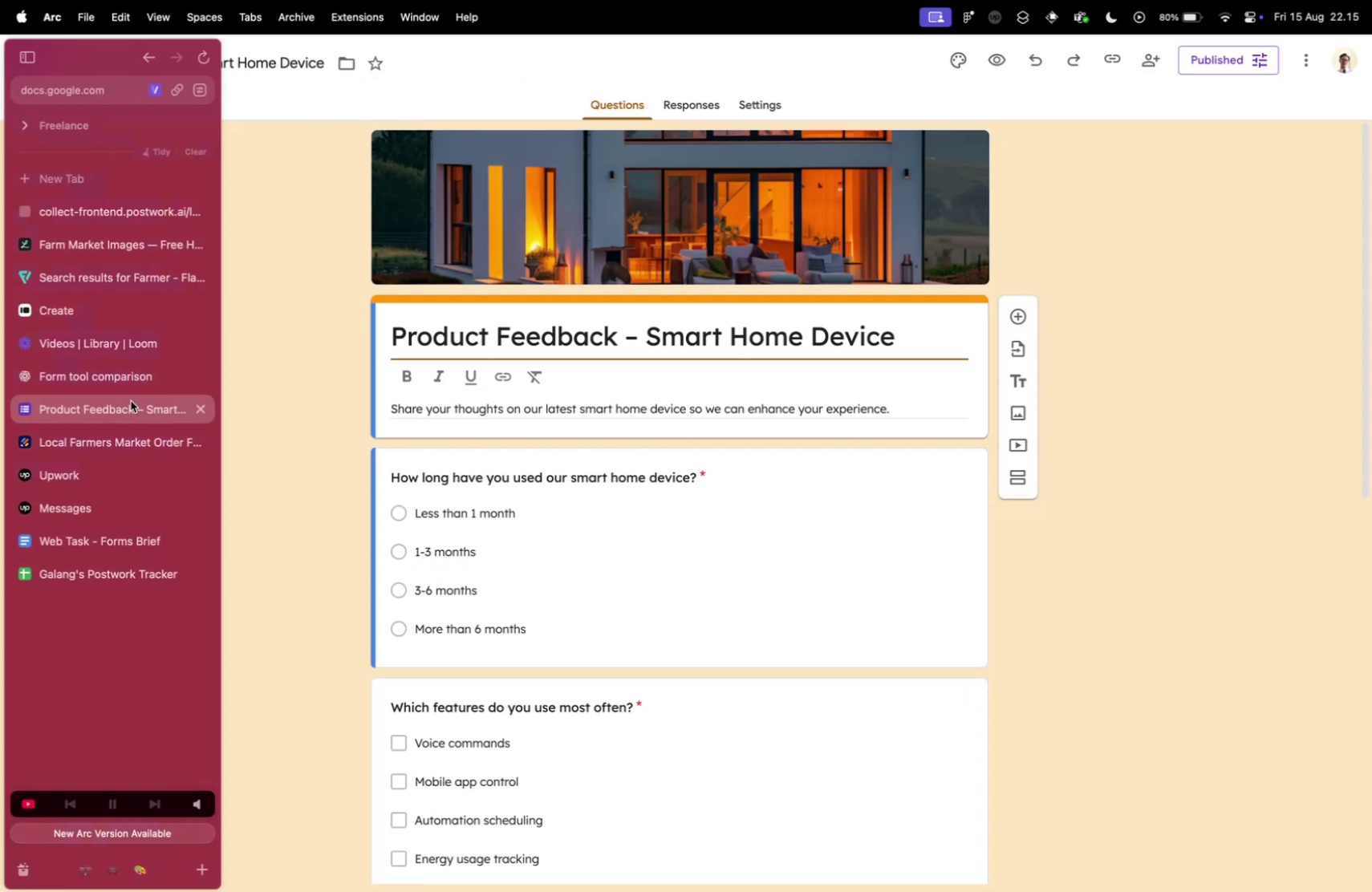 
left_click([132, 399])
 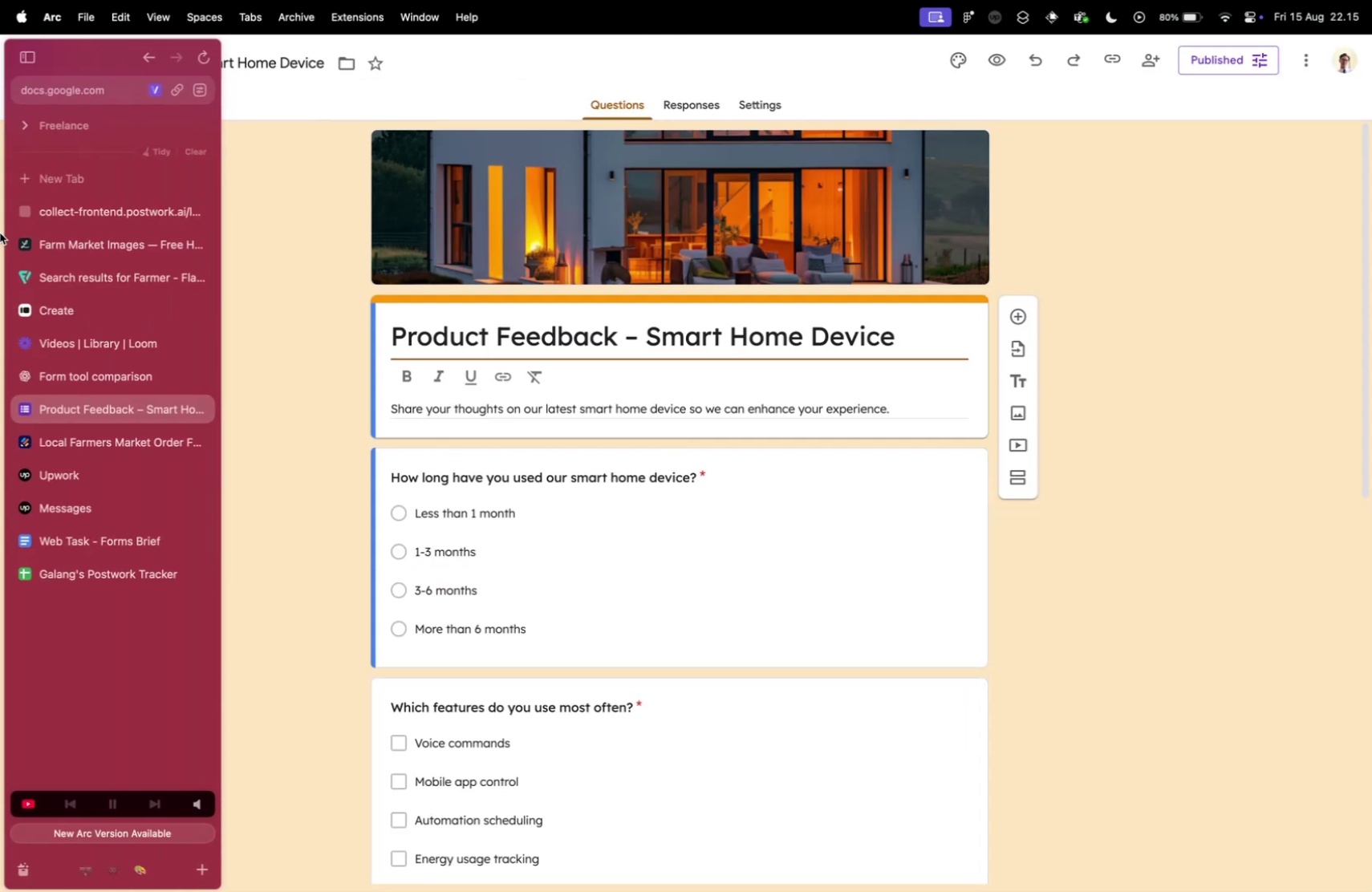 
left_click([286, 351])
 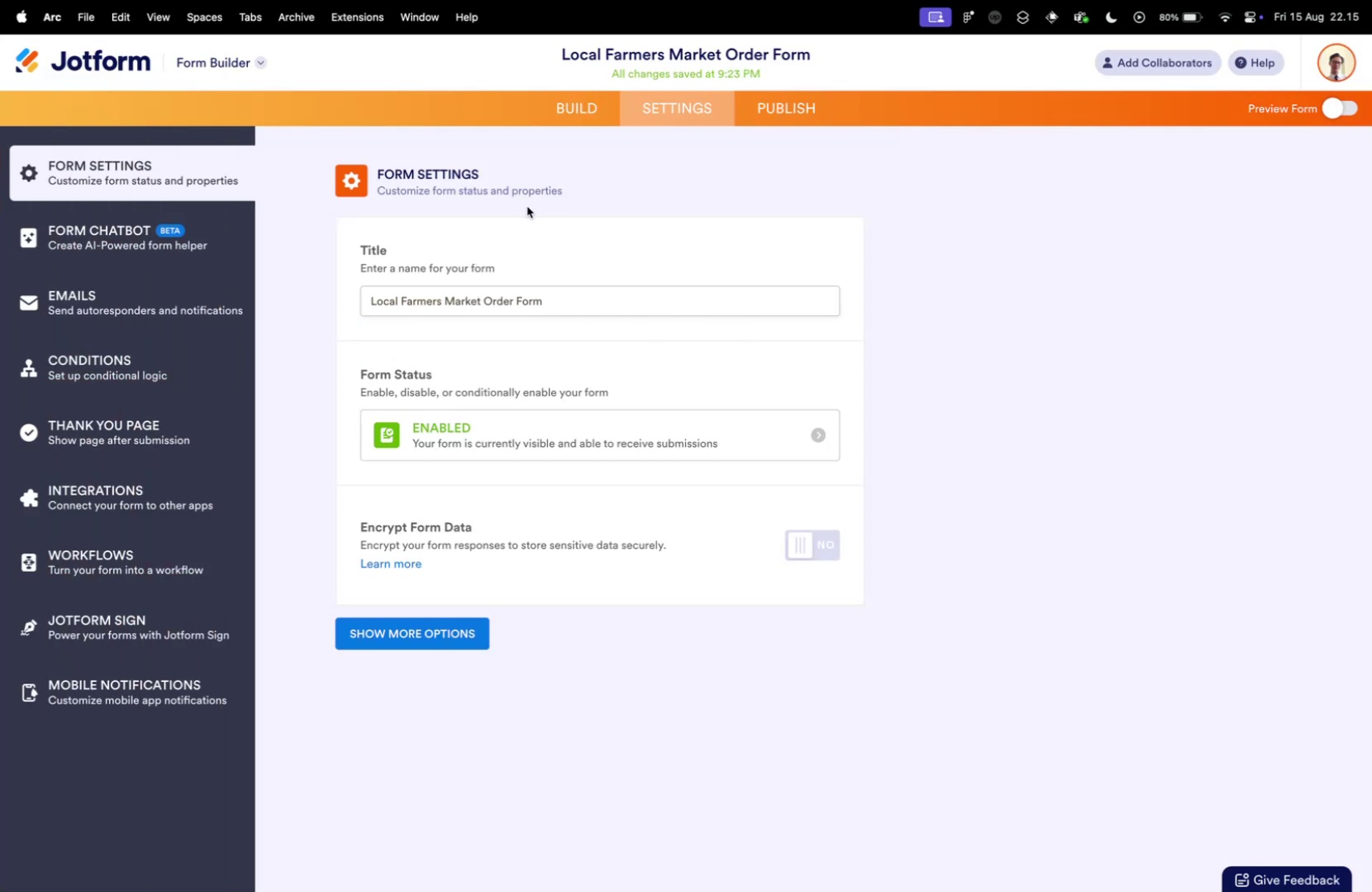 
left_click([96, 442])
 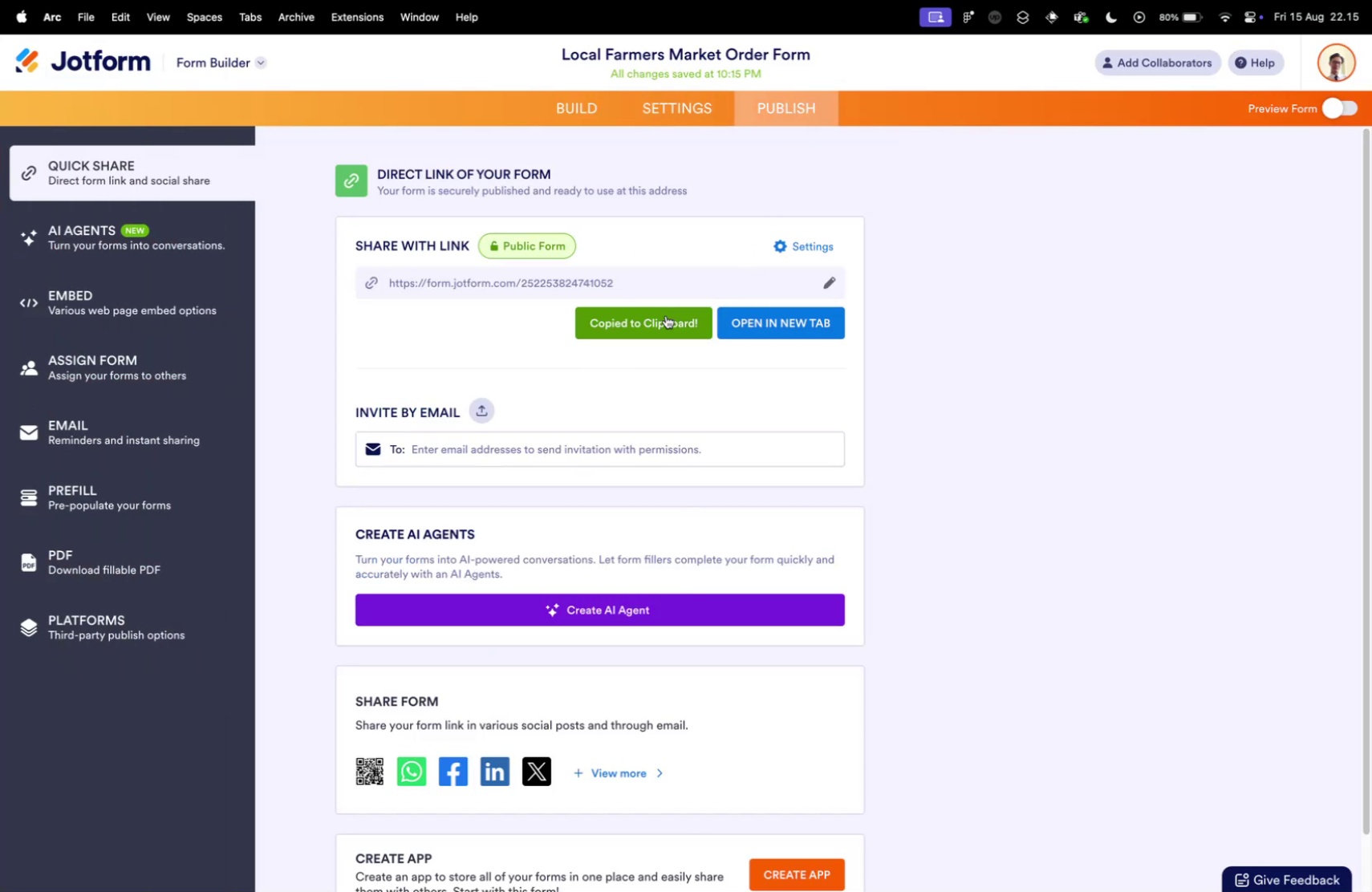 
left_click([808, 104])
 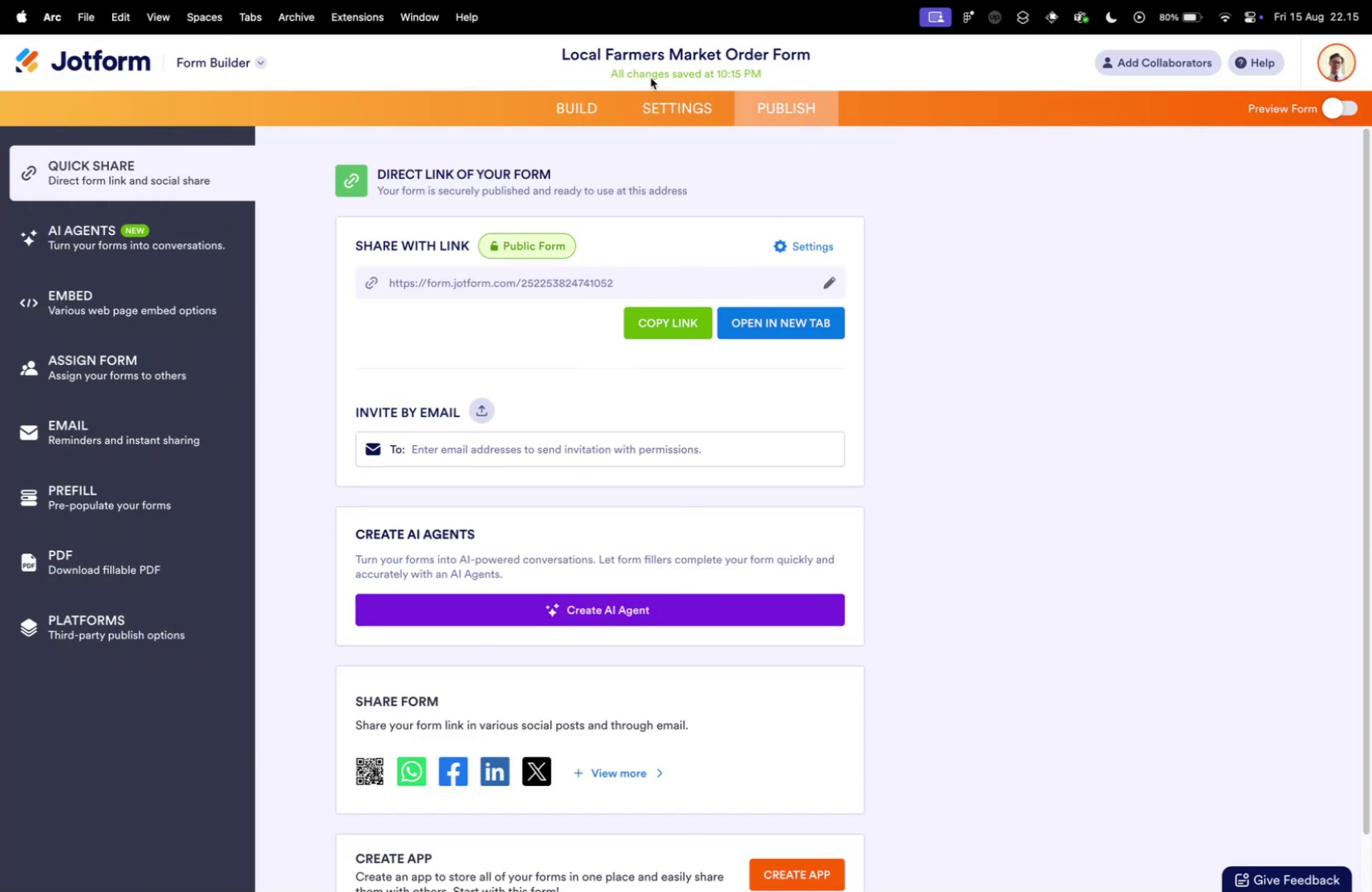 
left_click([666, 315])
 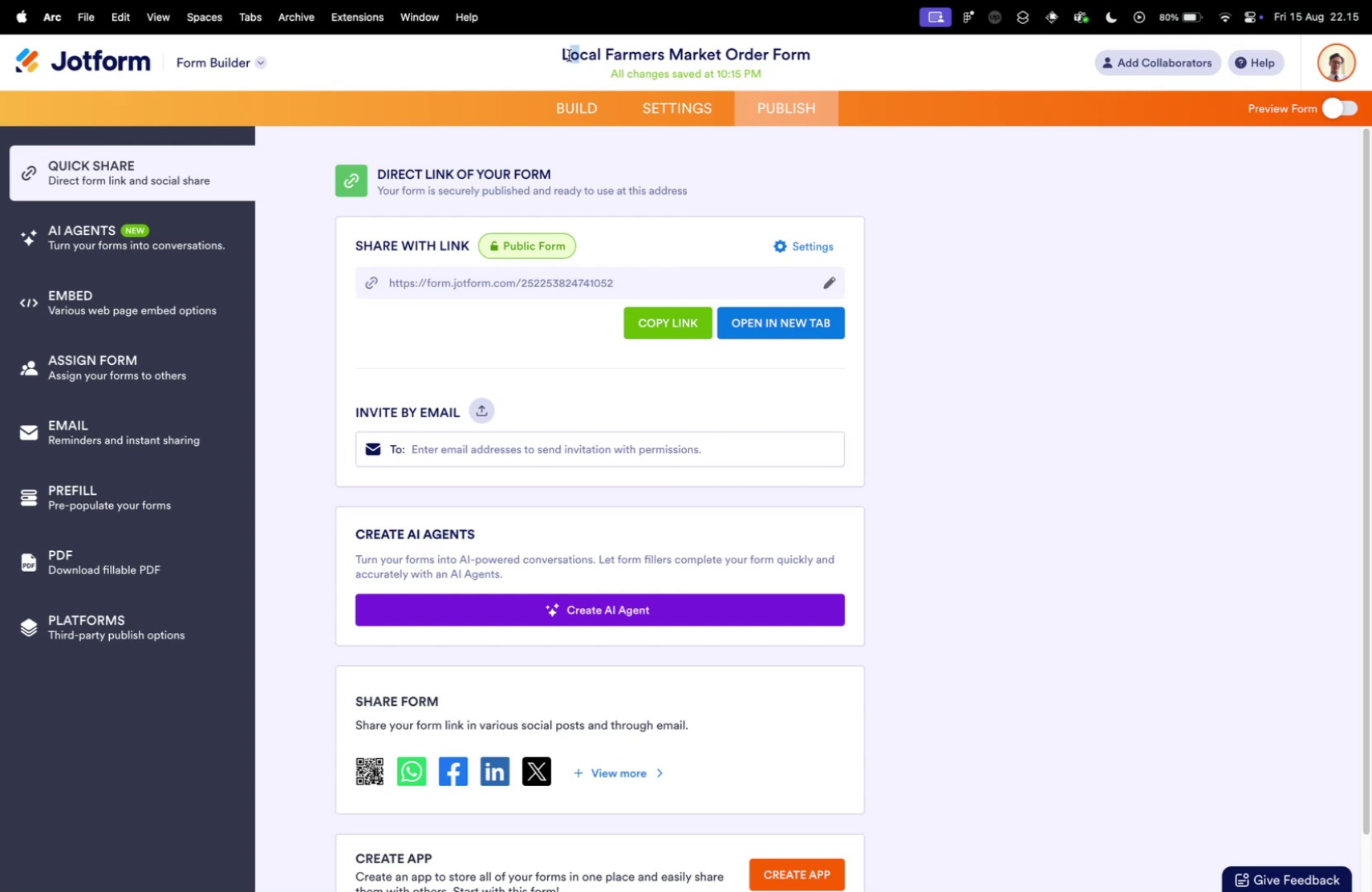 
left_click_drag(start_coordinate=[818, 54], to_coordinate=[541, 51])
 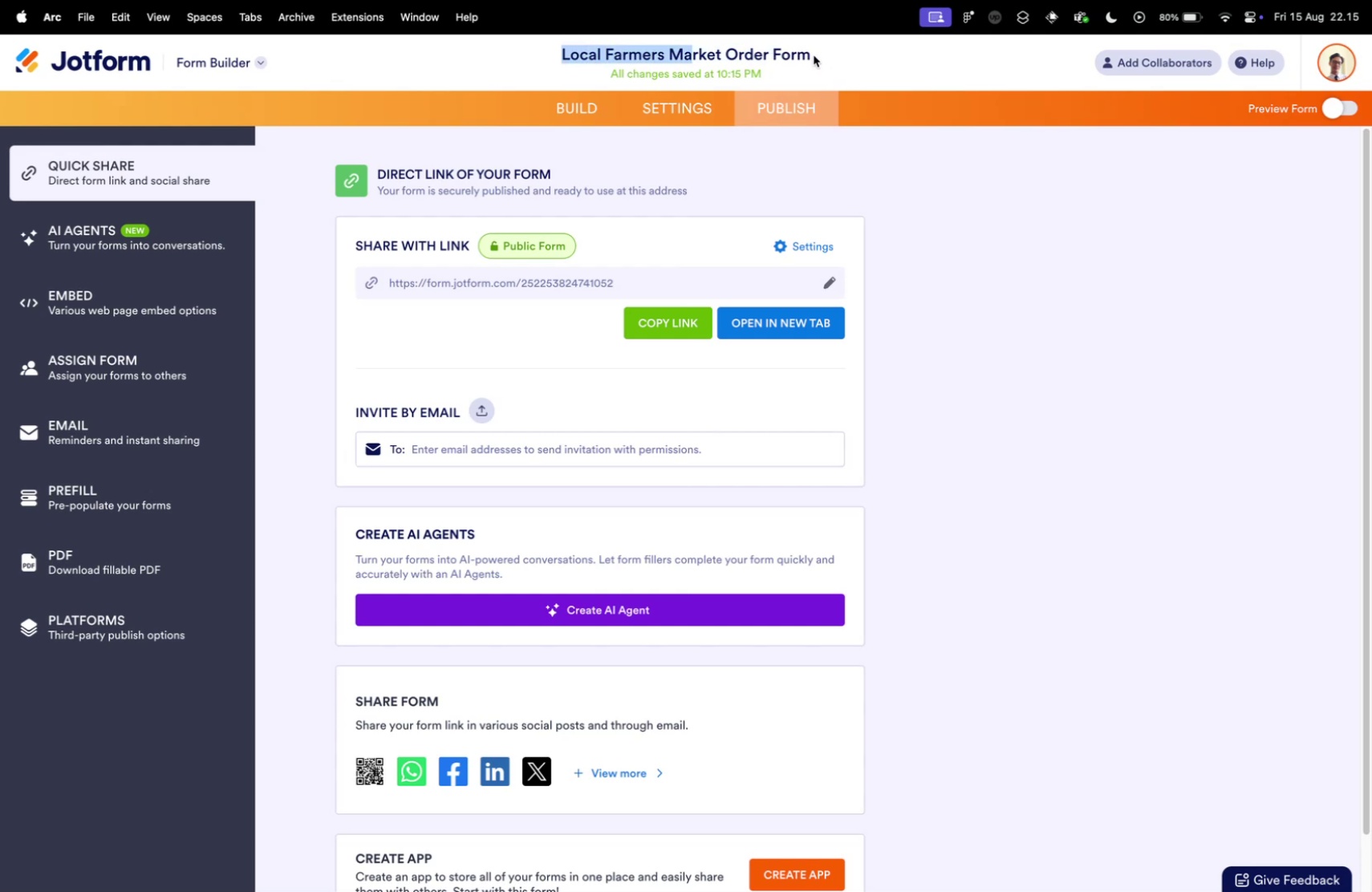 
left_click_drag(start_coordinate=[575, 55], to_coordinate=[569, 55])
 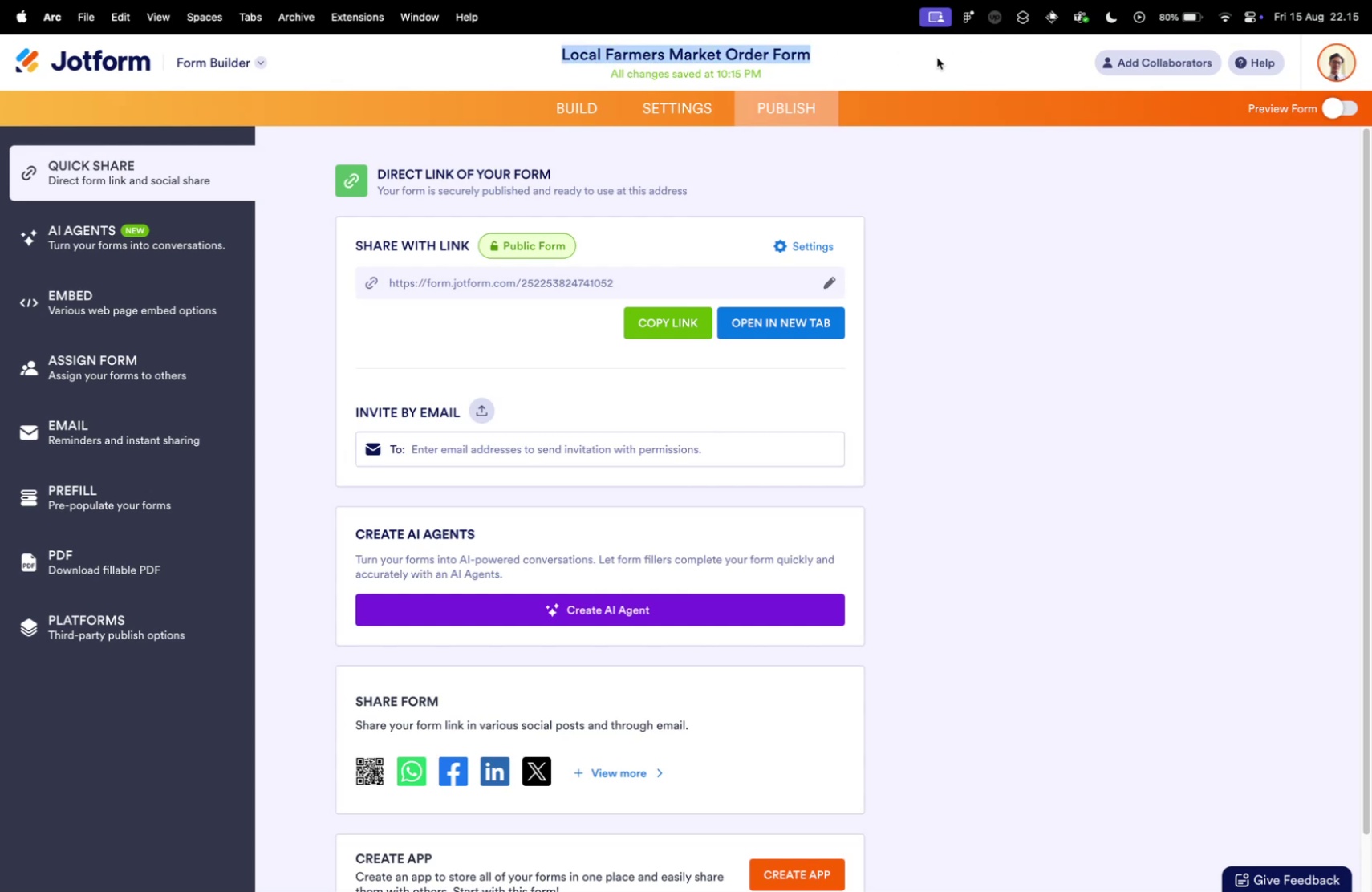 
double_click([561, 55])
 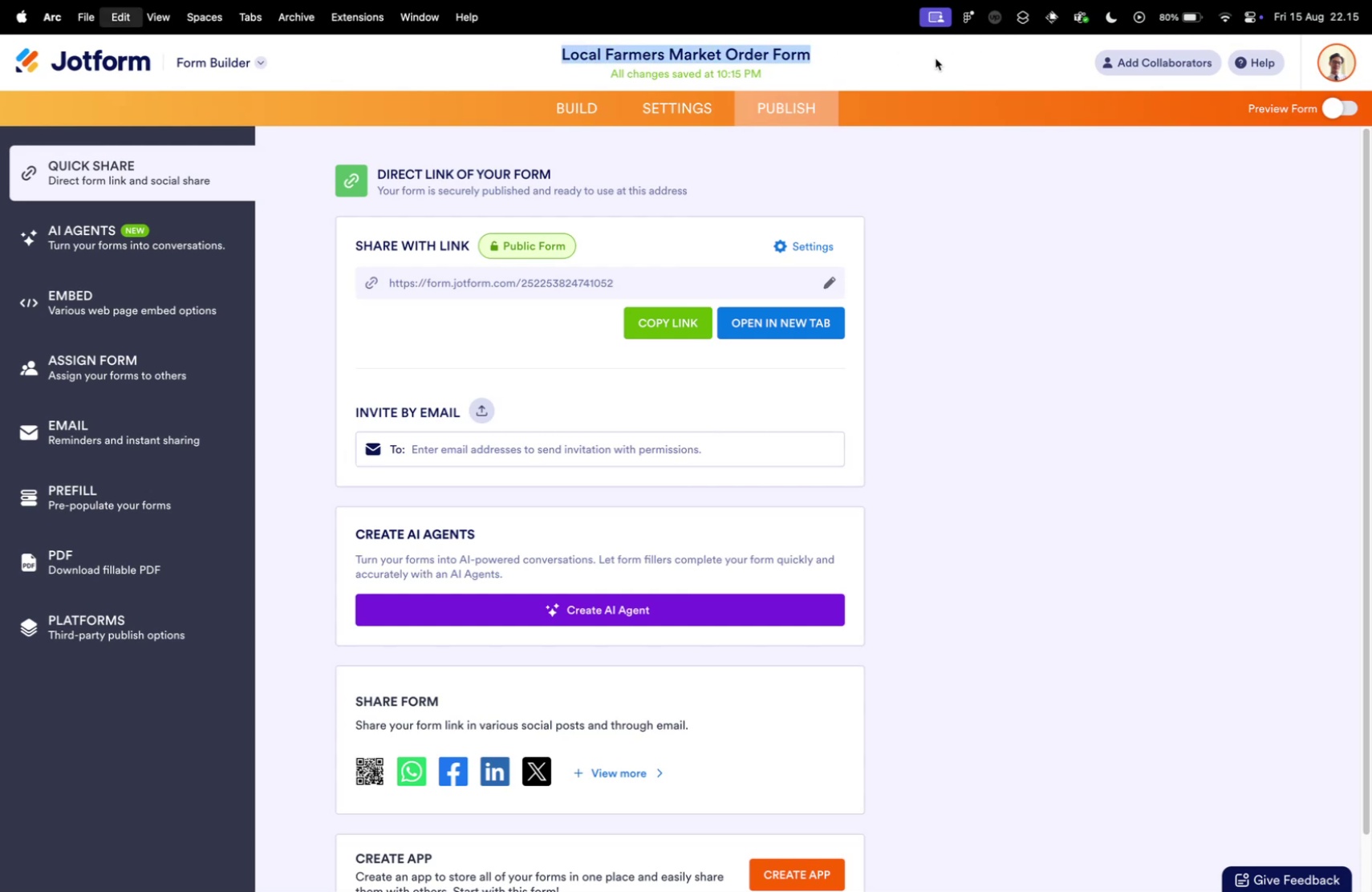 
left_click_drag(start_coordinate=[561, 55], to_coordinate=[937, 58])
 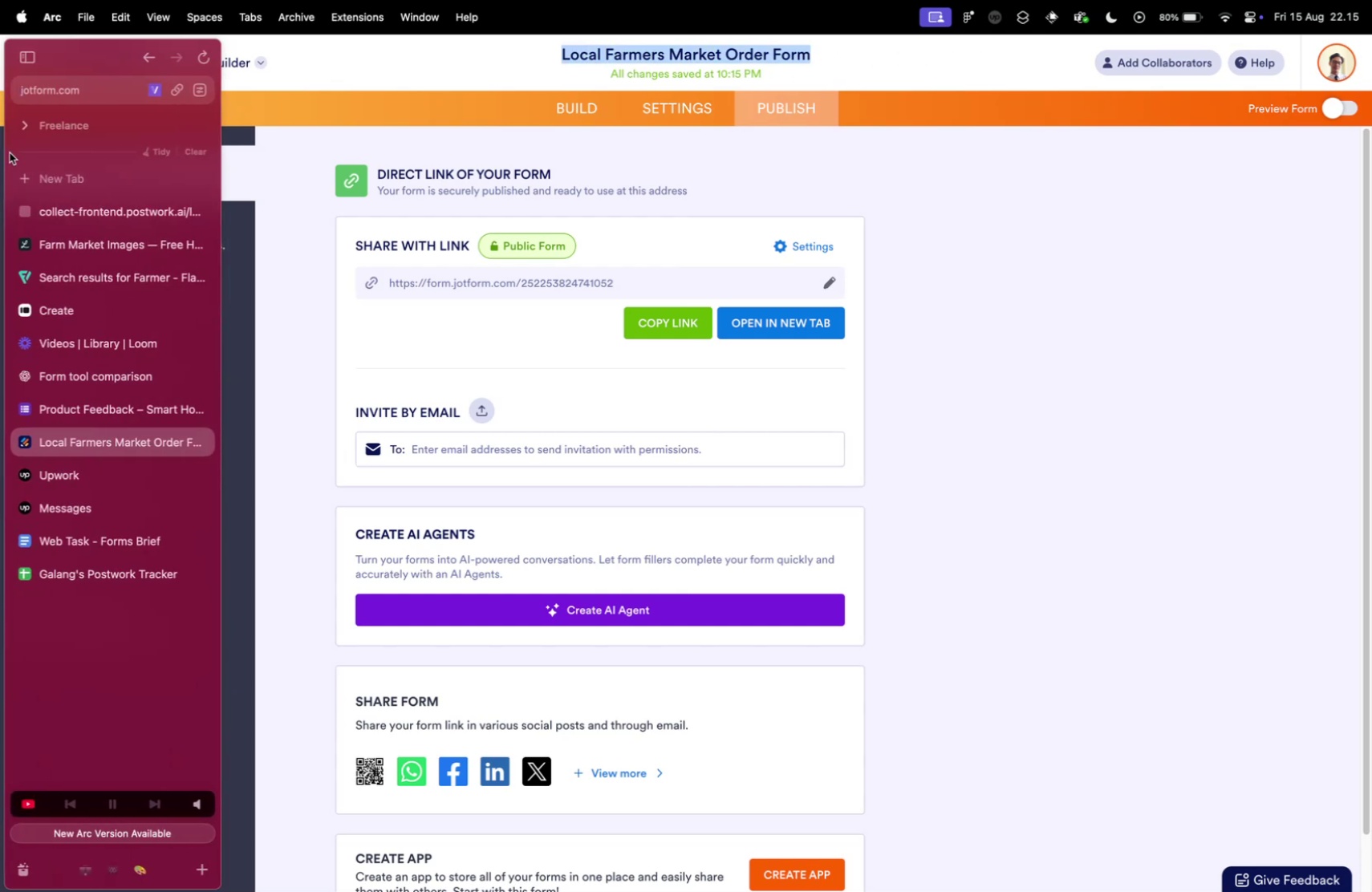 
key(Meta+CommandLeft)
 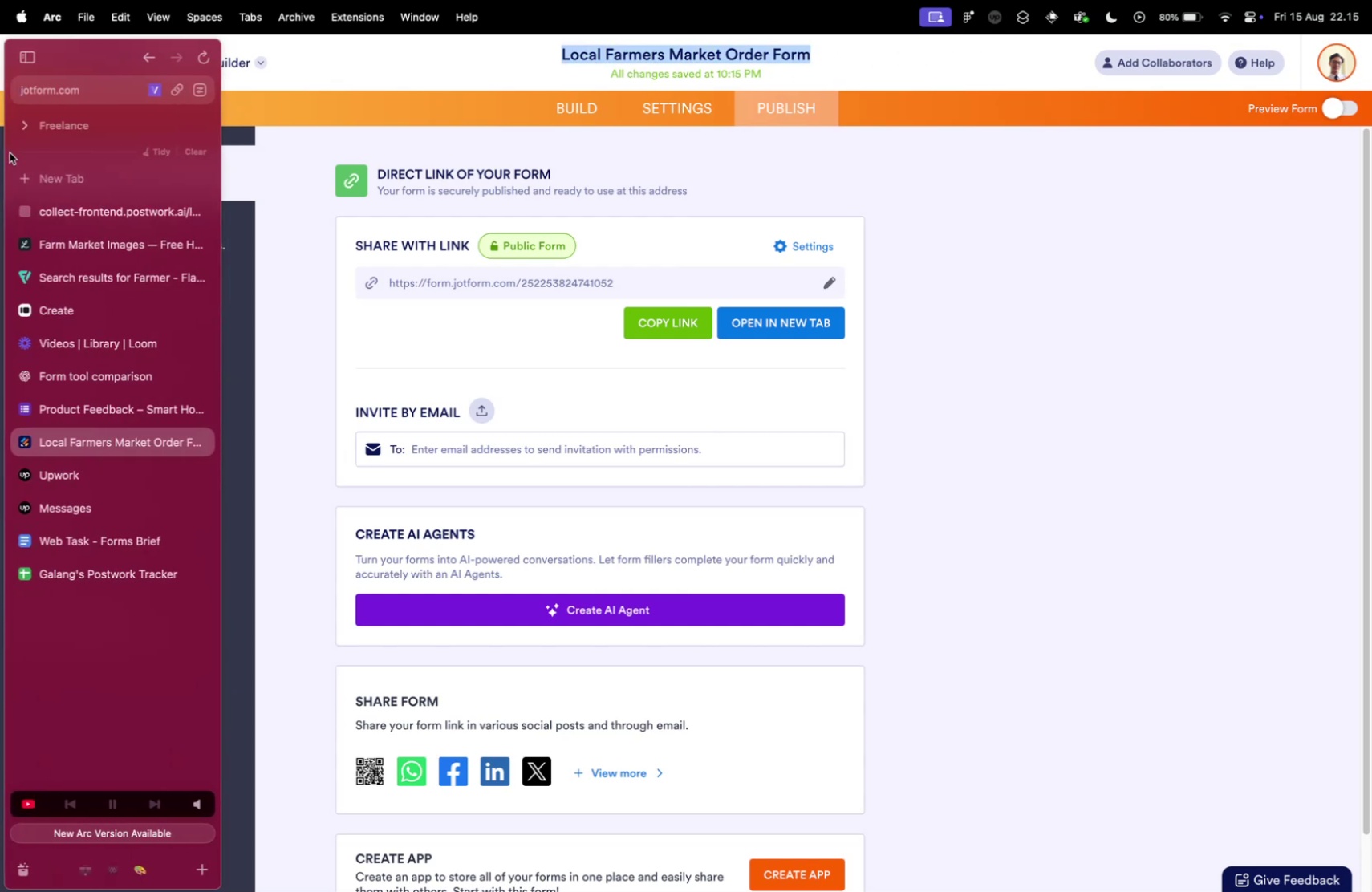 
key(Meta+C)
 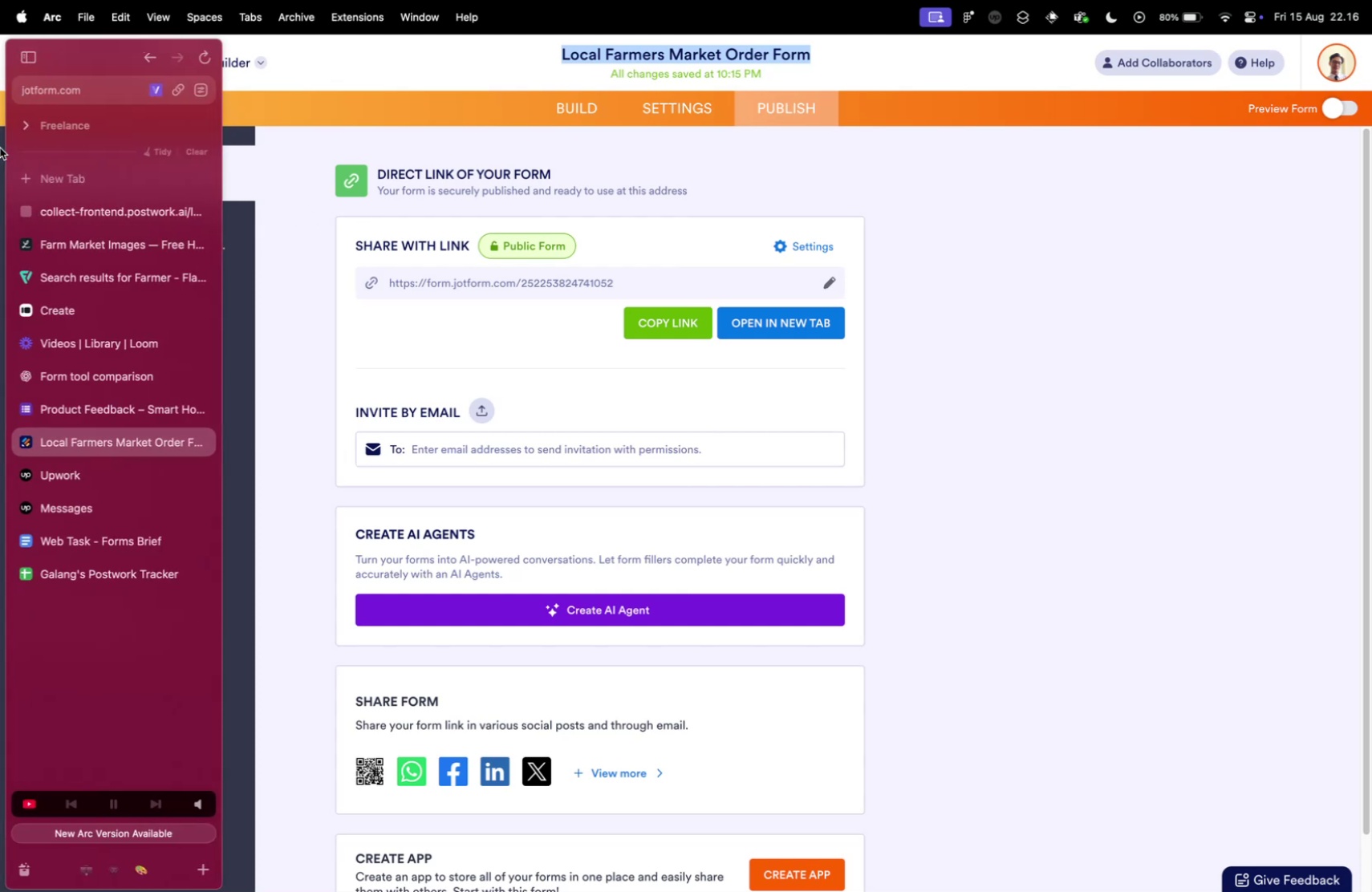 
wait(22.56)
 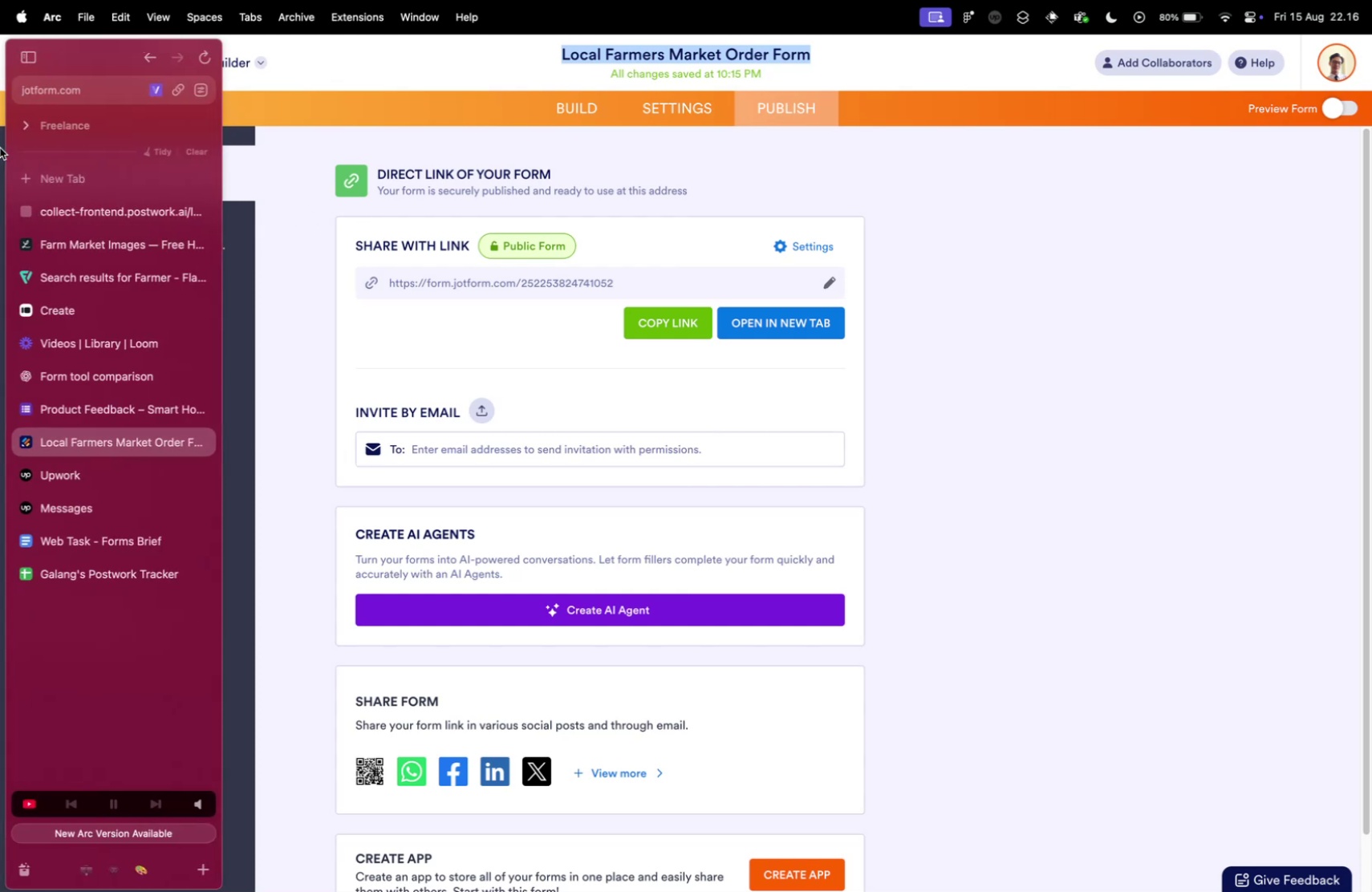 
left_click([136, 578])
 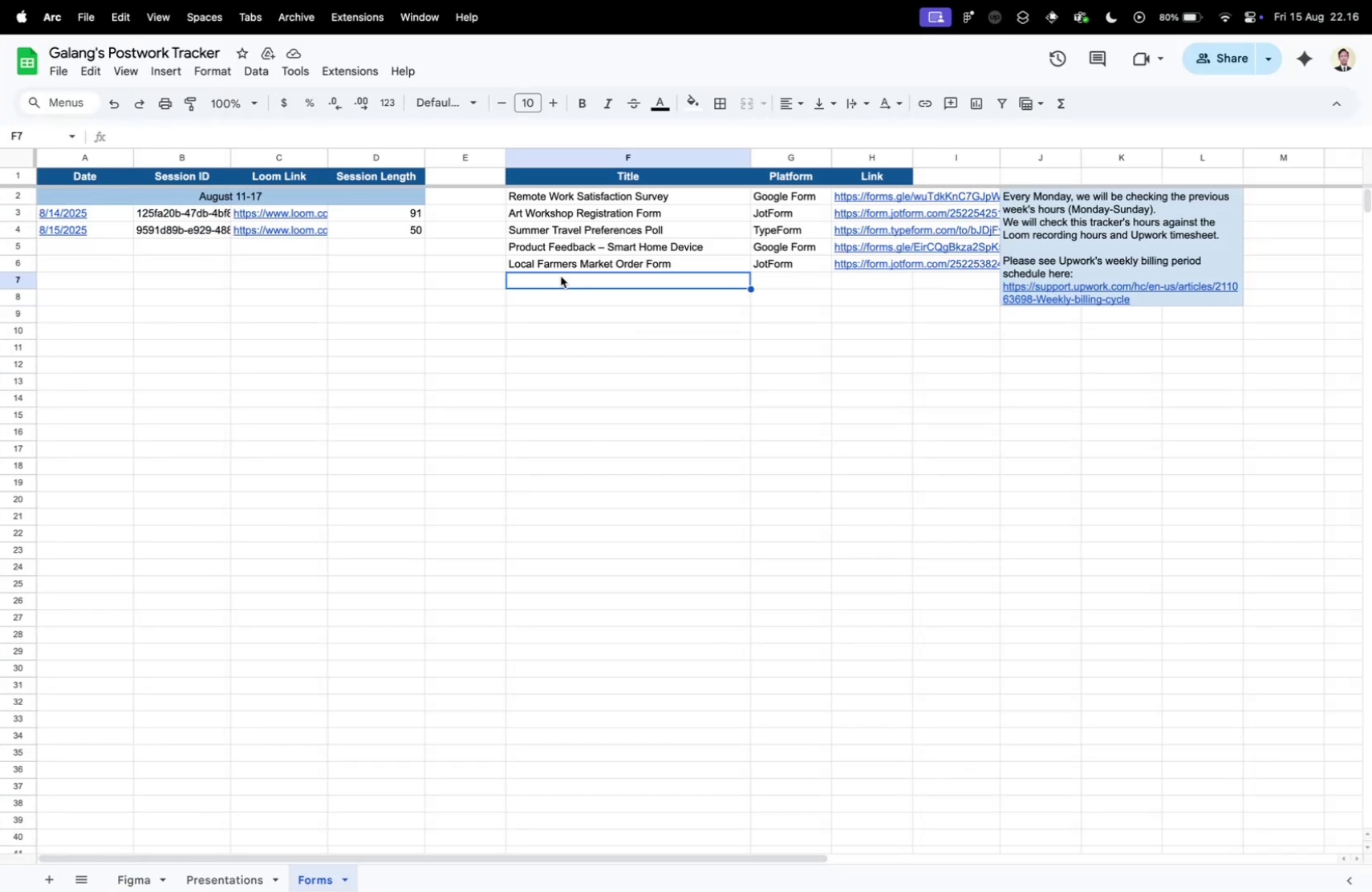 
left_click([561, 276])
 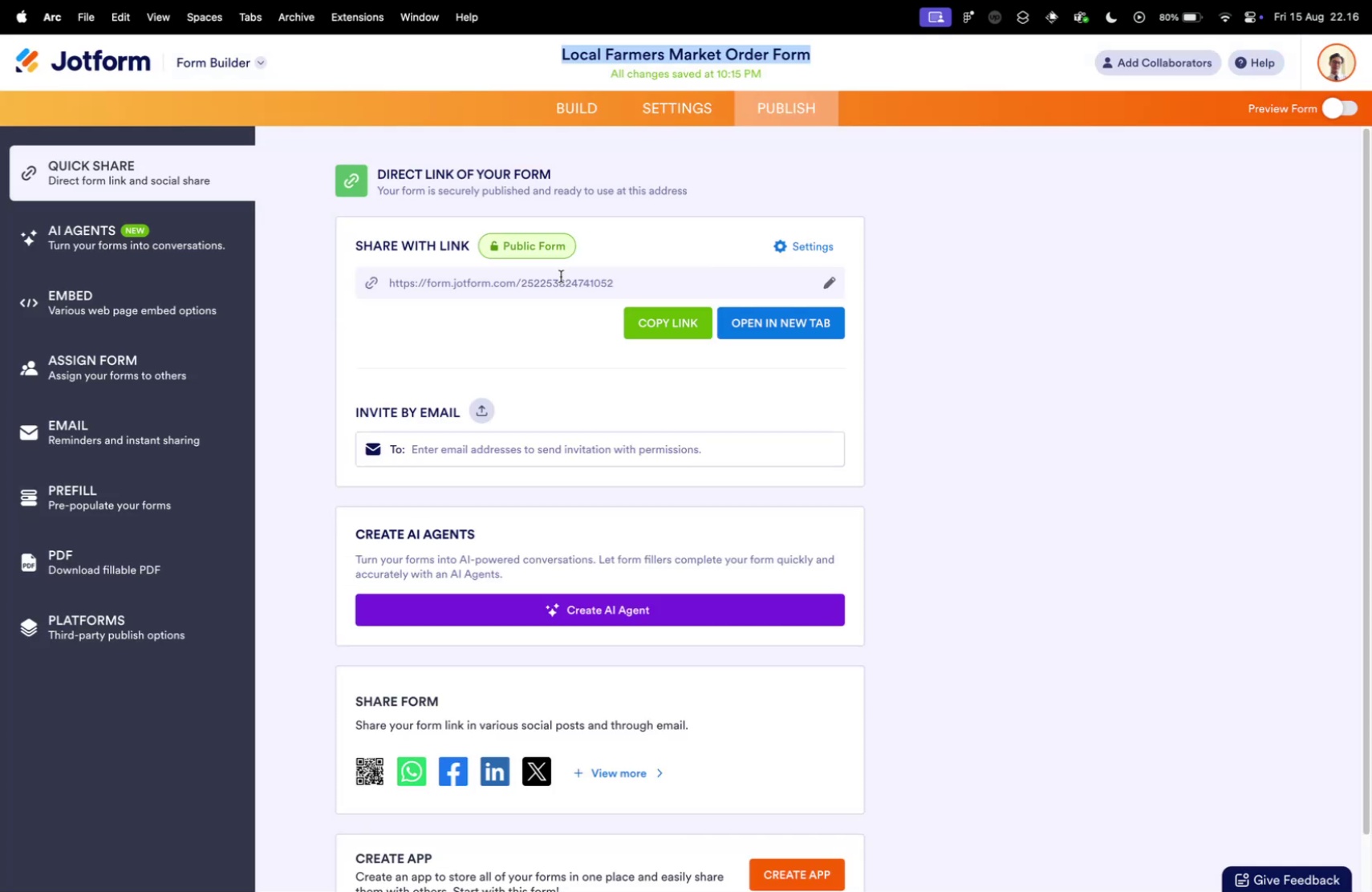 
hold_key(key=CommandLeft, duration=0.4)
 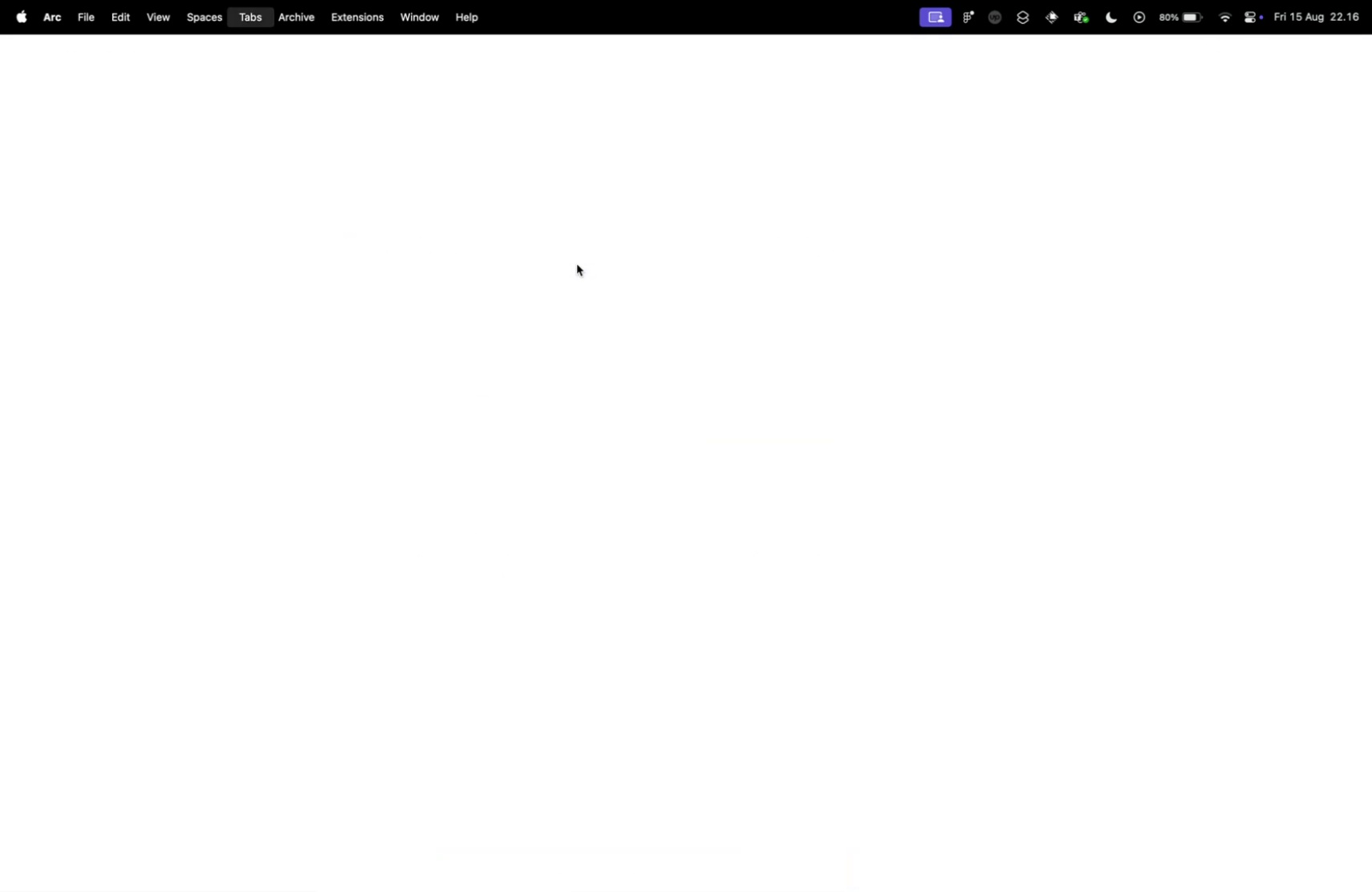 
key(Control+ControlLeft)
 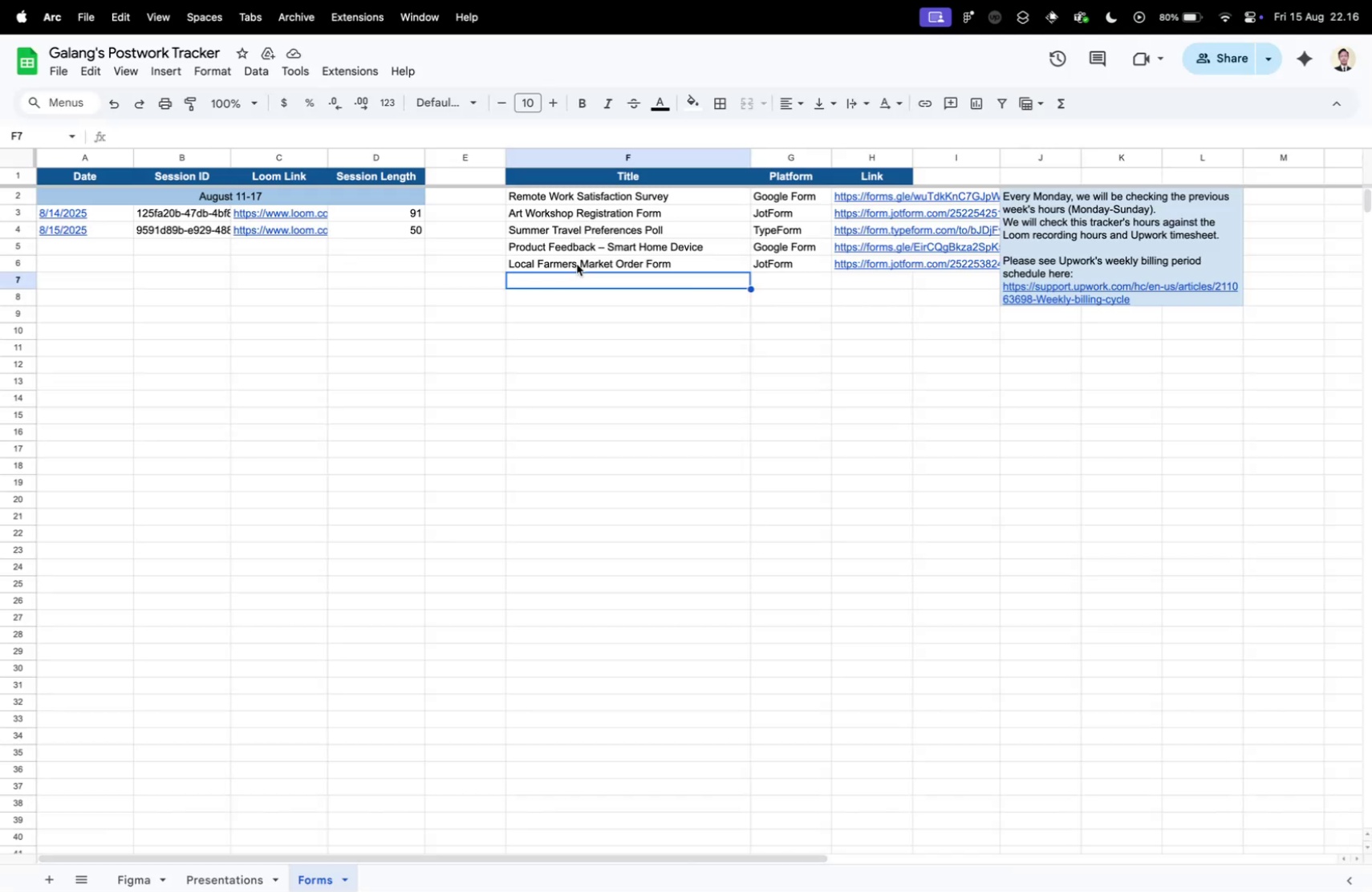 
key(Control+Tab)
 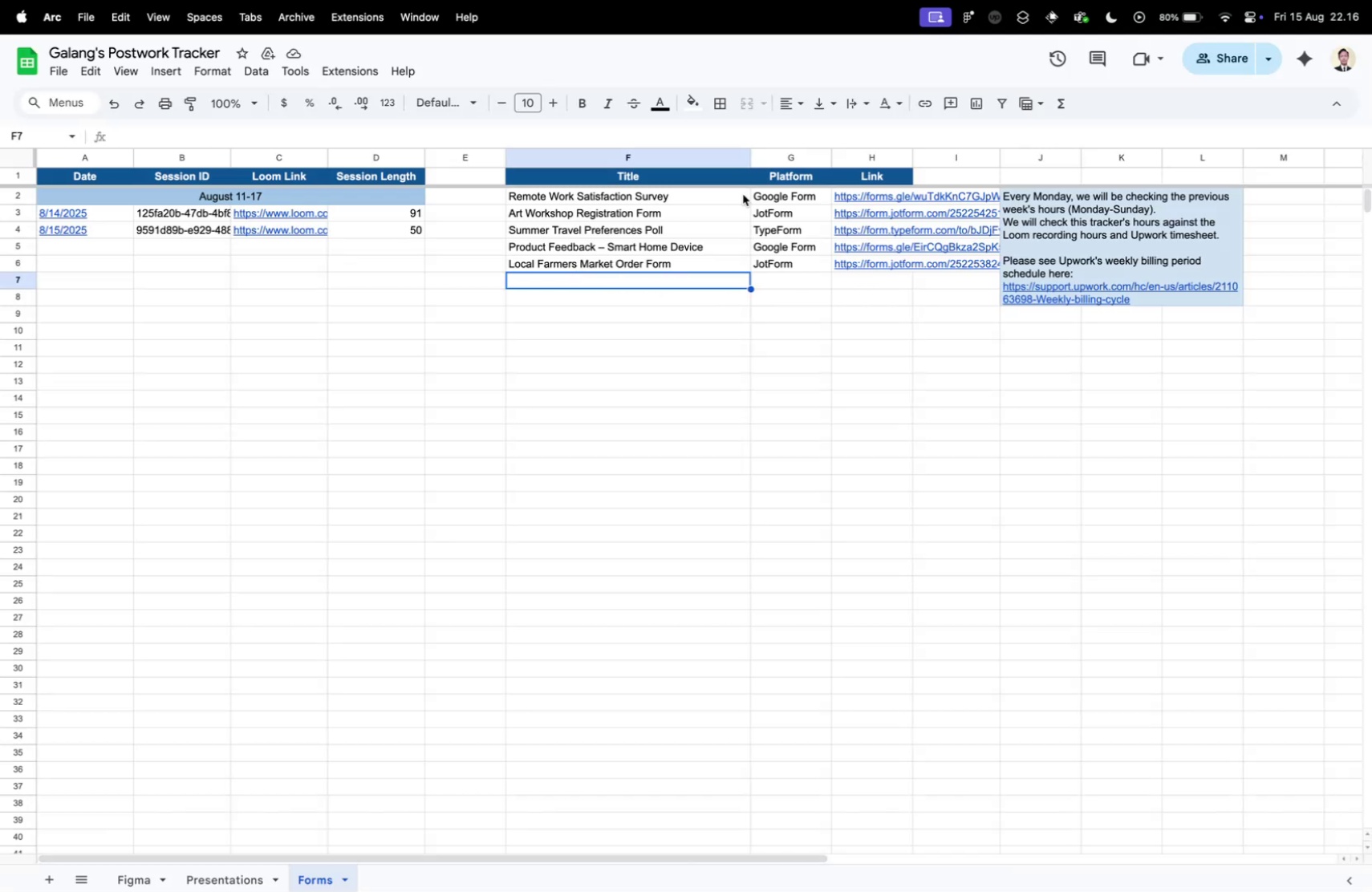 
key(Control+ControlLeft)
 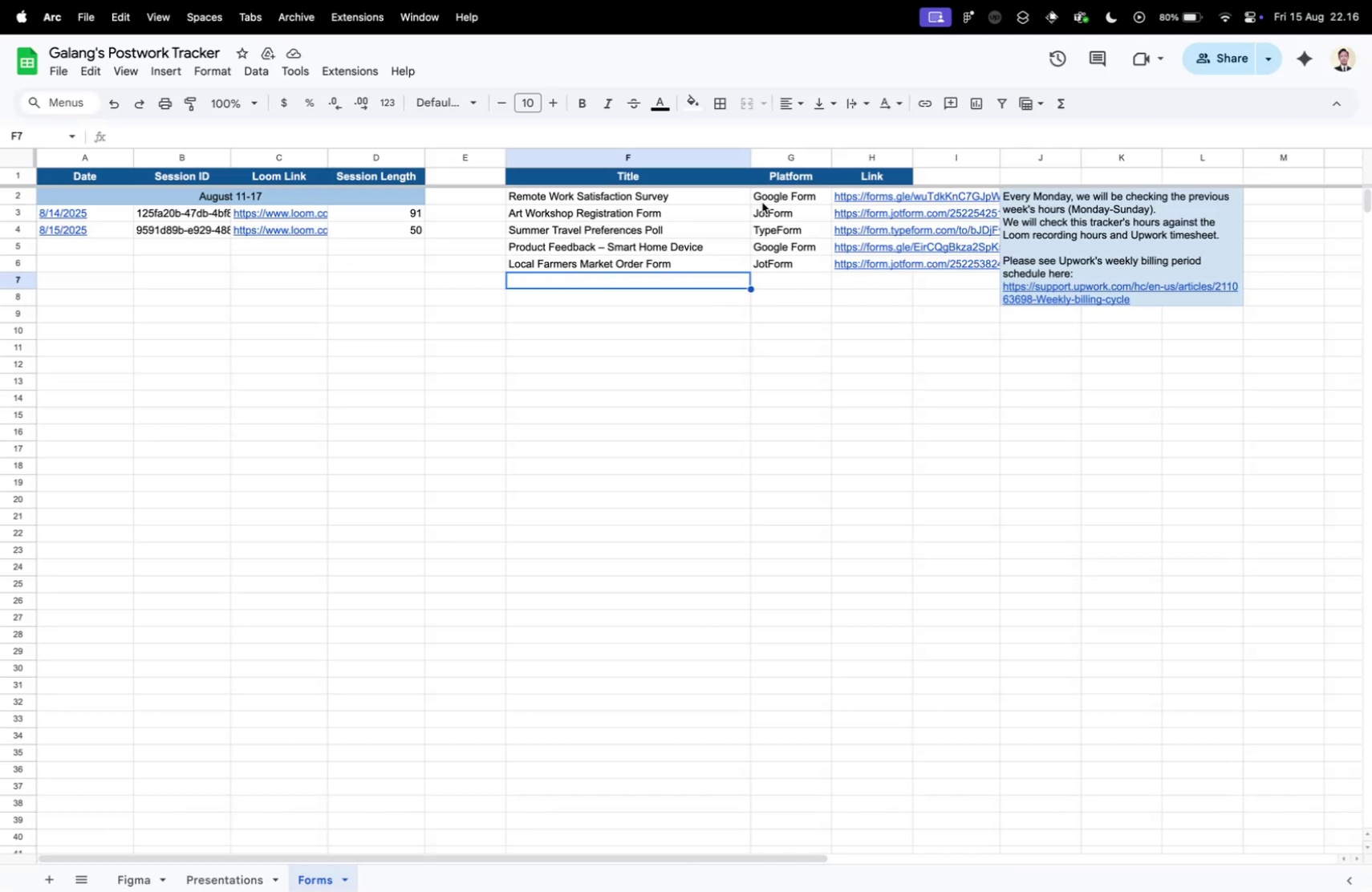 
key(Control+Tab)
 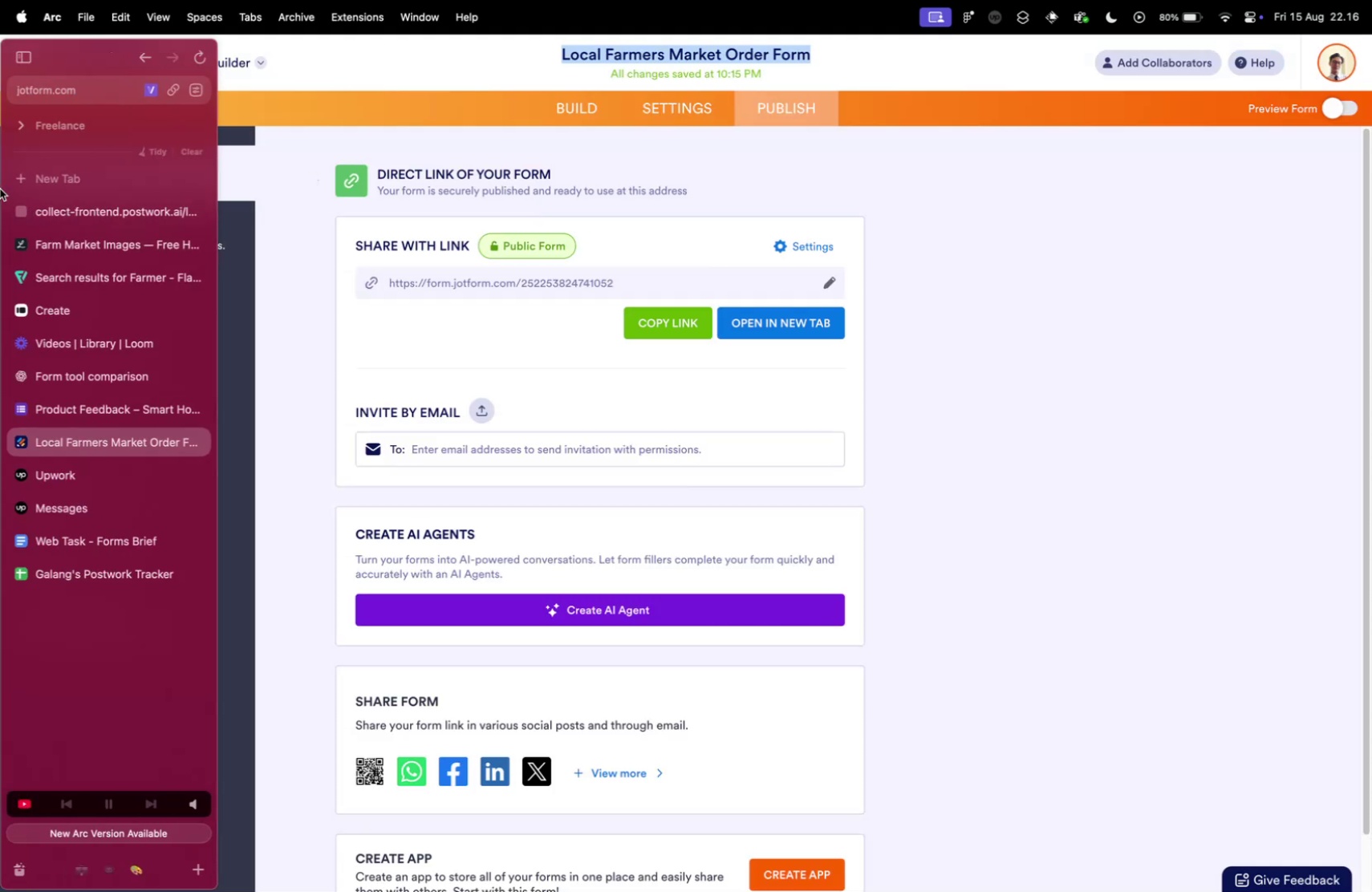 
key(Control+ControlLeft)
 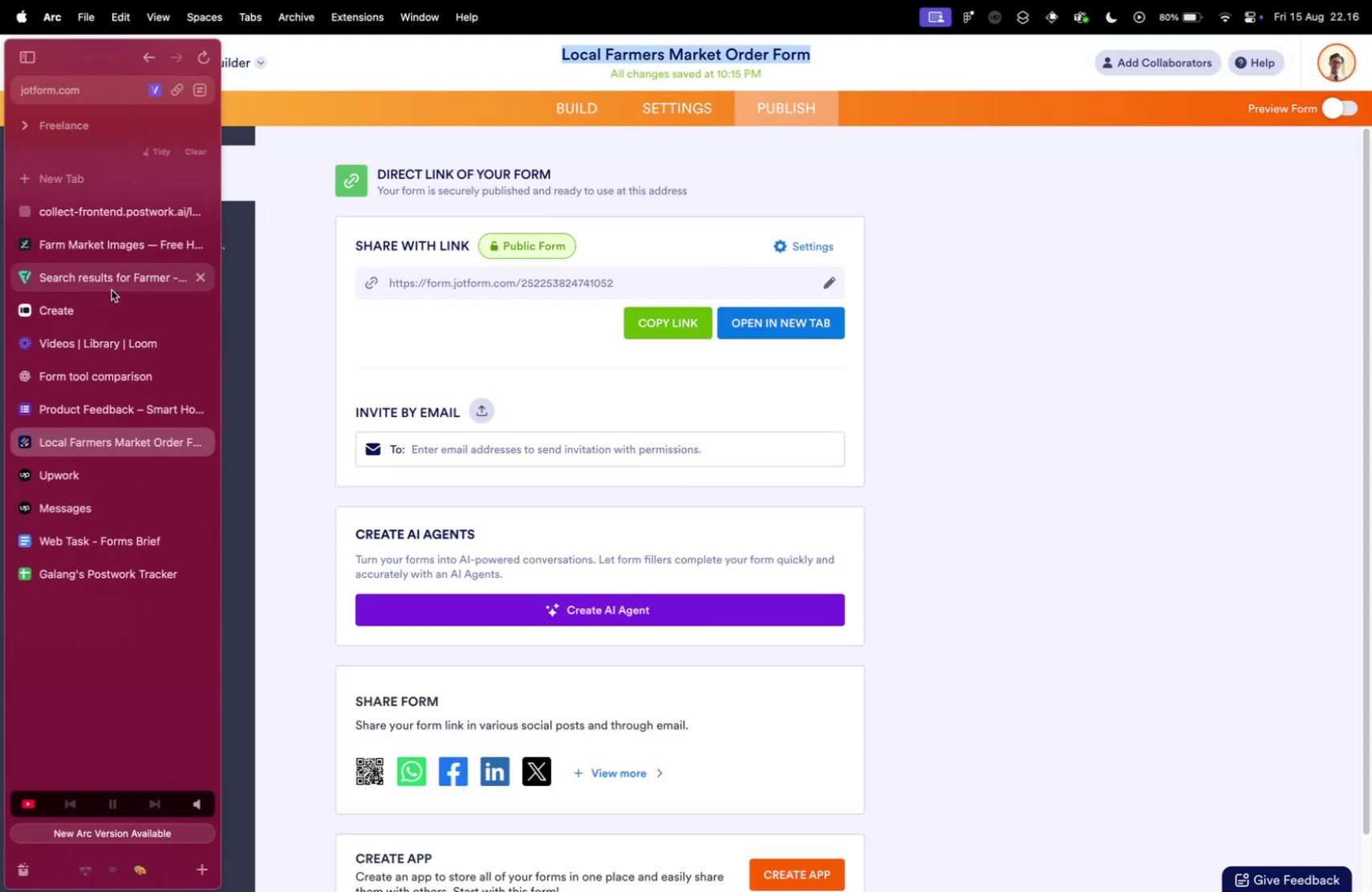 
key(Control+Tab)
 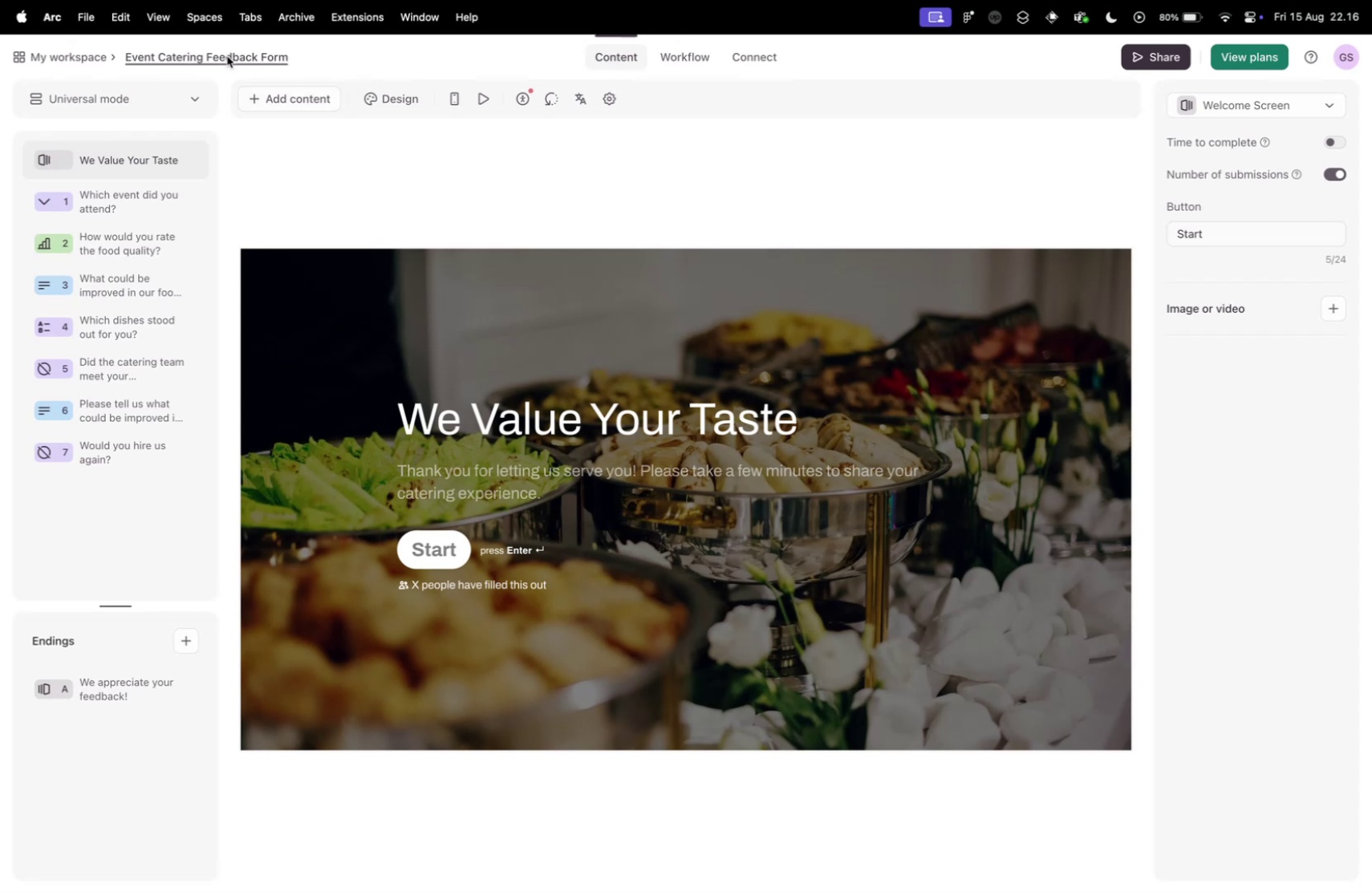 
left_click([112, 322])
 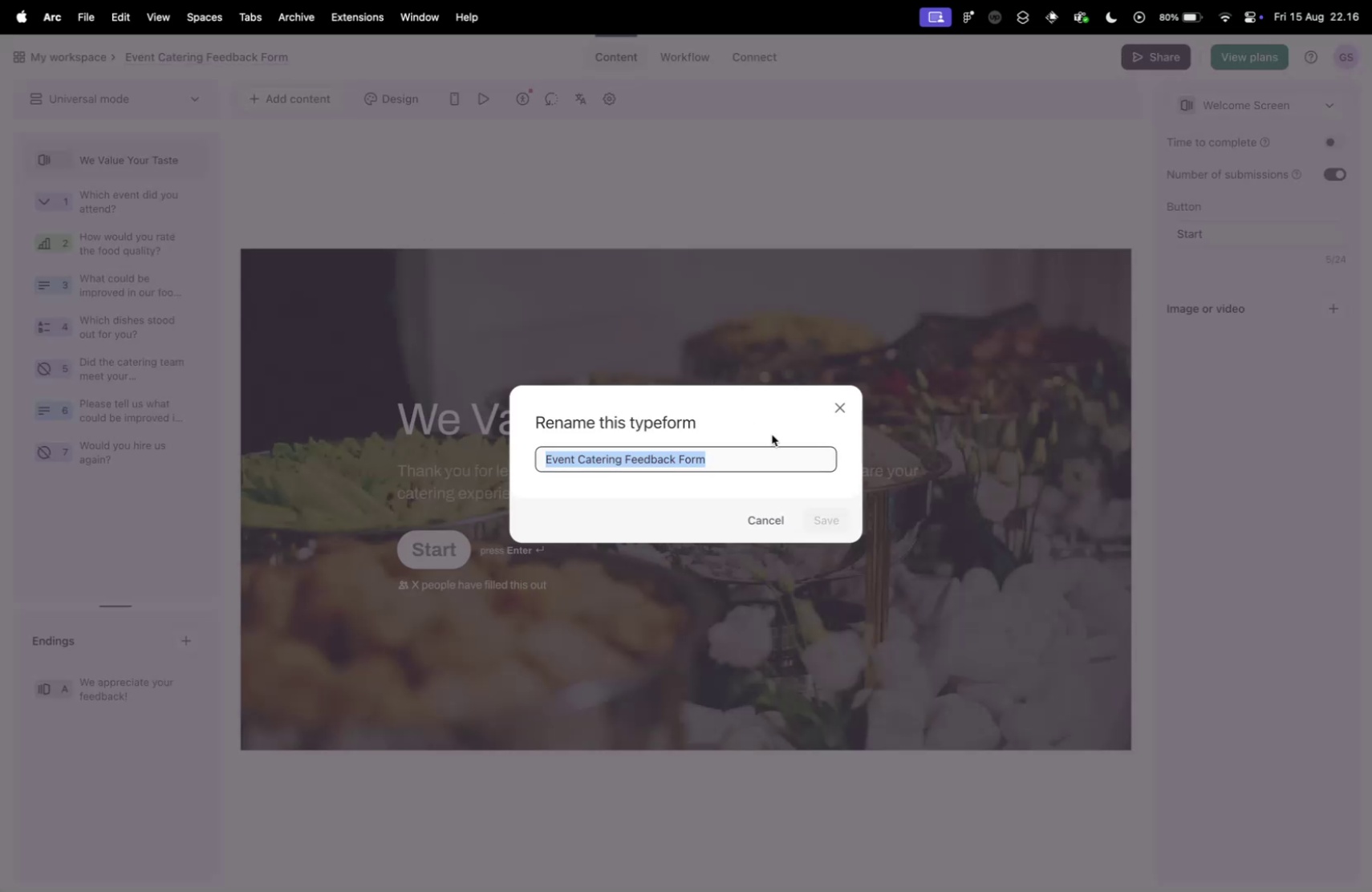 
left_click([227, 56])
 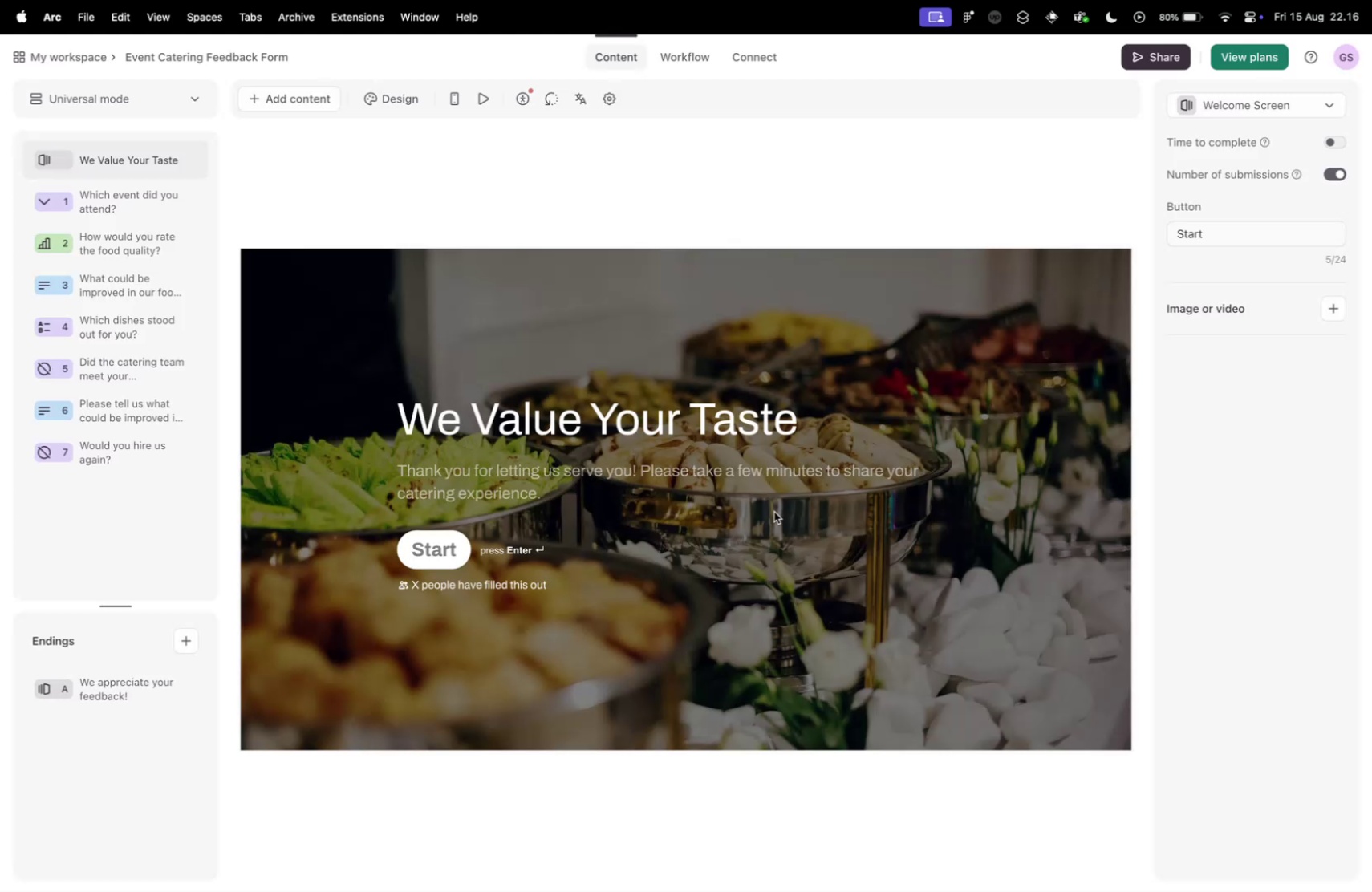 
key(Meta+C)
 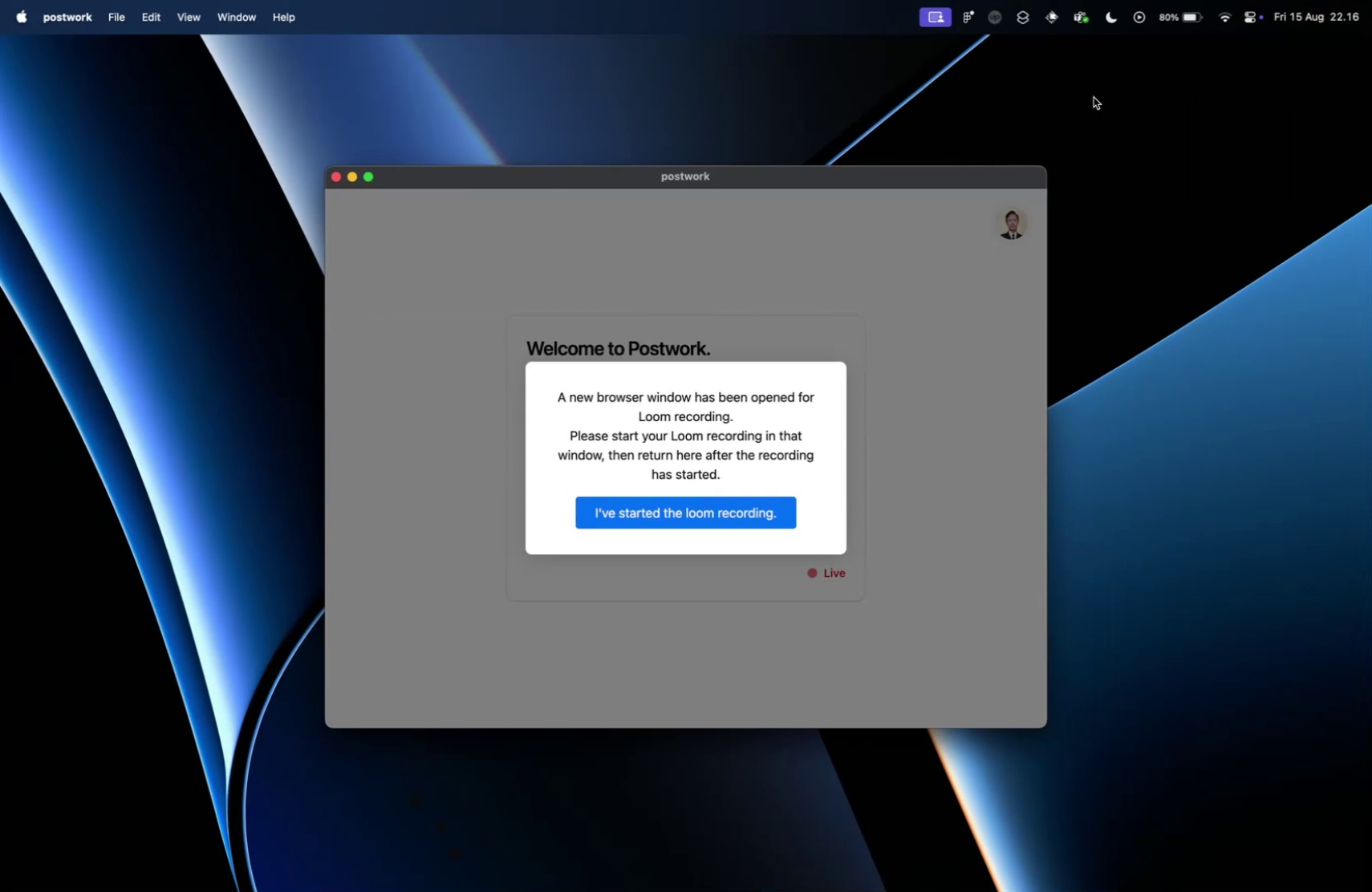 
left_click([1171, 63])
 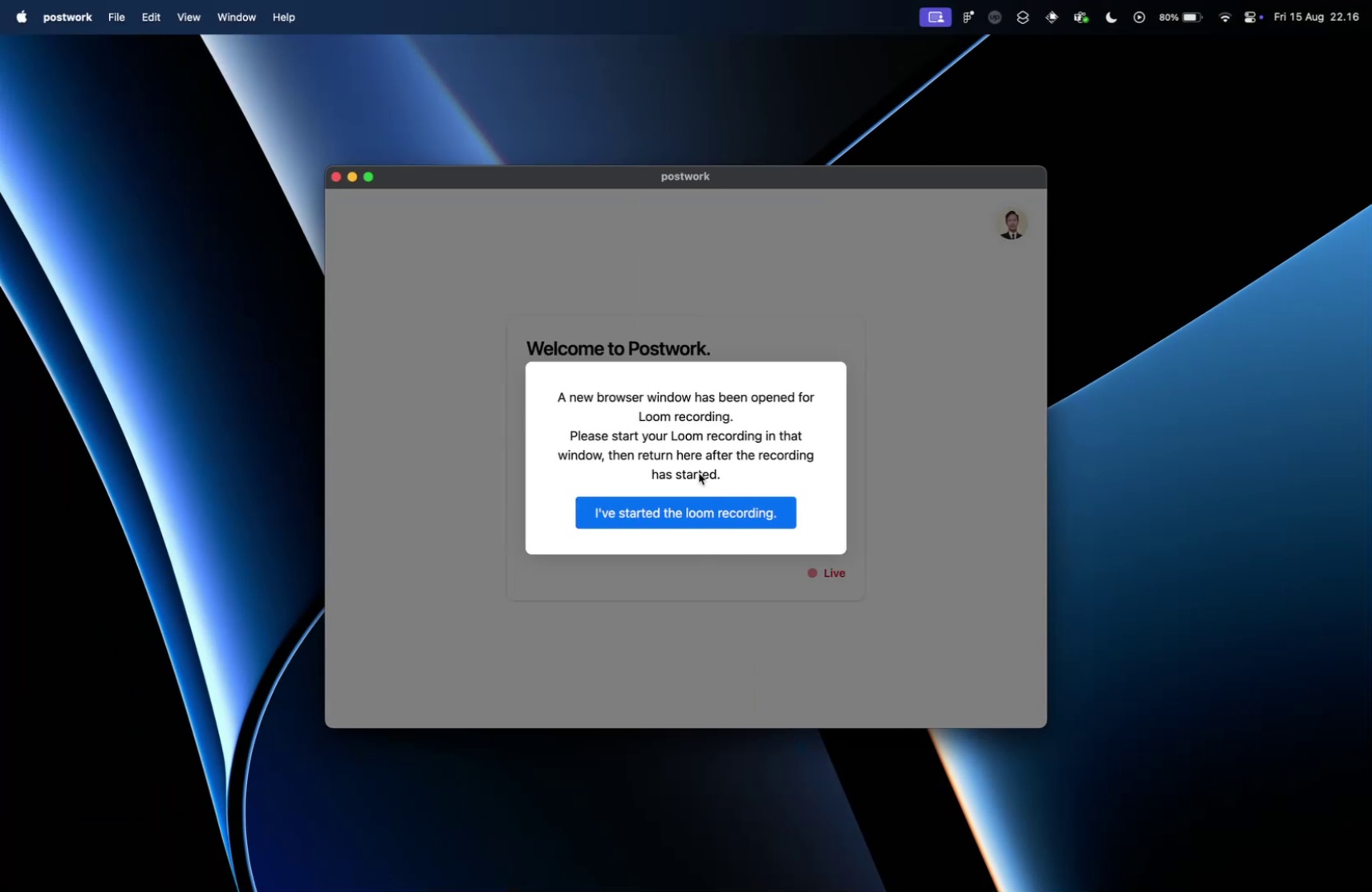 
key(Meta+CommandLeft)
 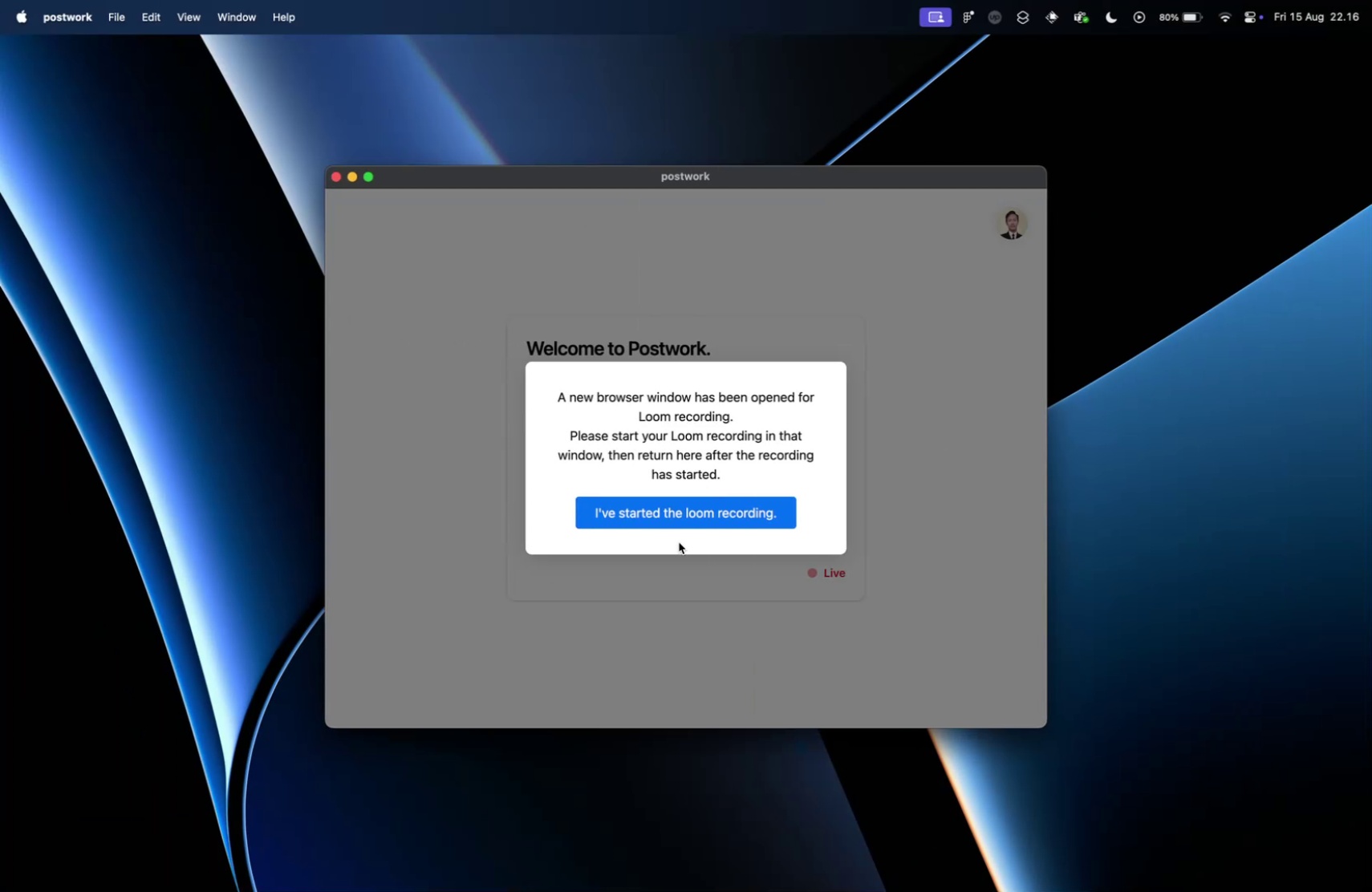 
key(Meta+Tab)
 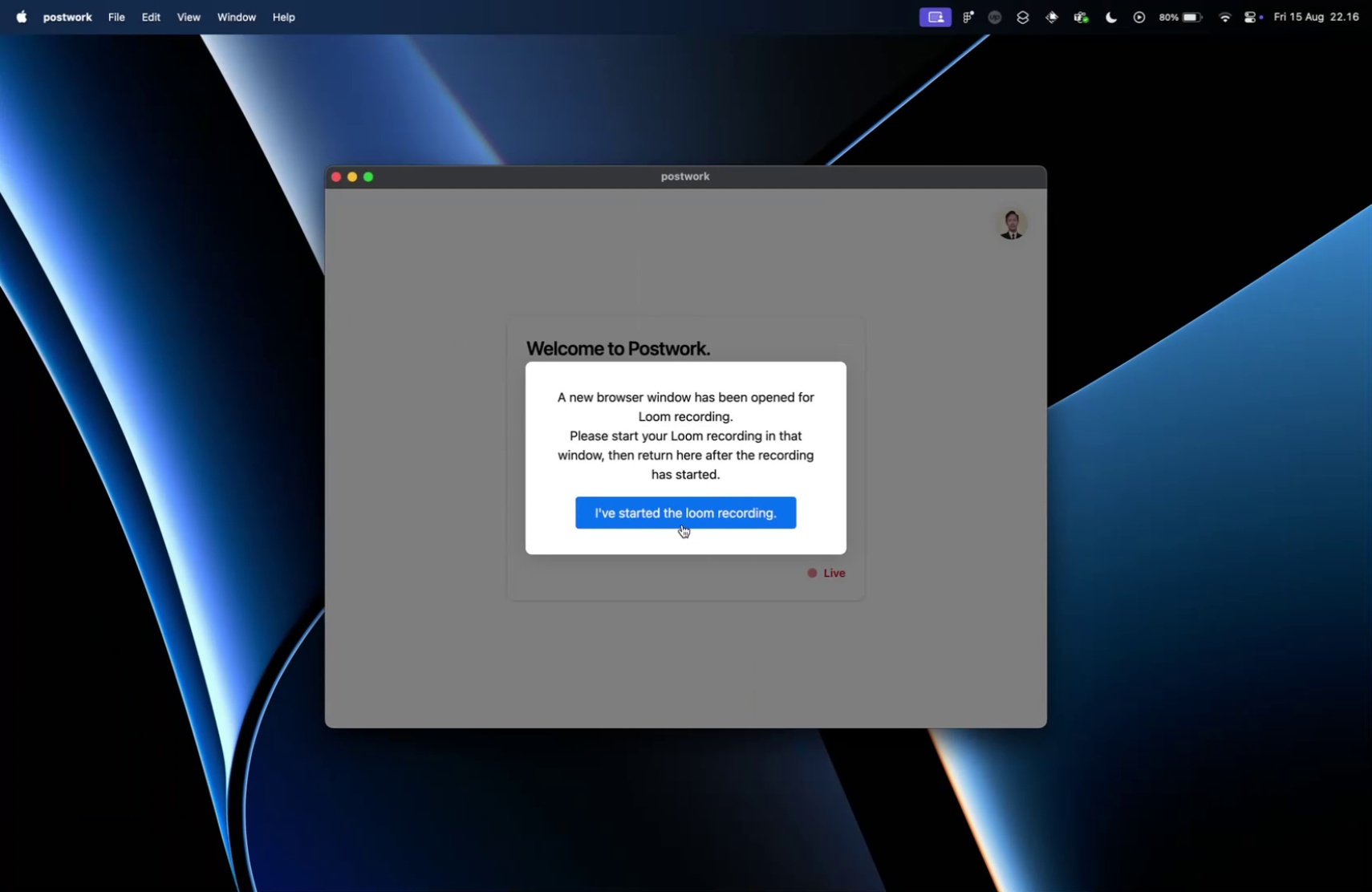 
key(Meta+CommandLeft)
 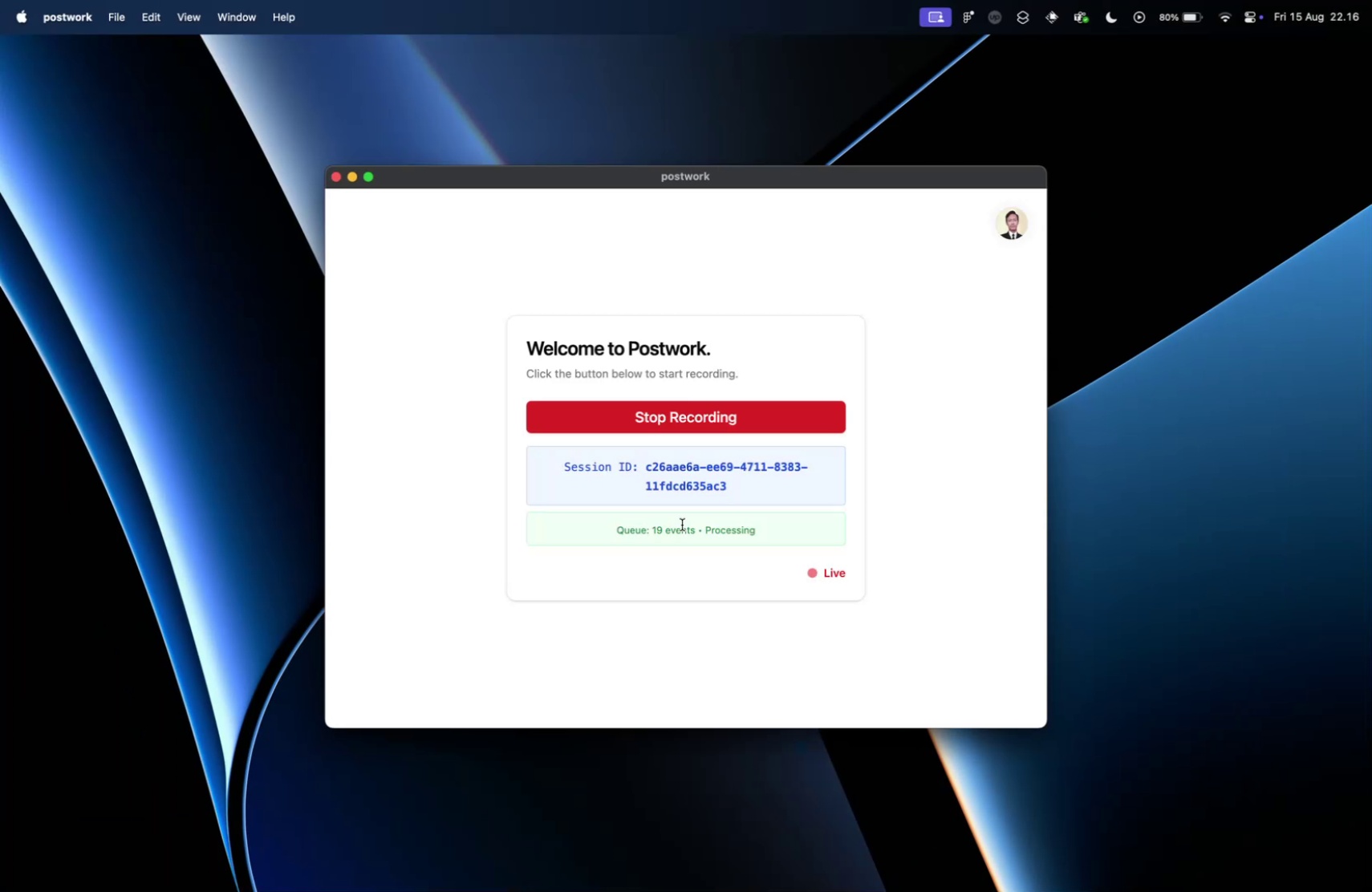 
key(Meta+Tab)
 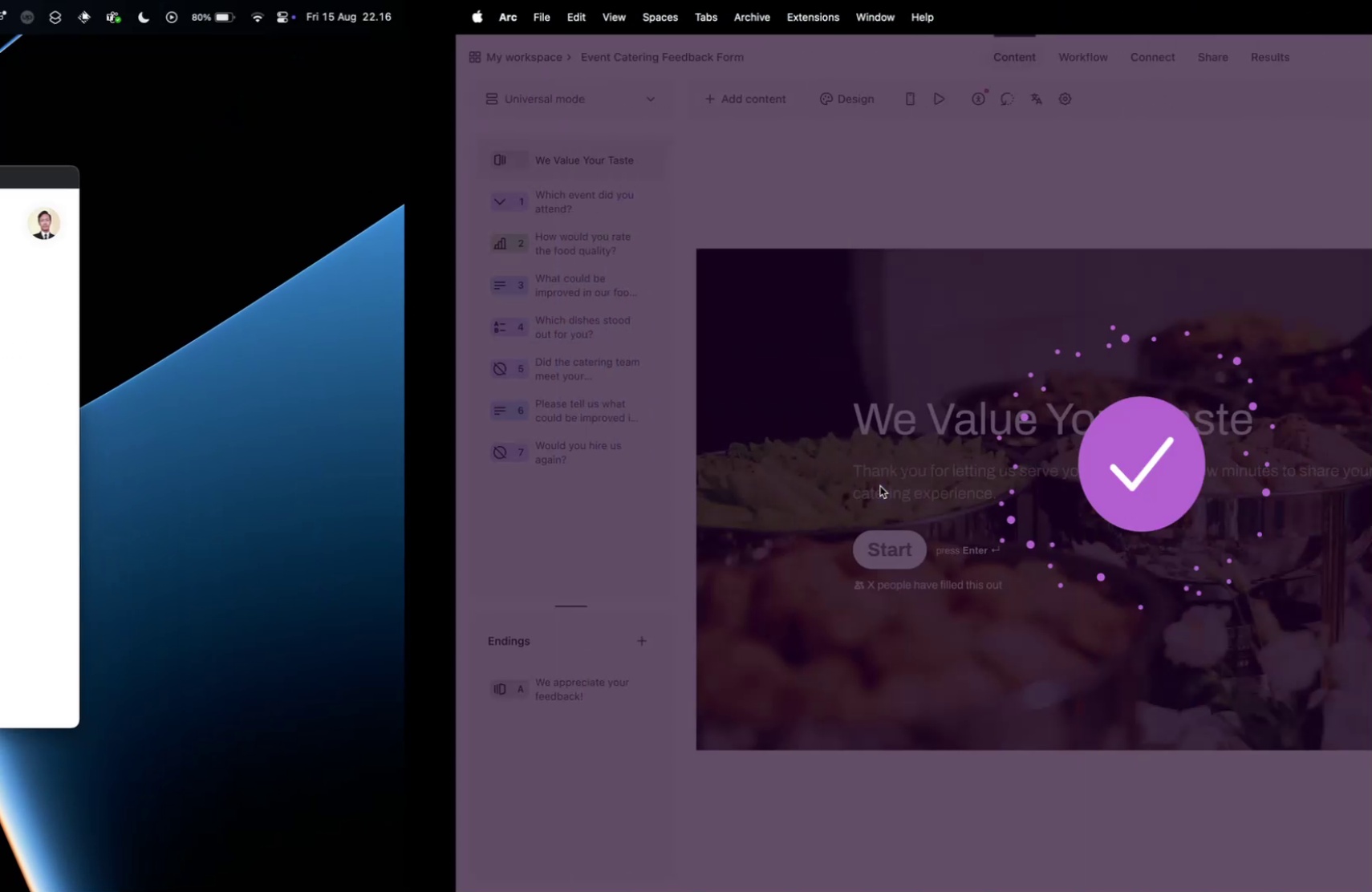 
key(Meta+CommandLeft)
 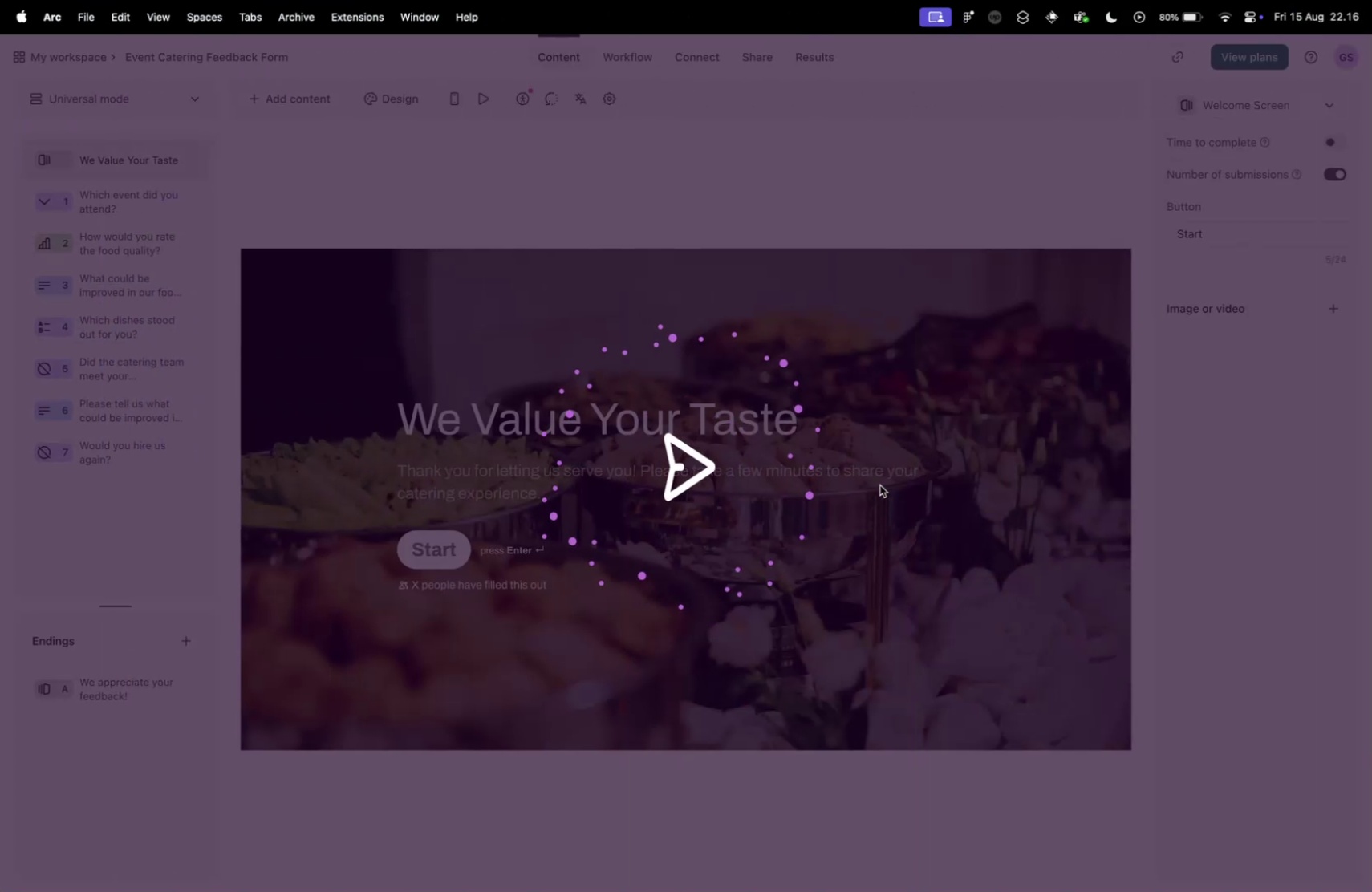 
key(Meta+Tab)
 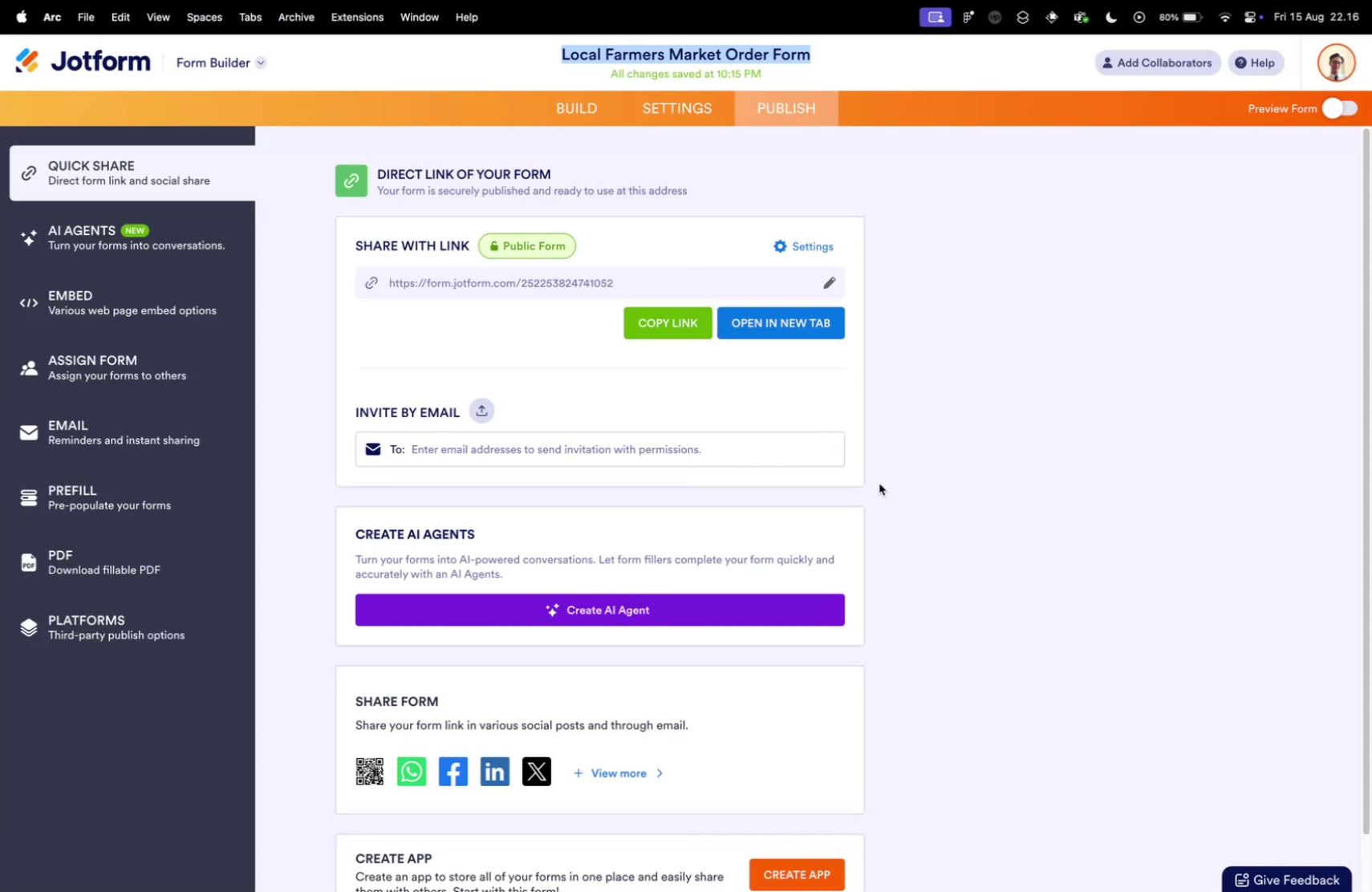 
left_click([682, 524])
 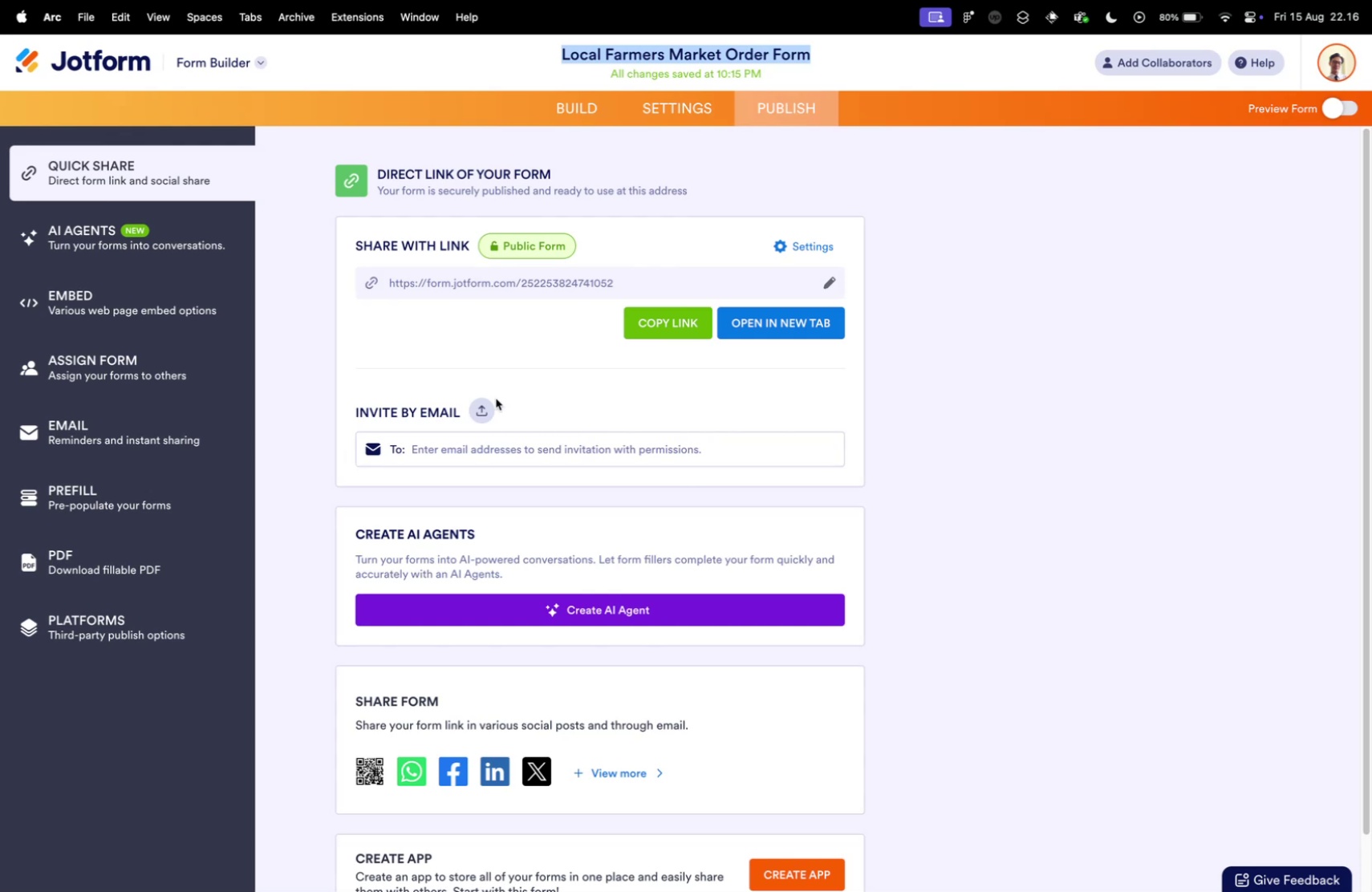 
key(Meta+CommandLeft)
 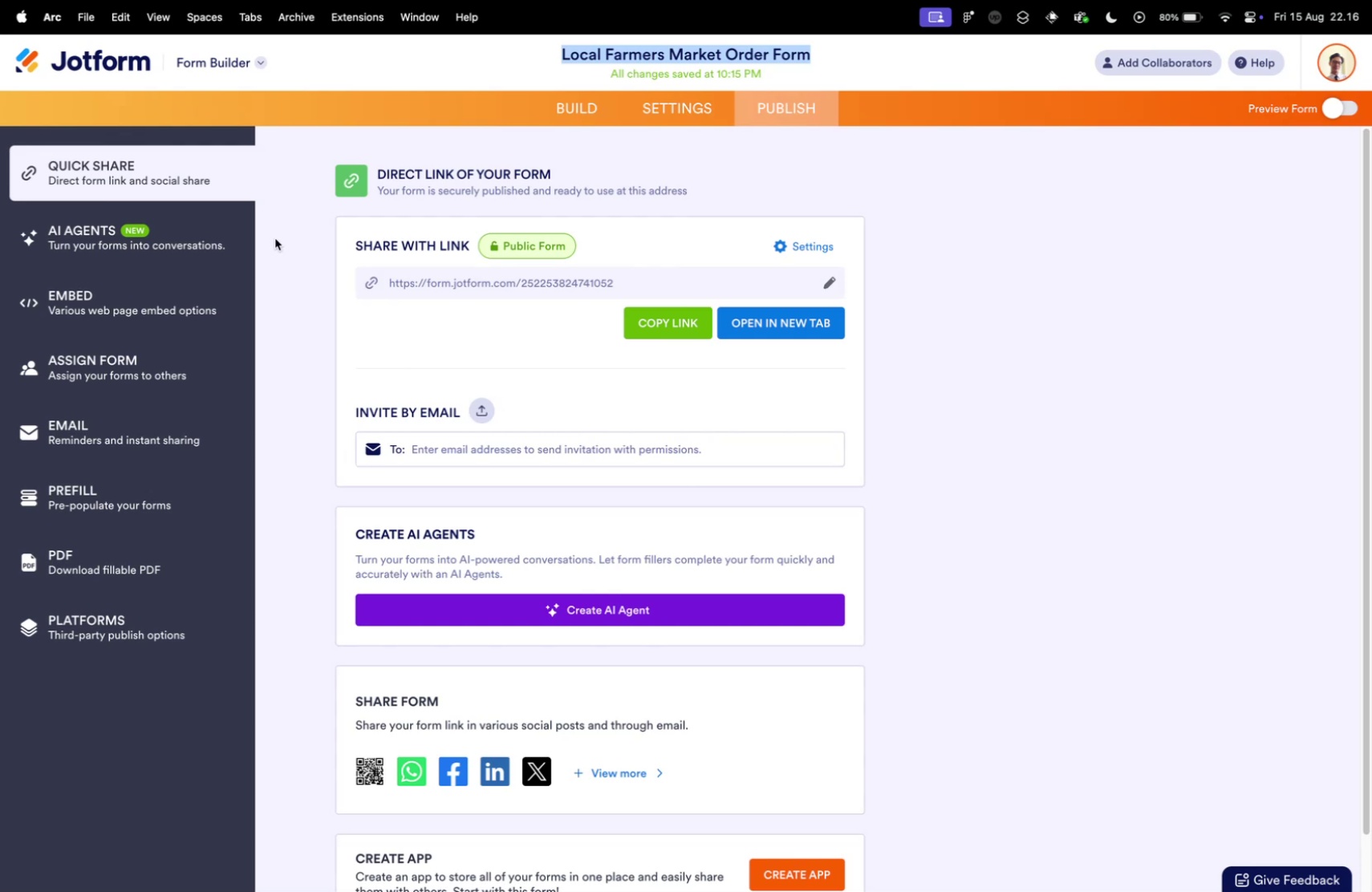 
key(Meta+Tab)
 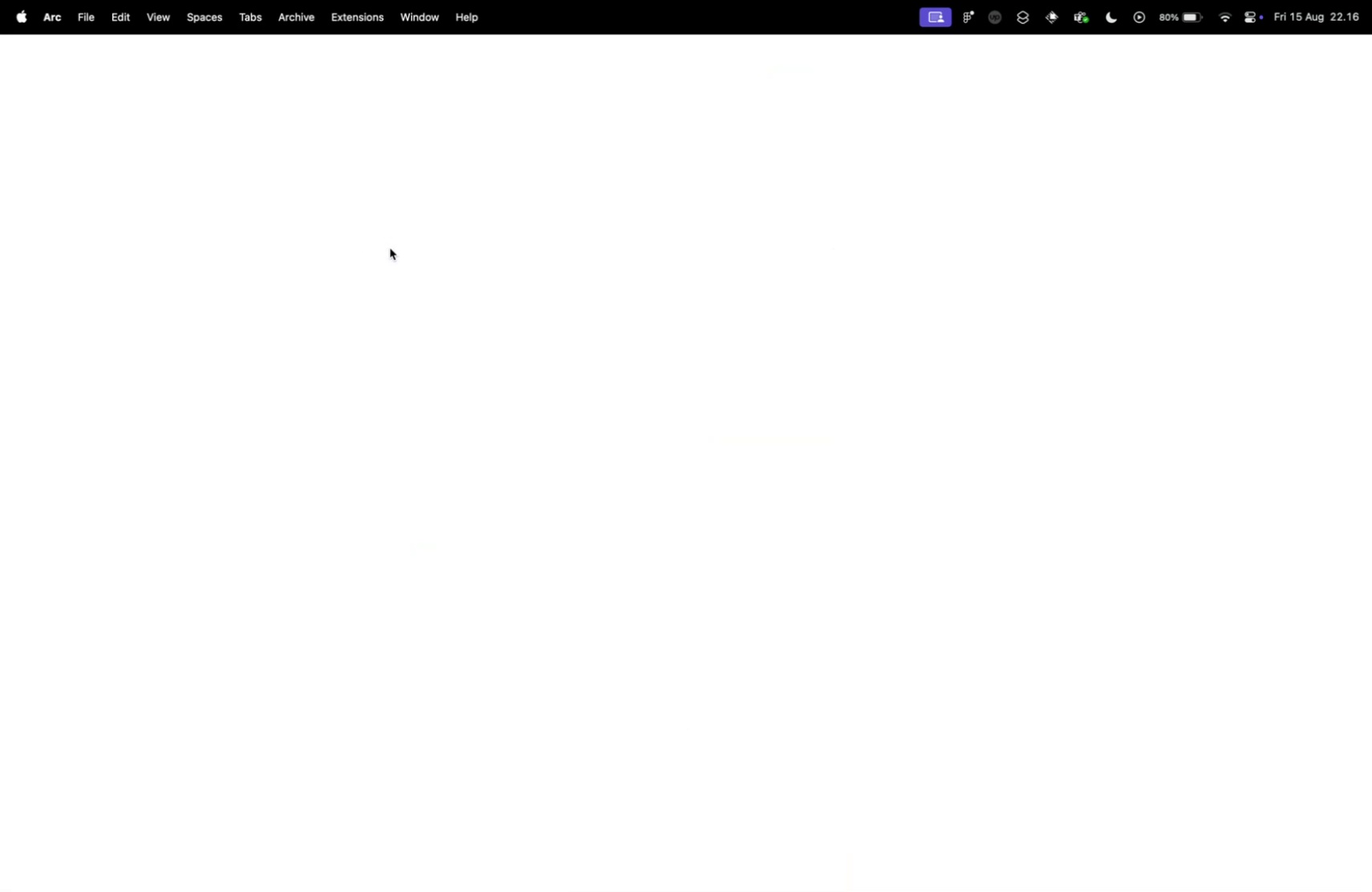 
key(Control+ControlLeft)
 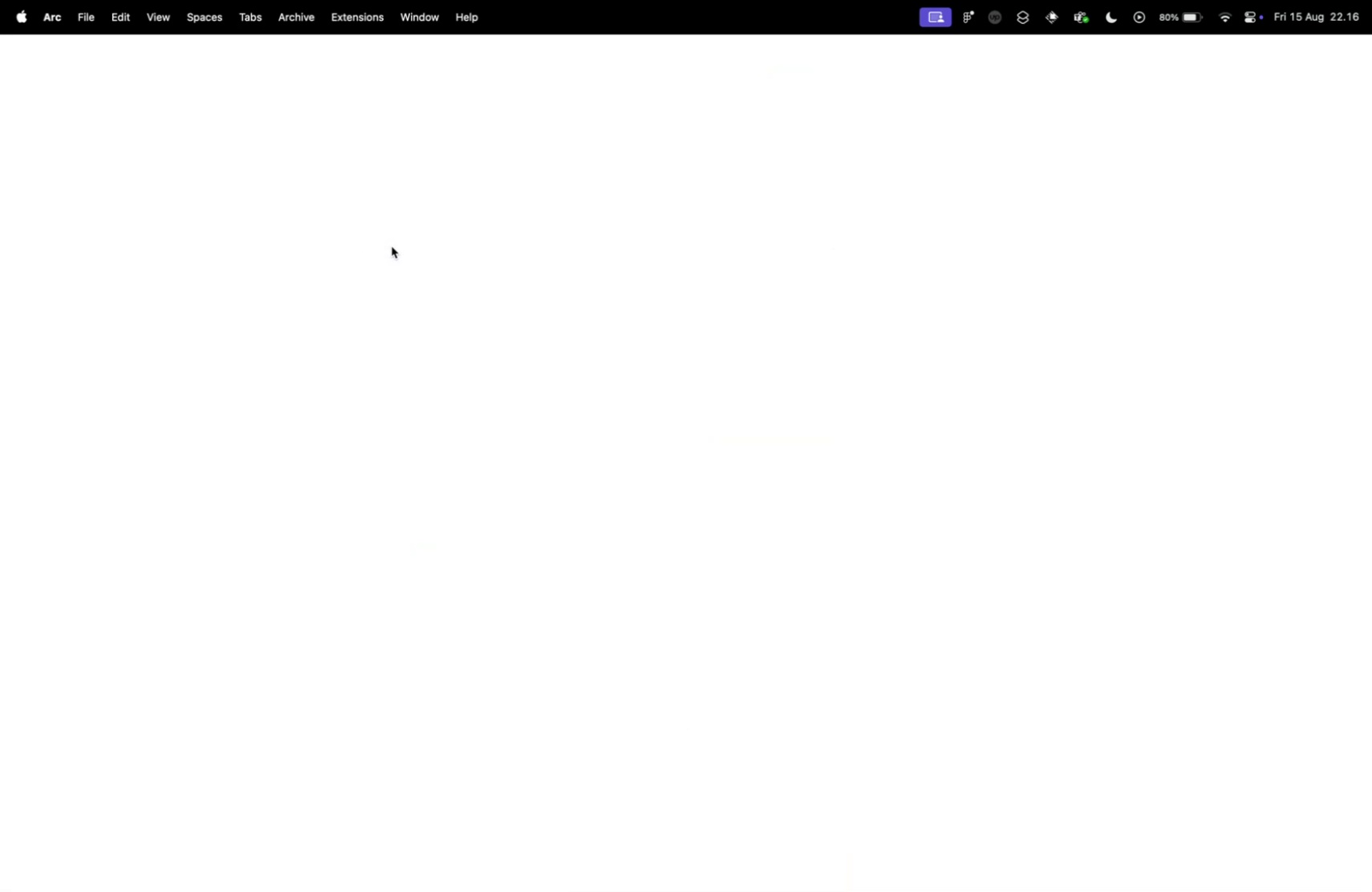 
key(Control+Tab)
 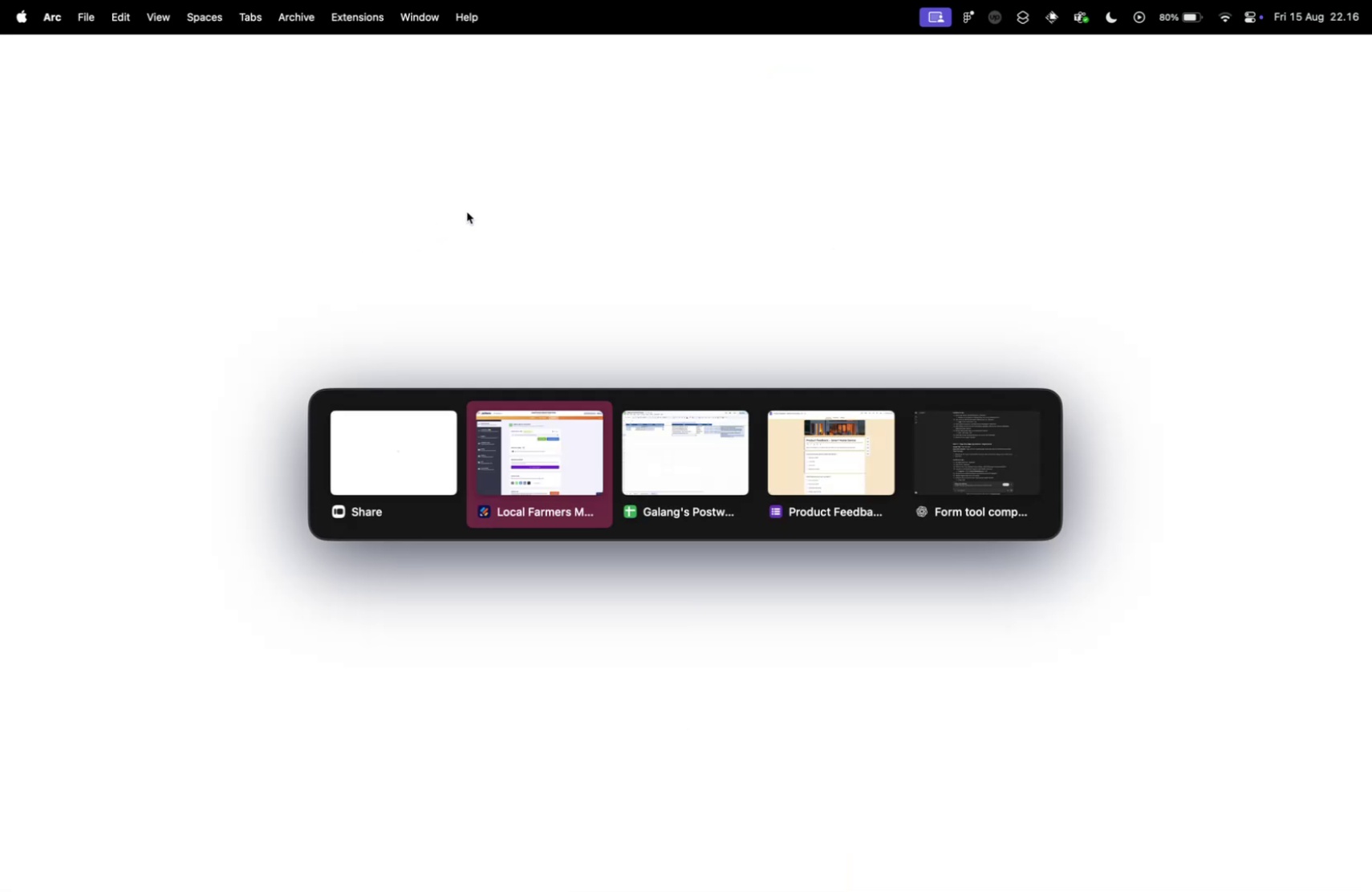 
key(Control+ControlLeft)
 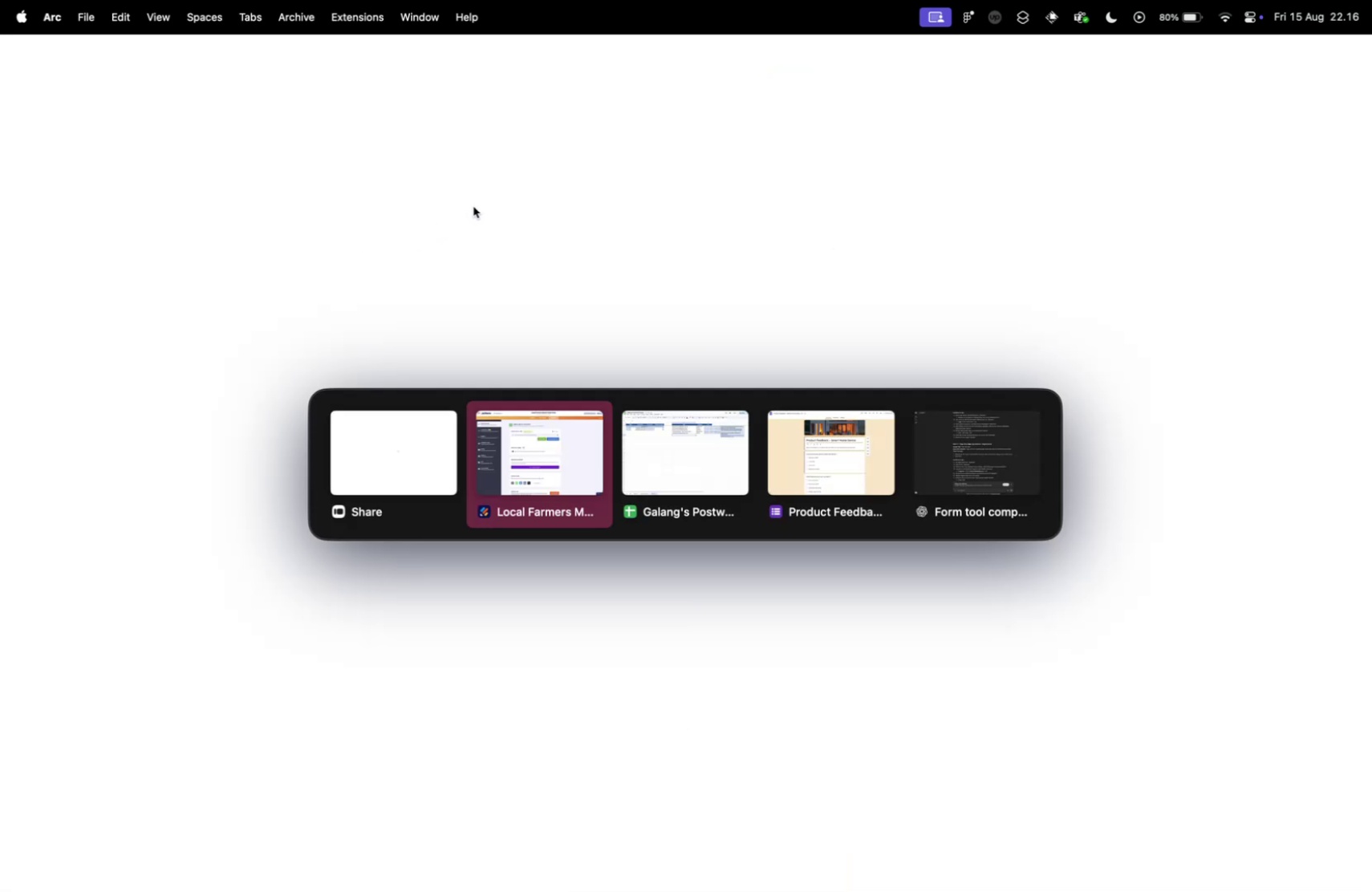 
key(Control+Tab)
 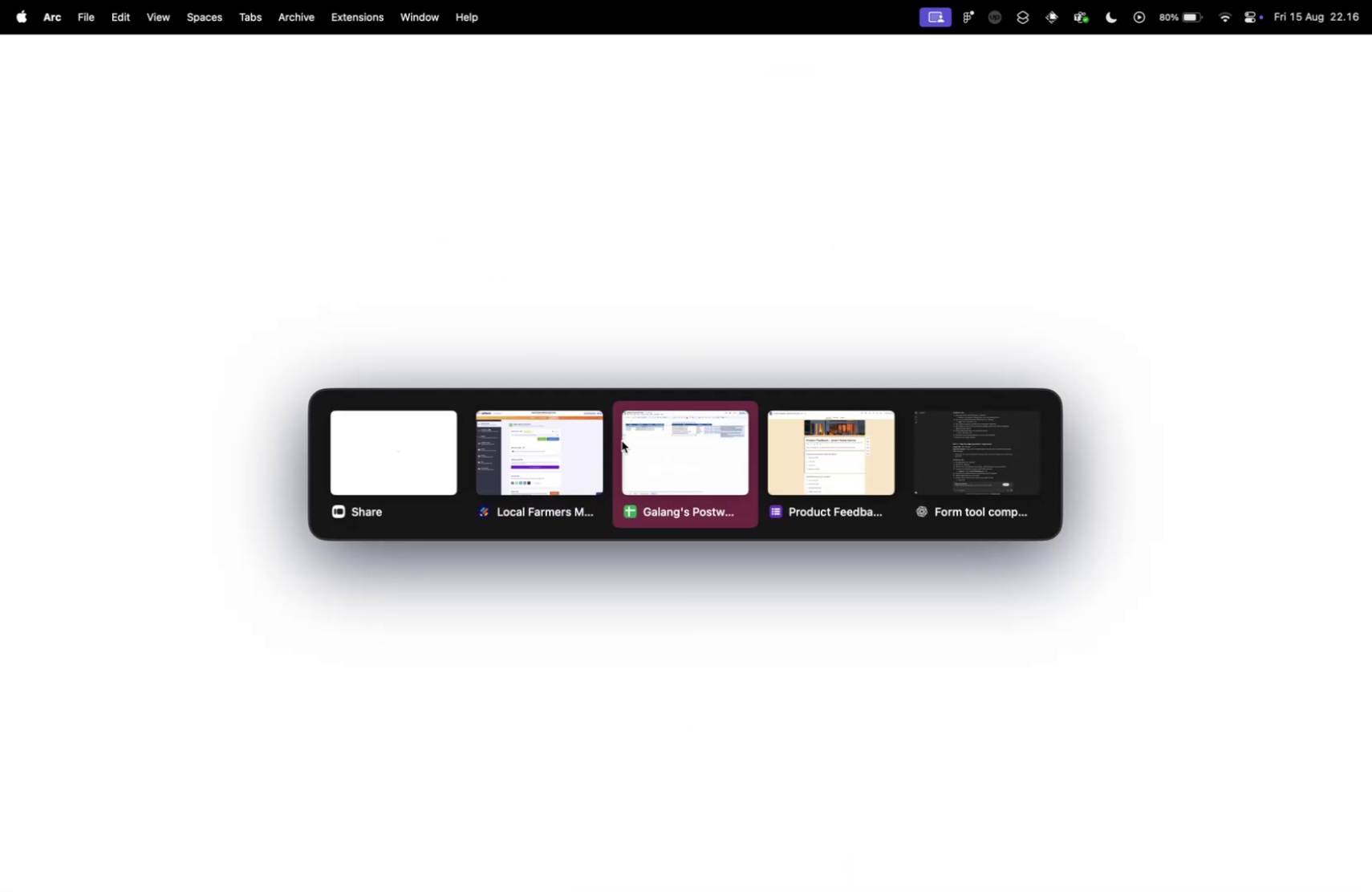 
hold_key(key=ControlLeft, duration=0.4)
 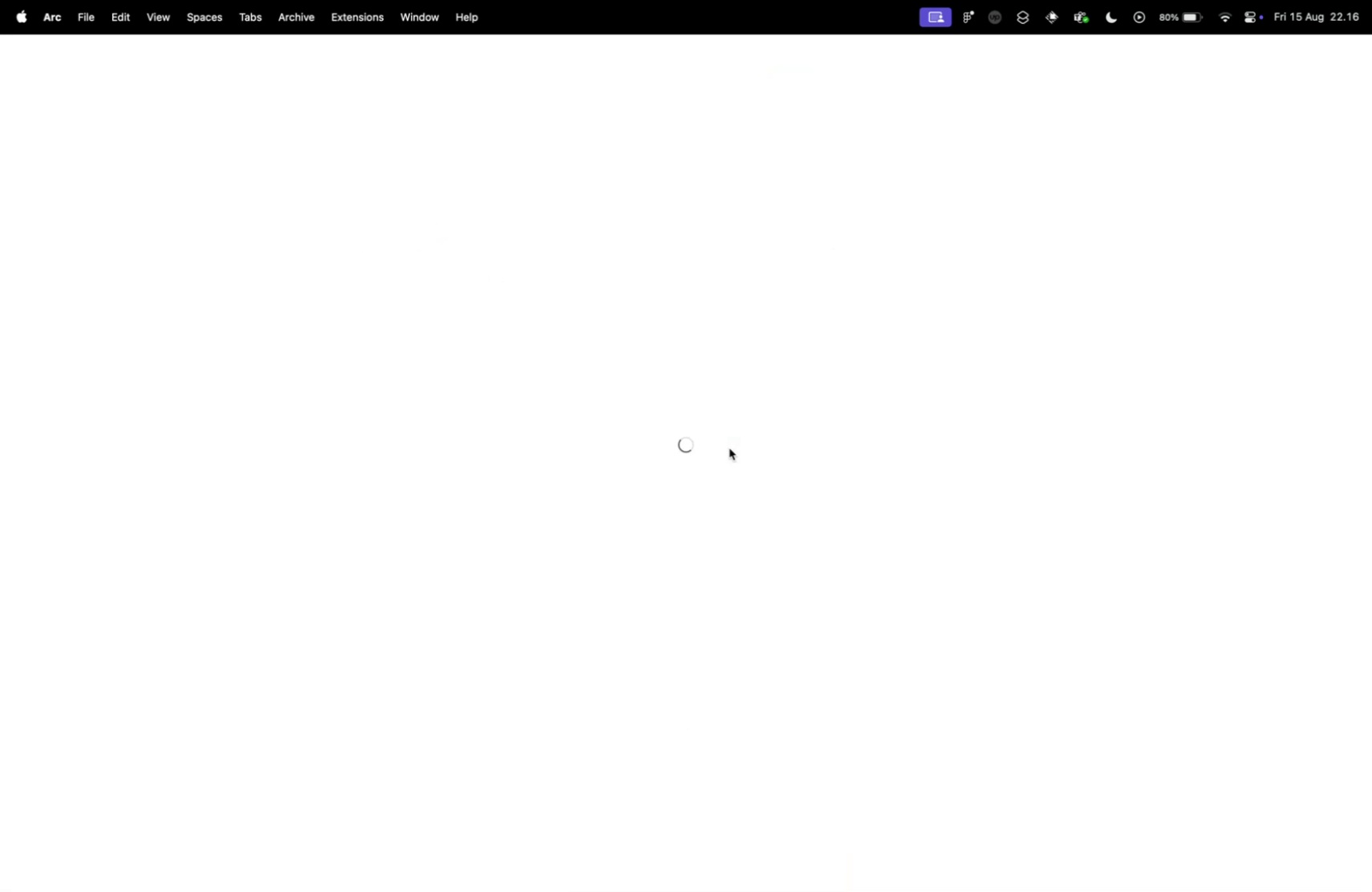 
key(Control+Tab)
 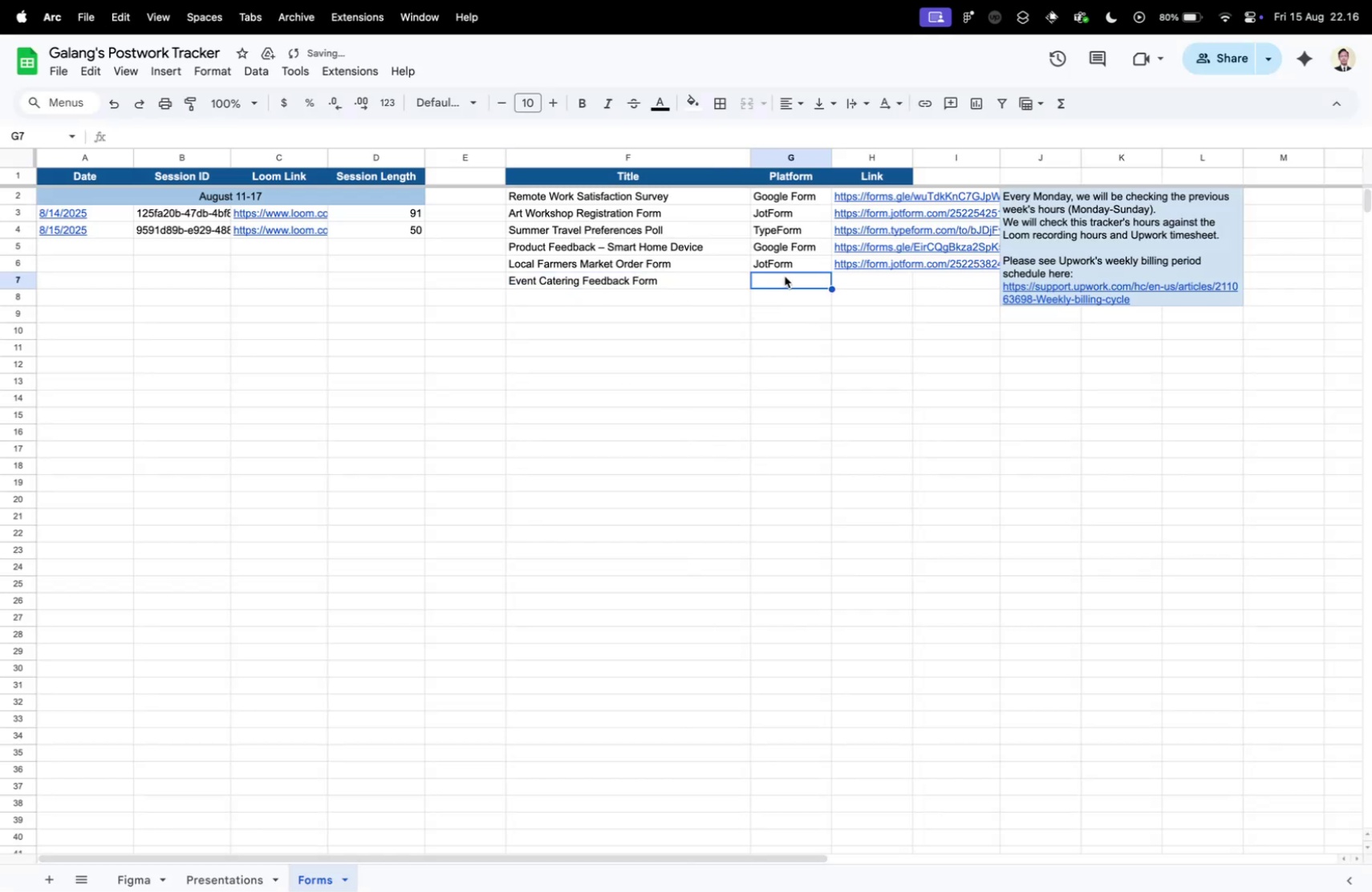 
key(Meta+V)
 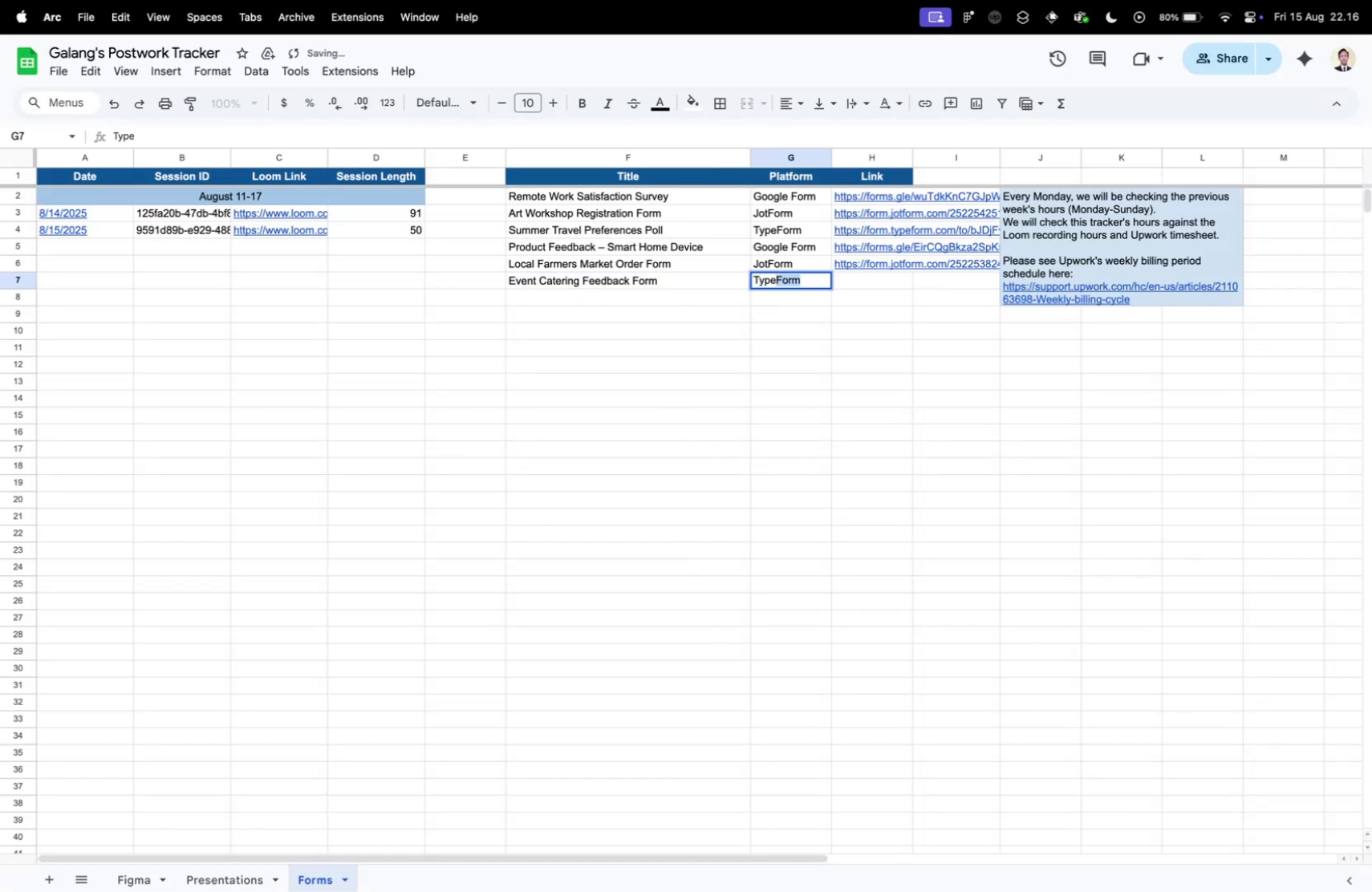 
left_click([785, 276])
 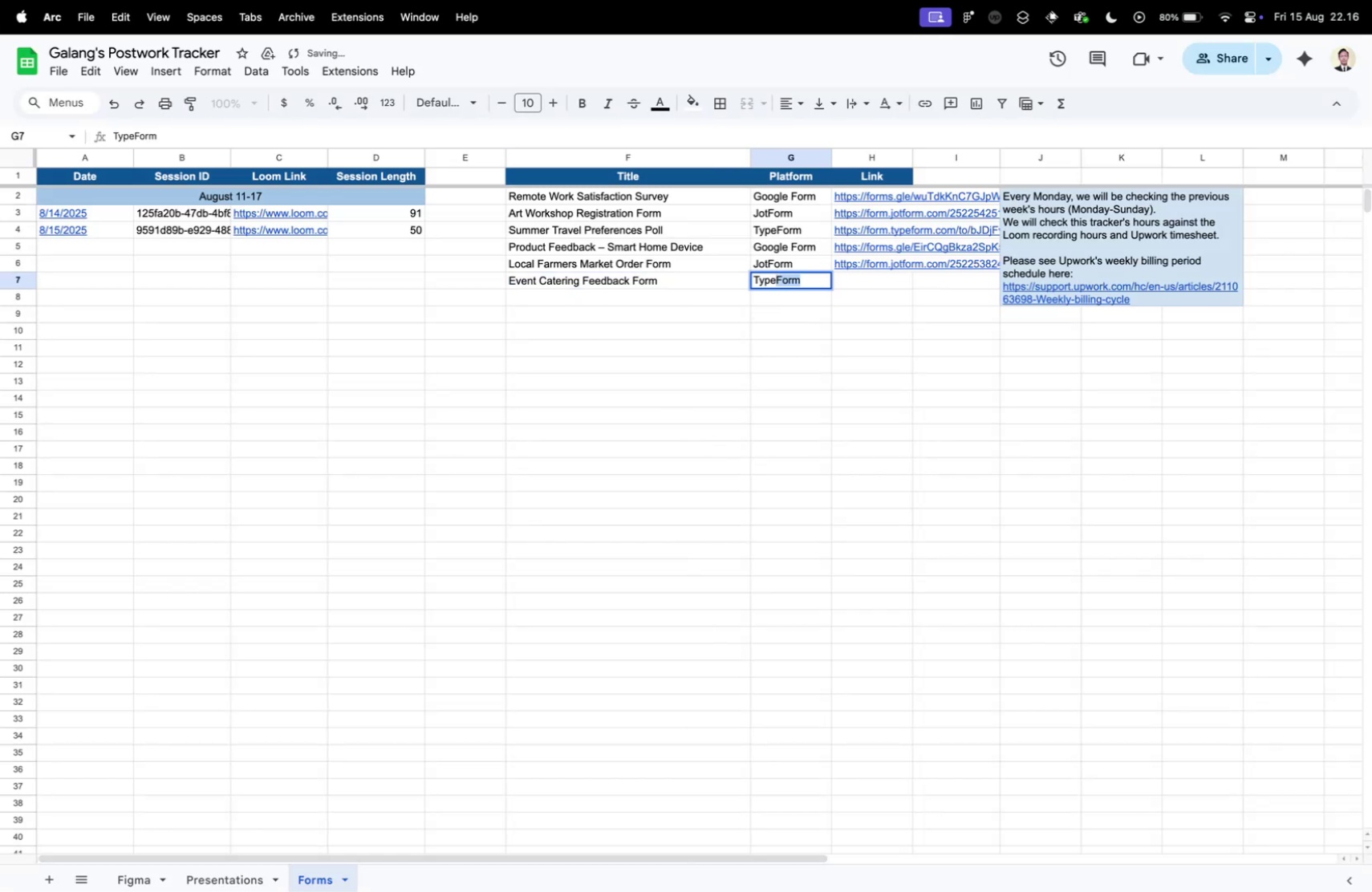 
type(Type)
 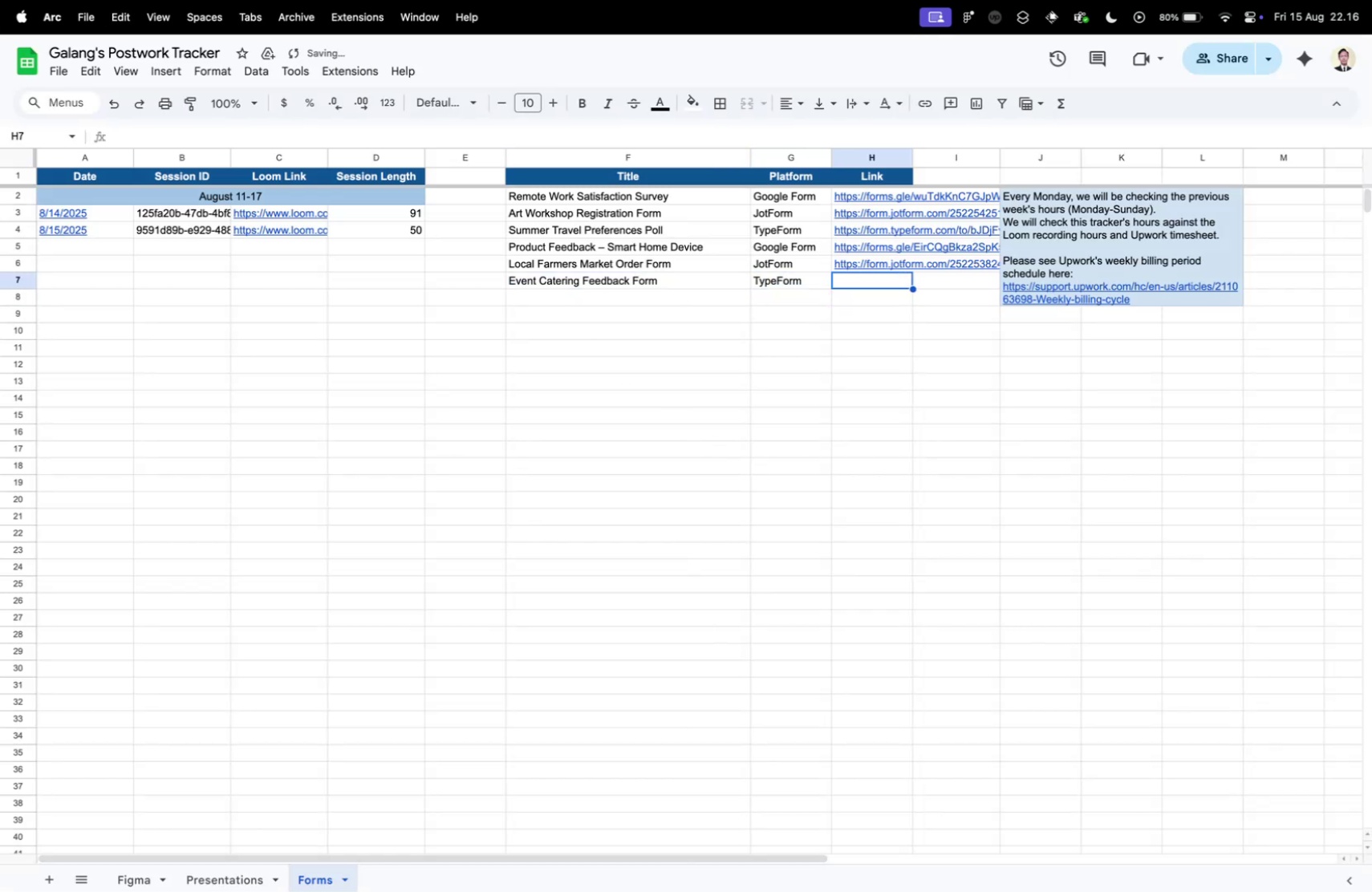 
key(Enter)
 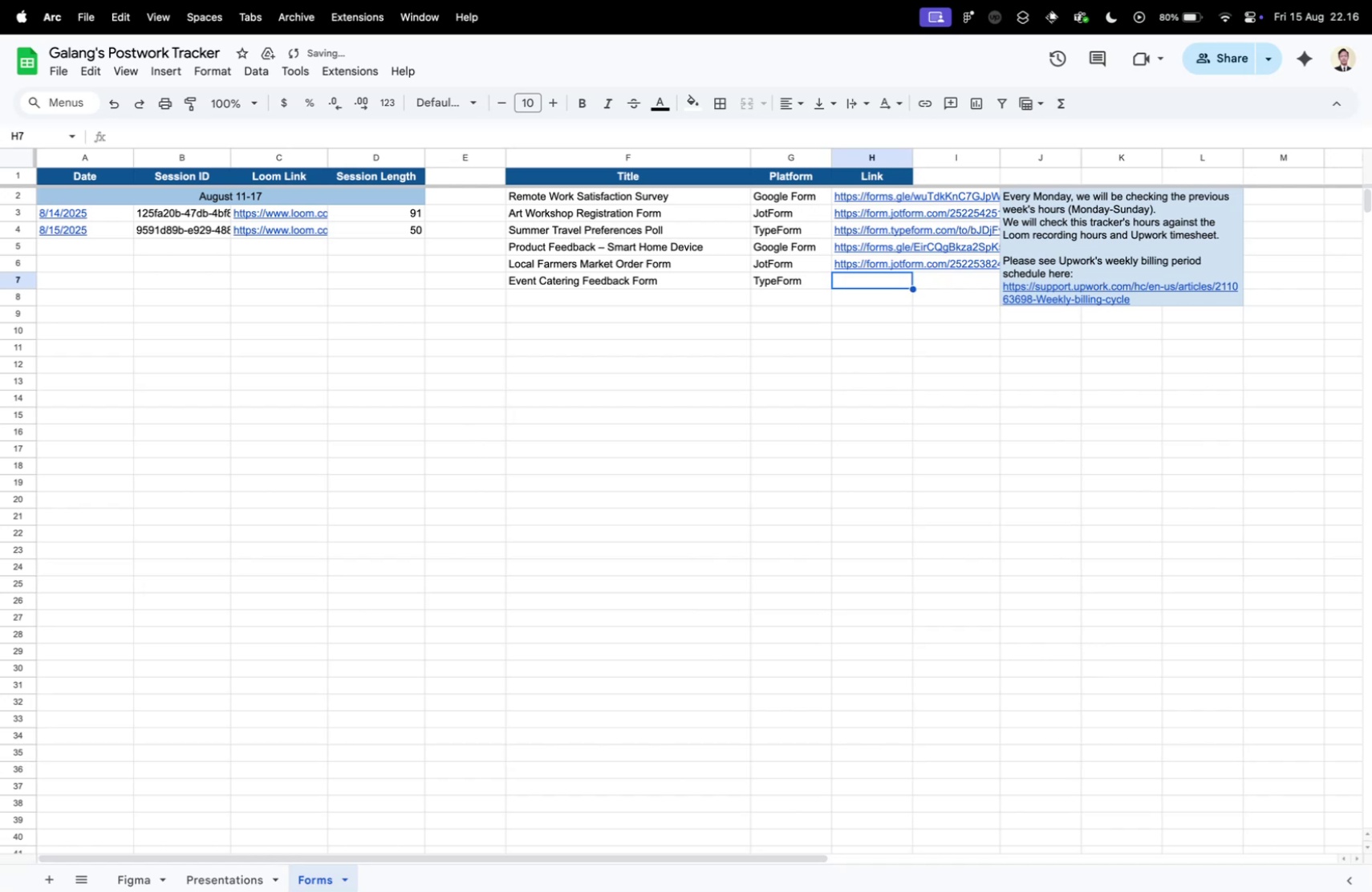 
key(ArrowRight)
 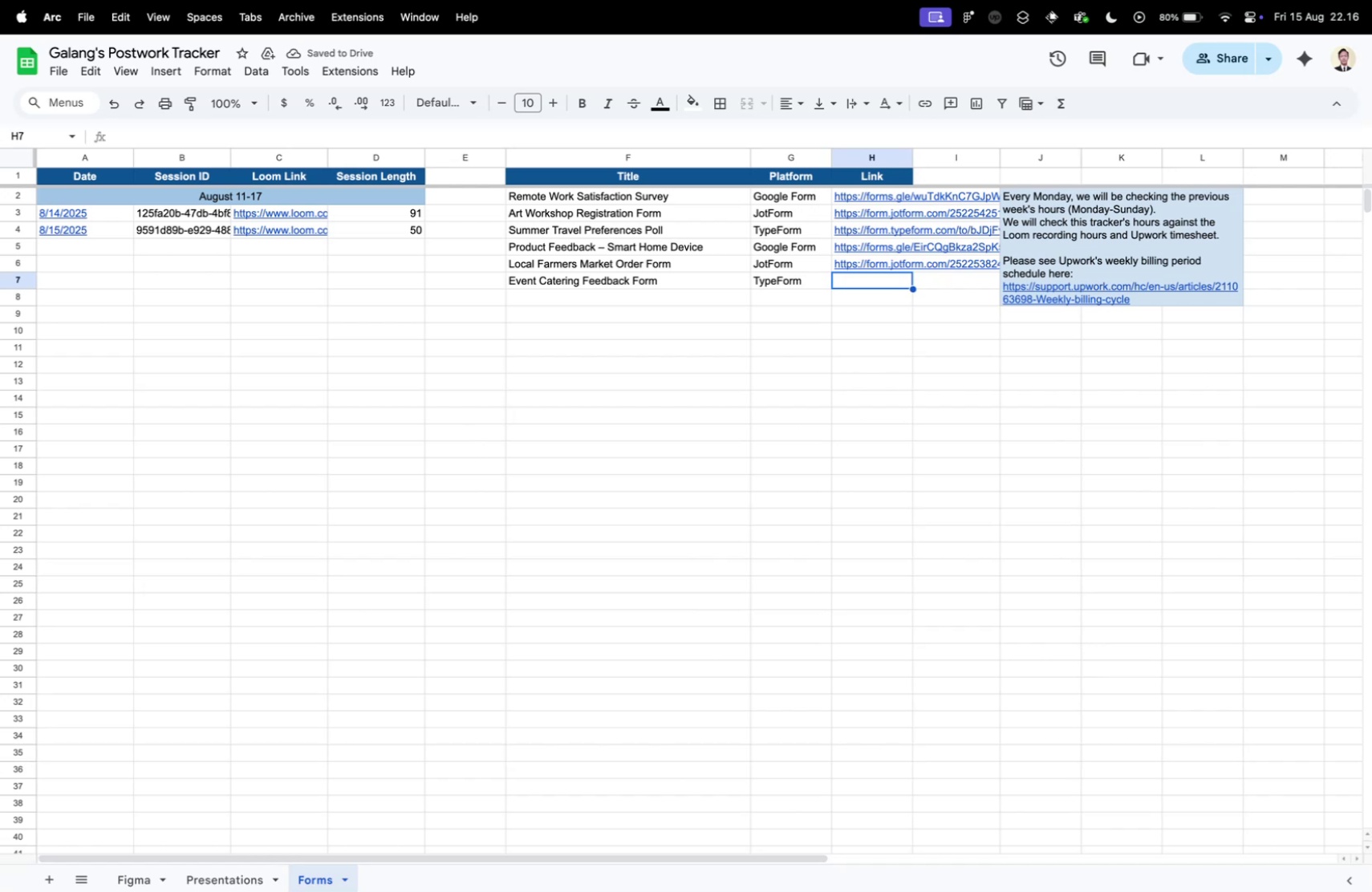 
key(ArrowUp)
 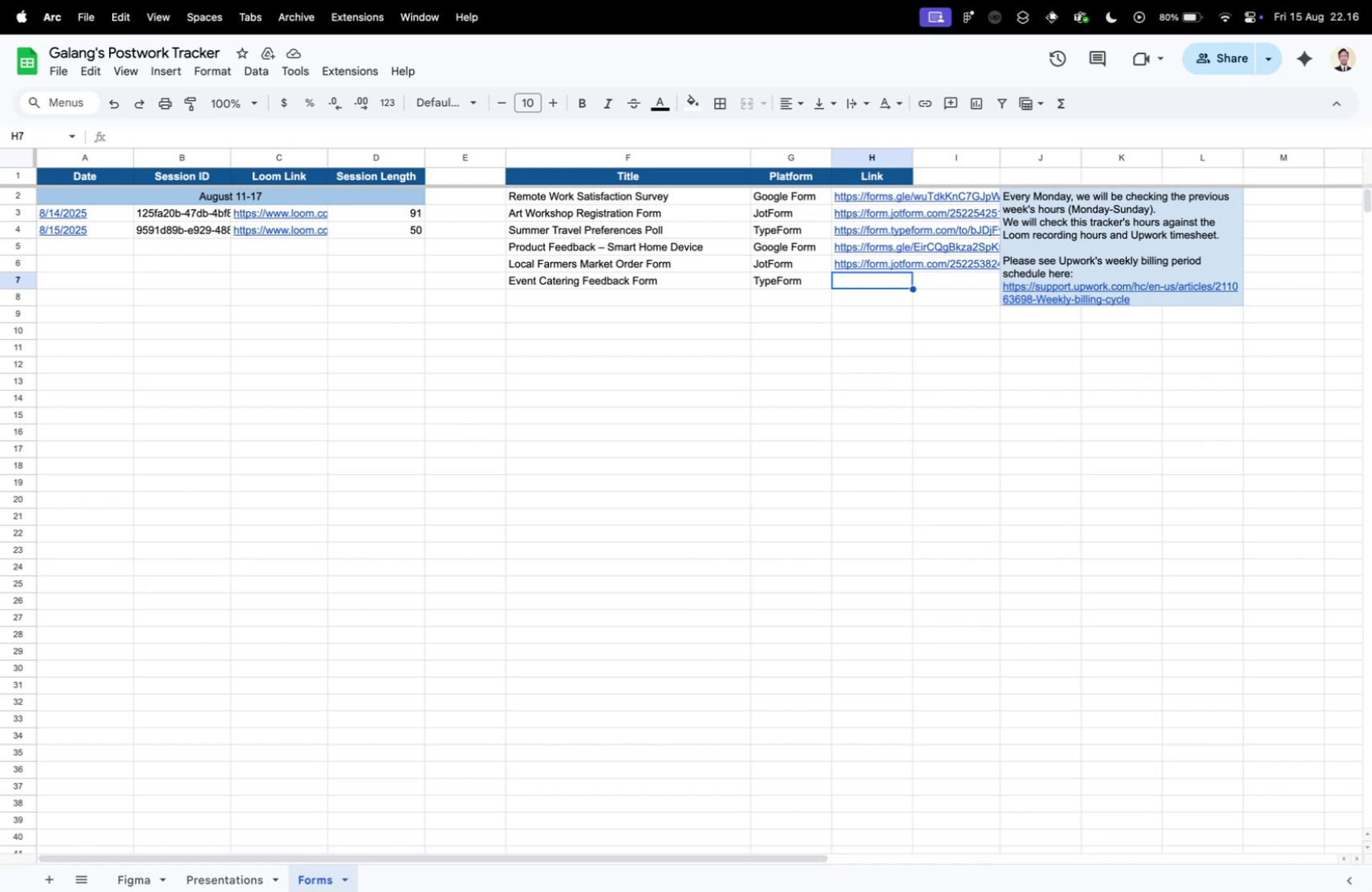 
wait(23.81)
 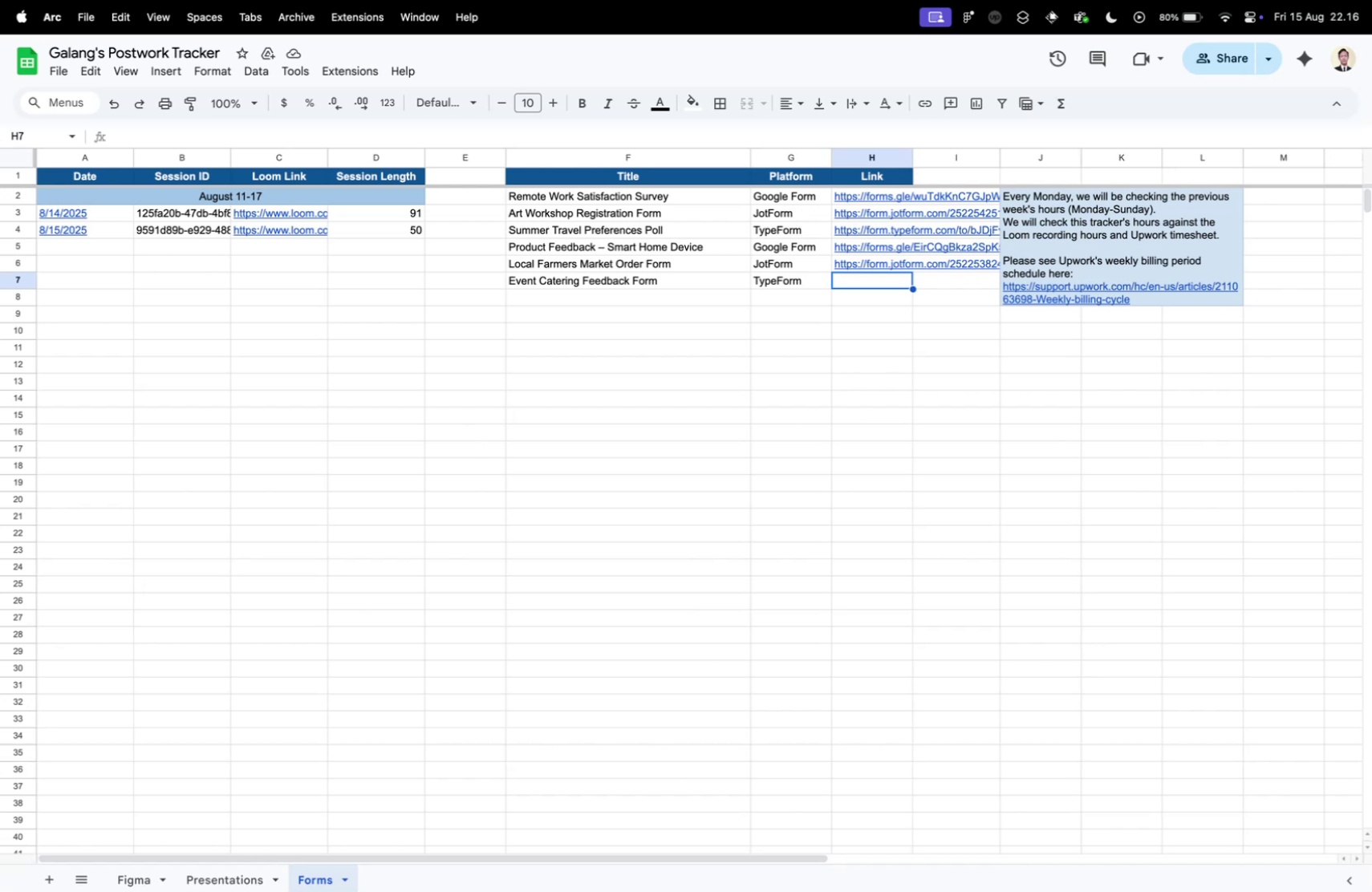 
key(Control+ControlLeft)
 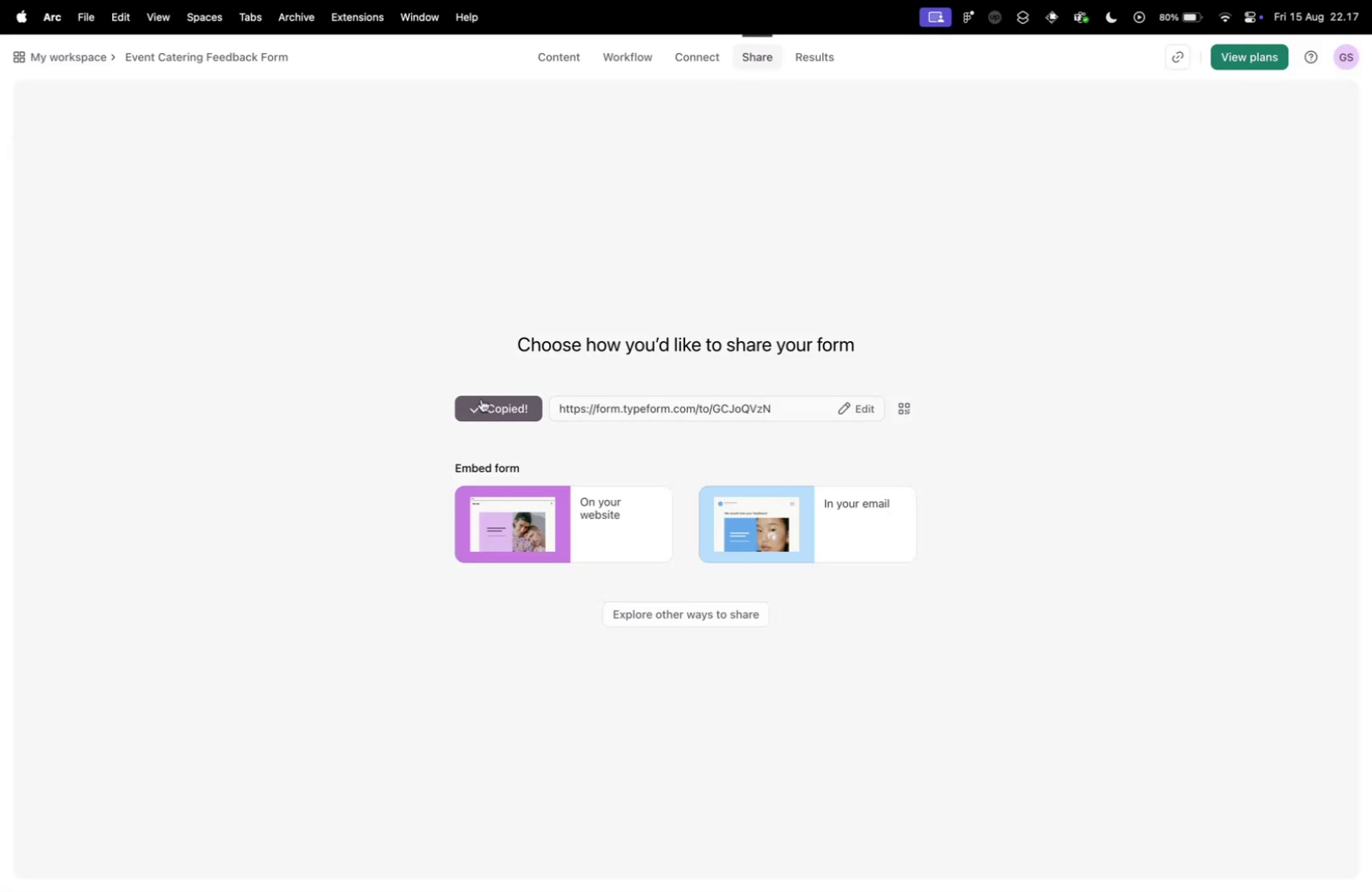 
key(Control+Tab)
 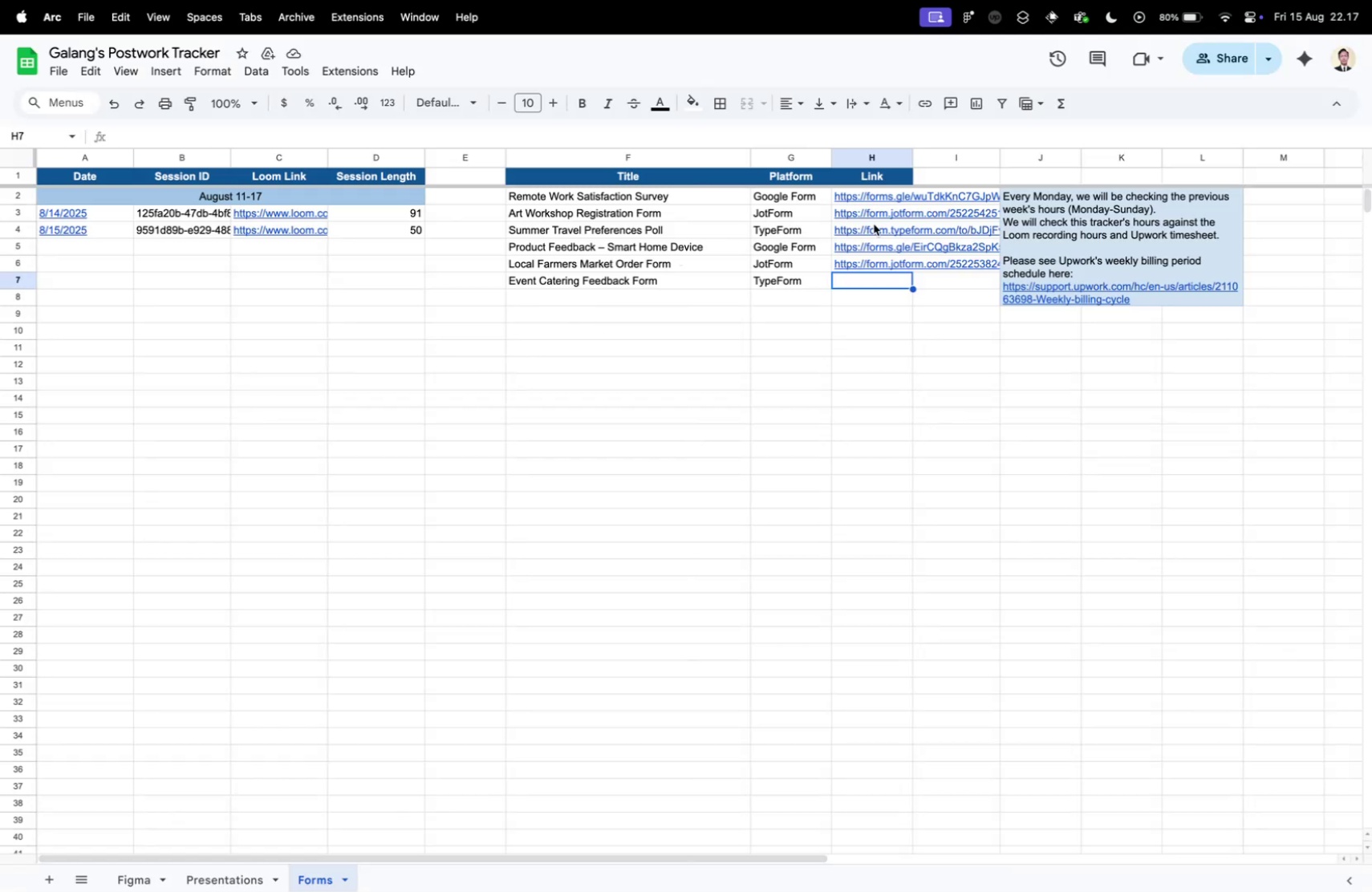 
left_click([481, 399])
 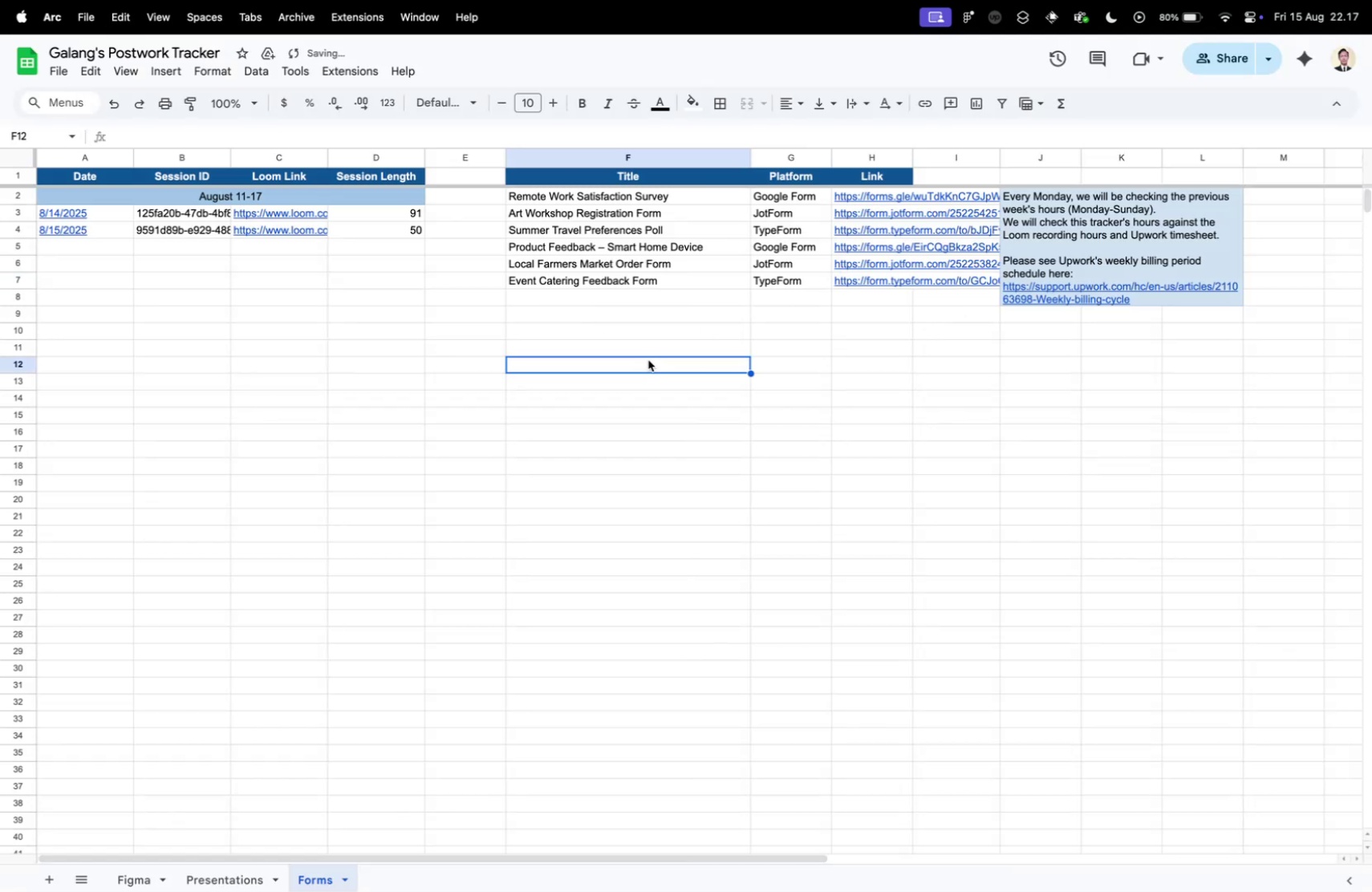 
key(Control+ControlLeft)
 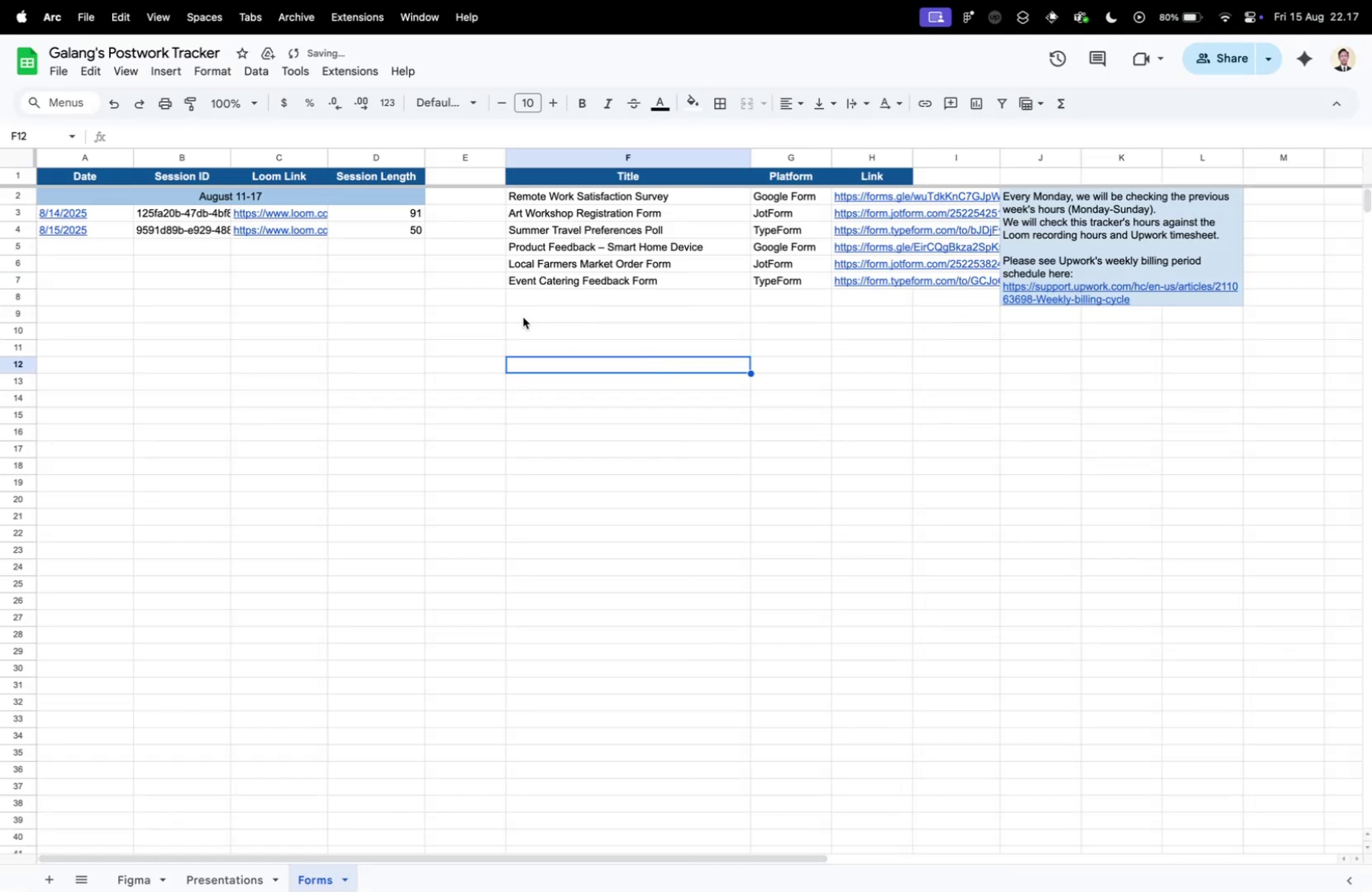 
key(Control+Tab)
 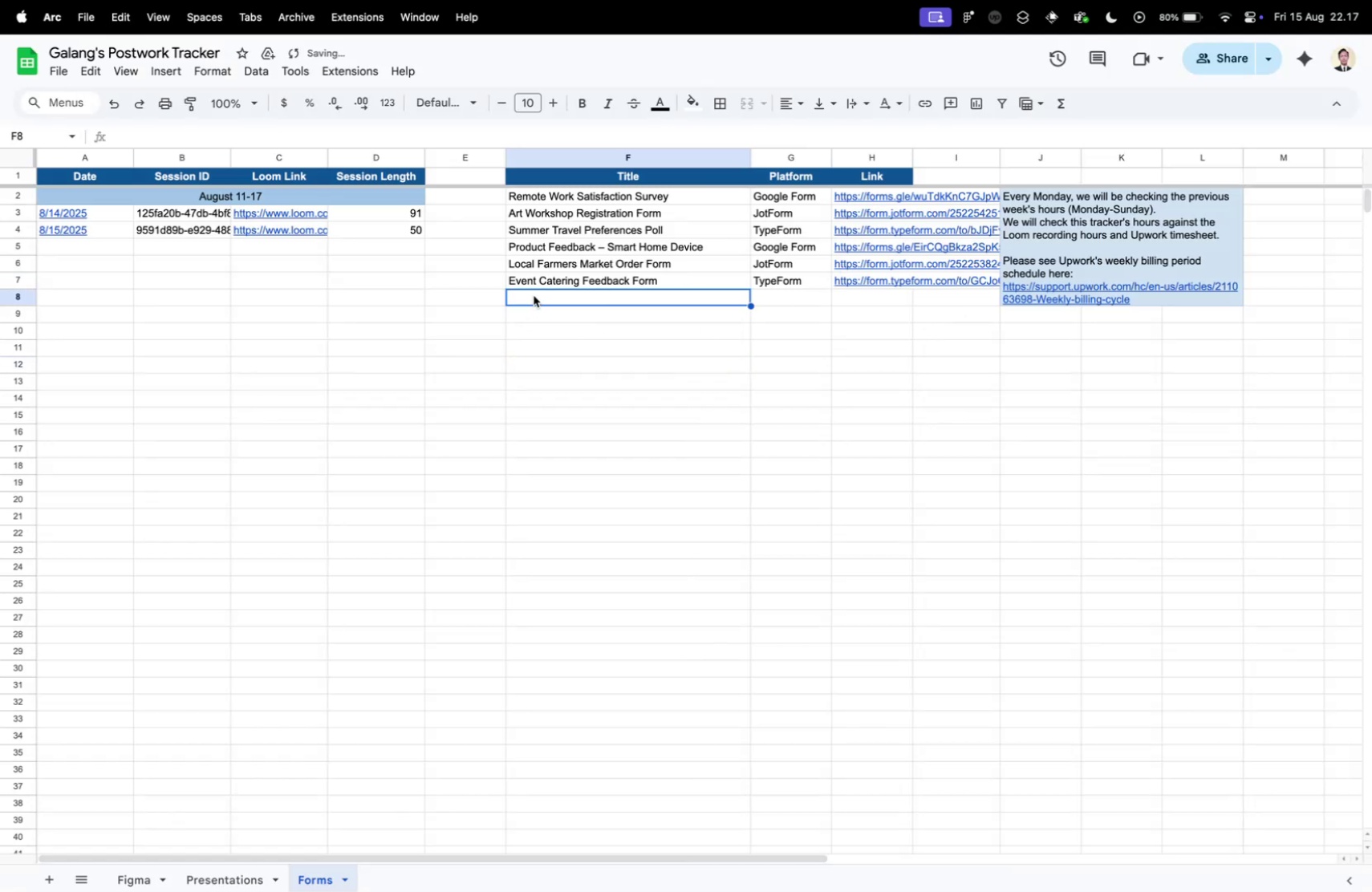 
key(Meta+V)
 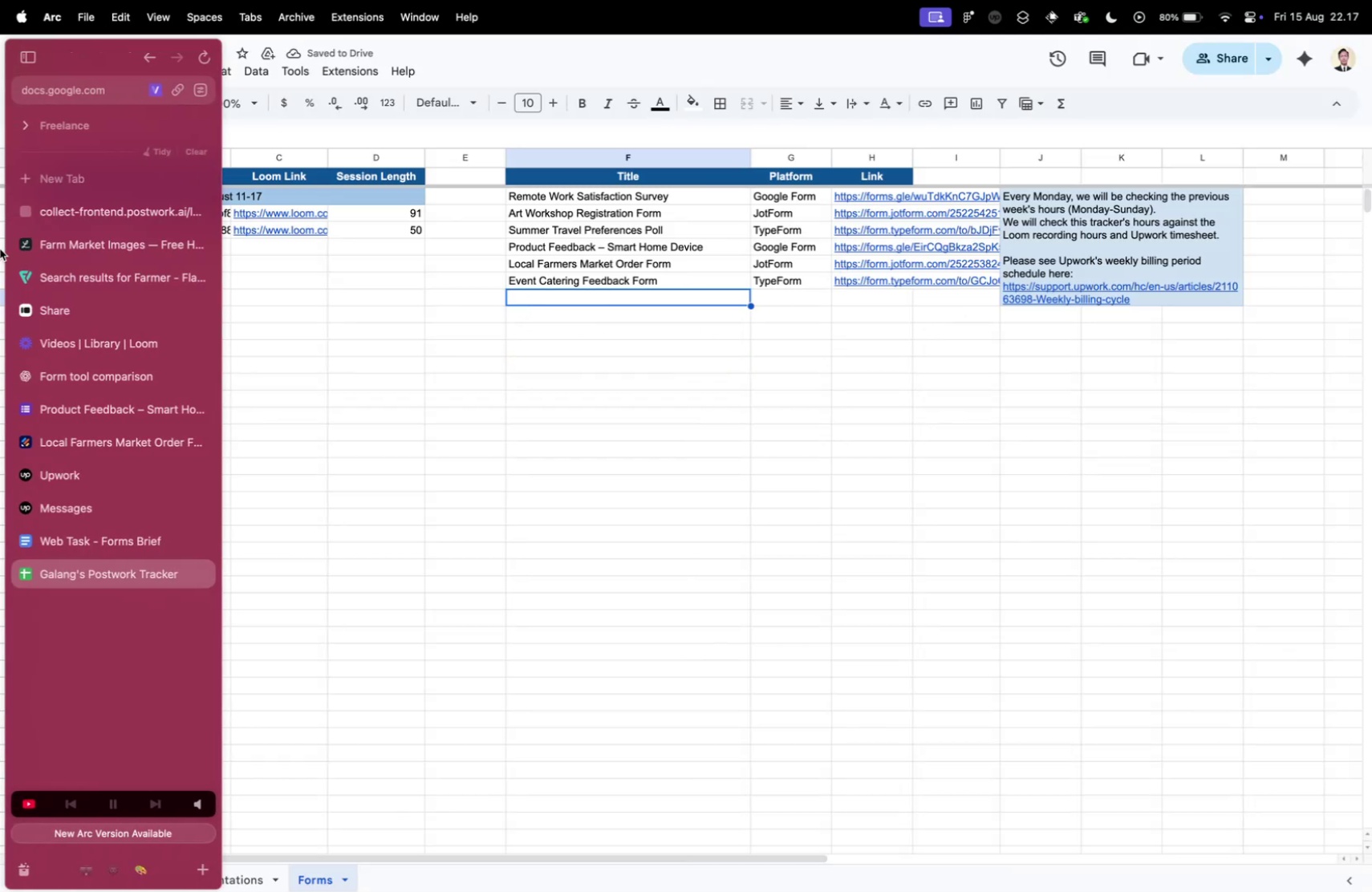 
left_click([650, 359])
 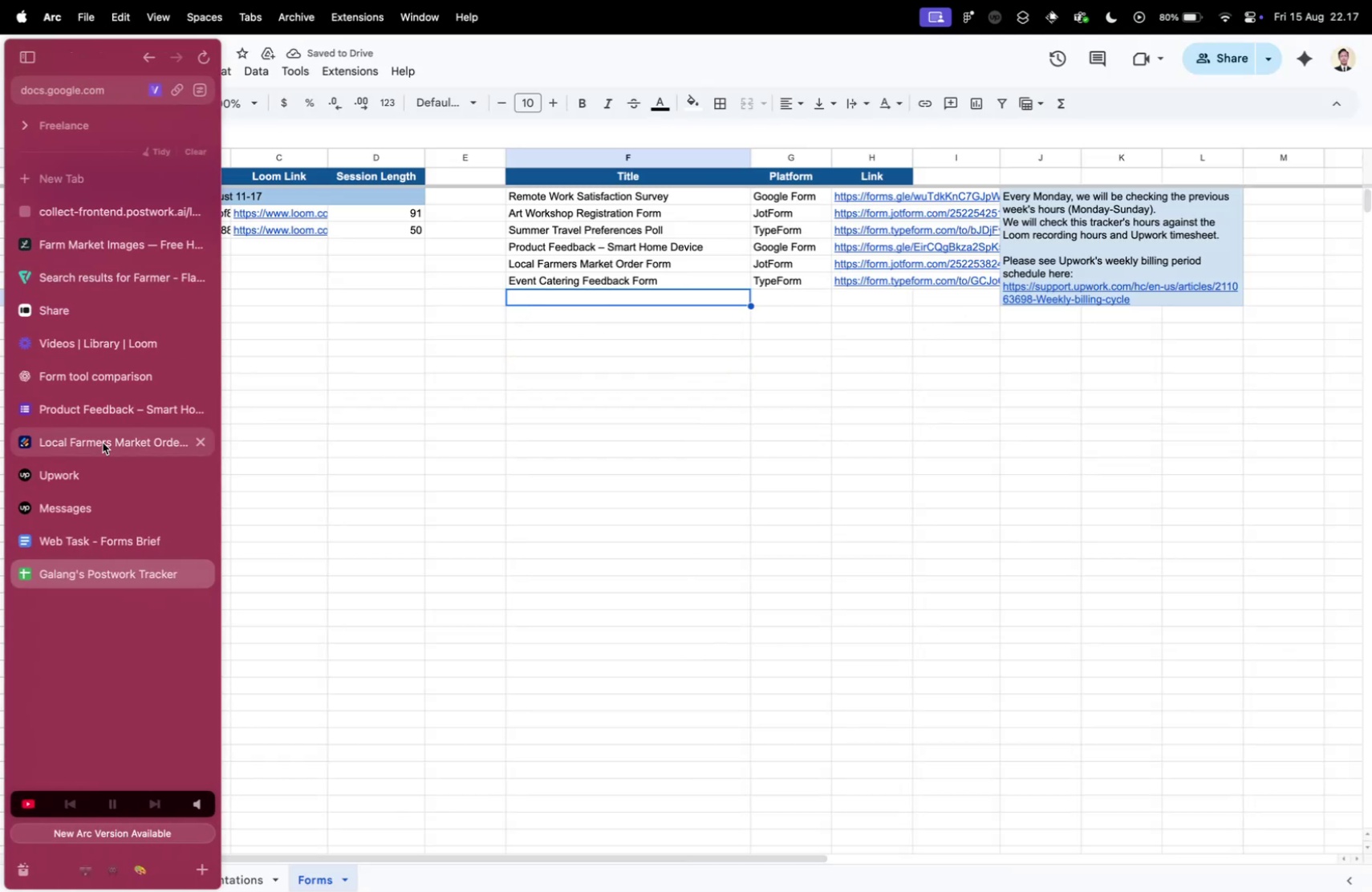 
left_click([534, 295])
 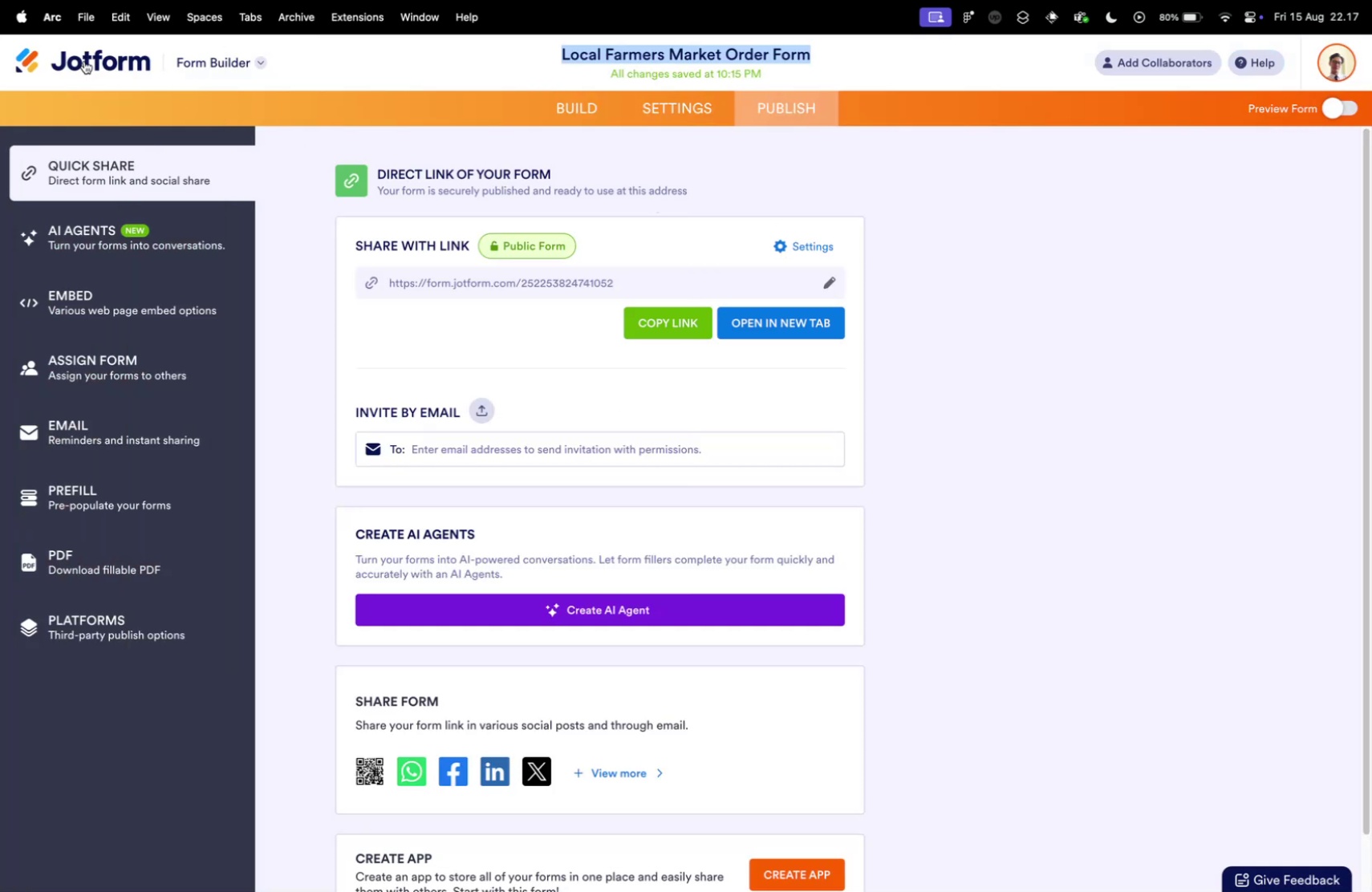 
left_click([106, 449])
 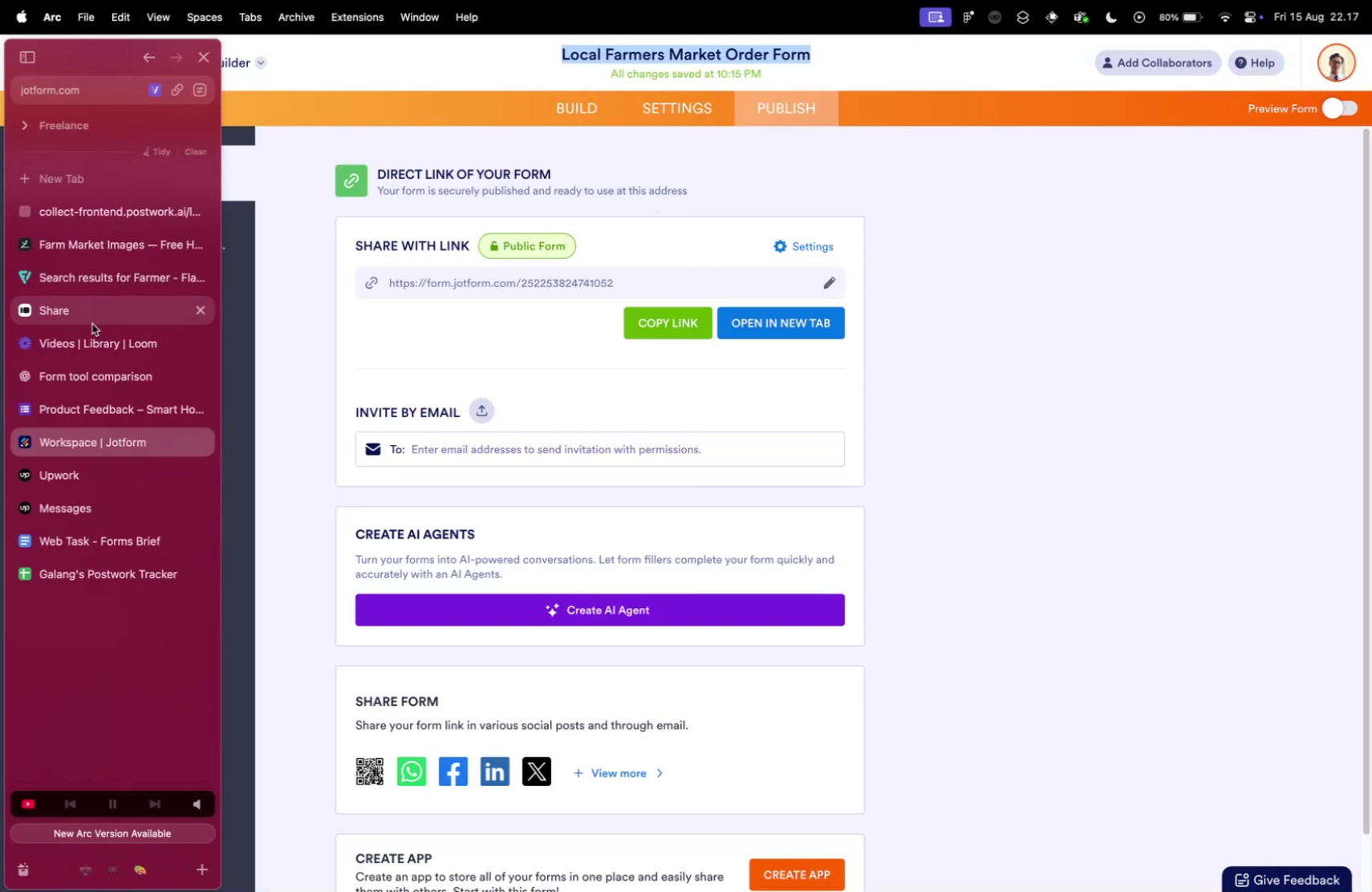 
left_click([84, 61])
 